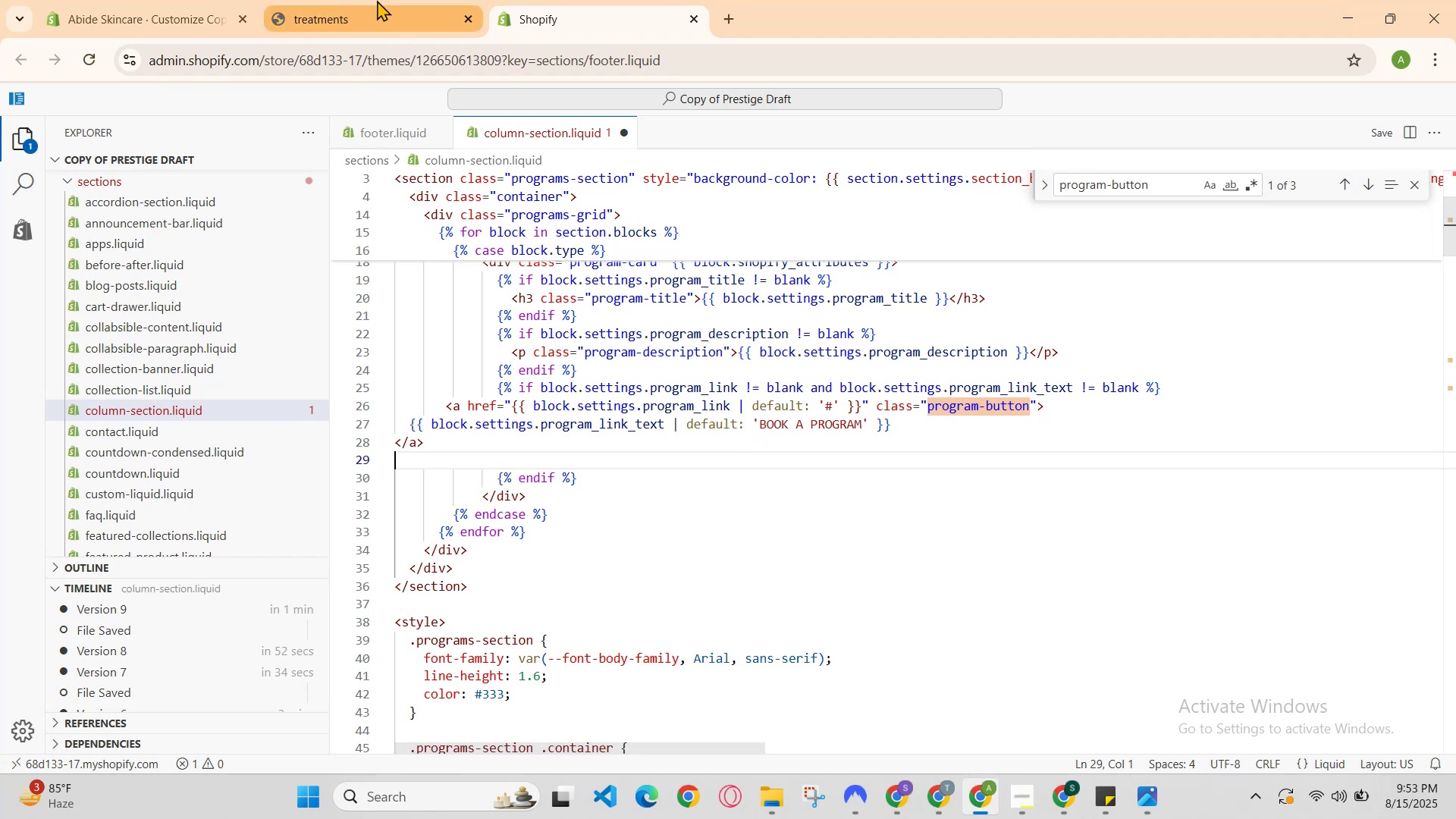 
hold_key(key=S, duration=0.35)
 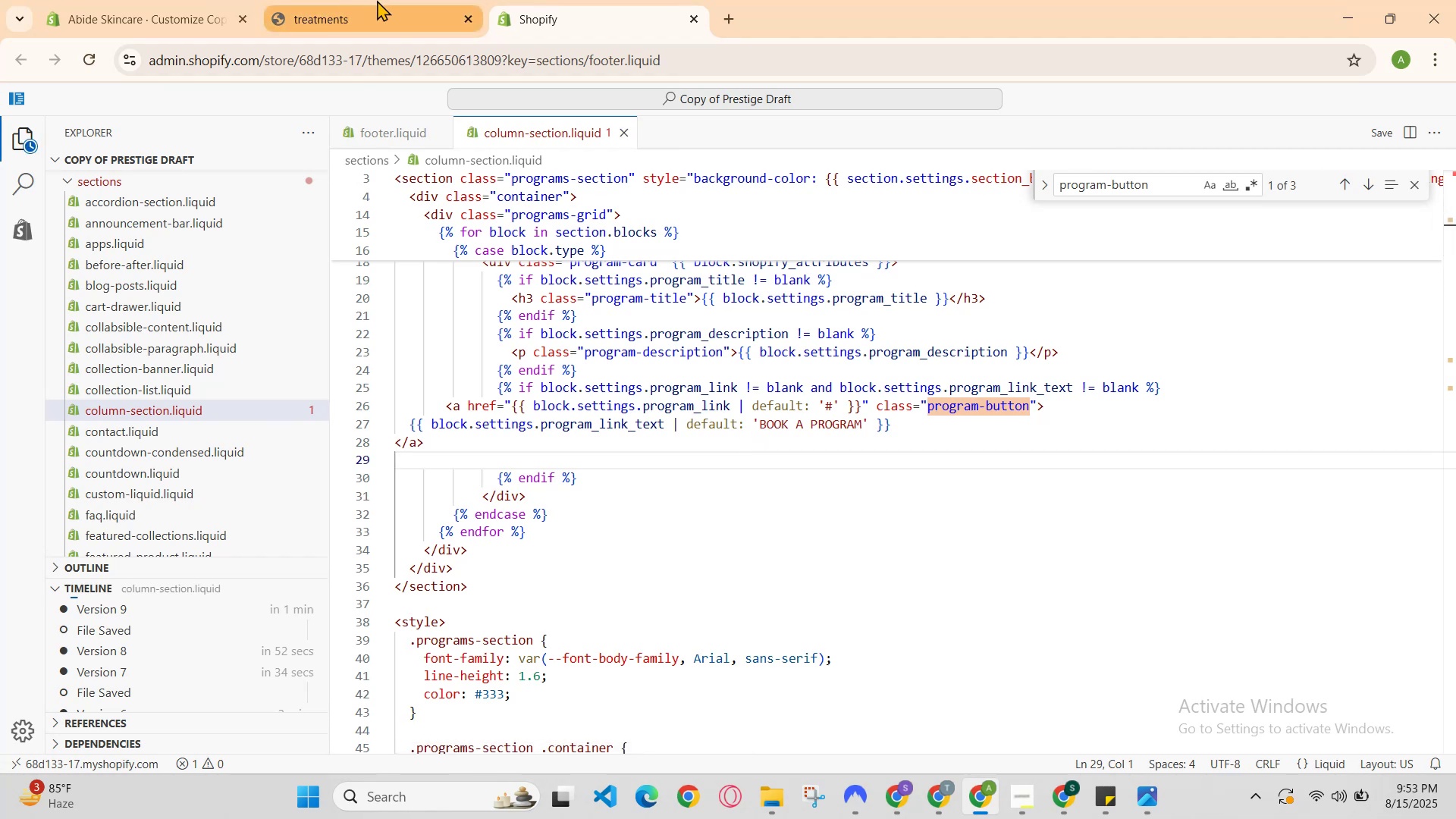 
left_click([377, 0])
 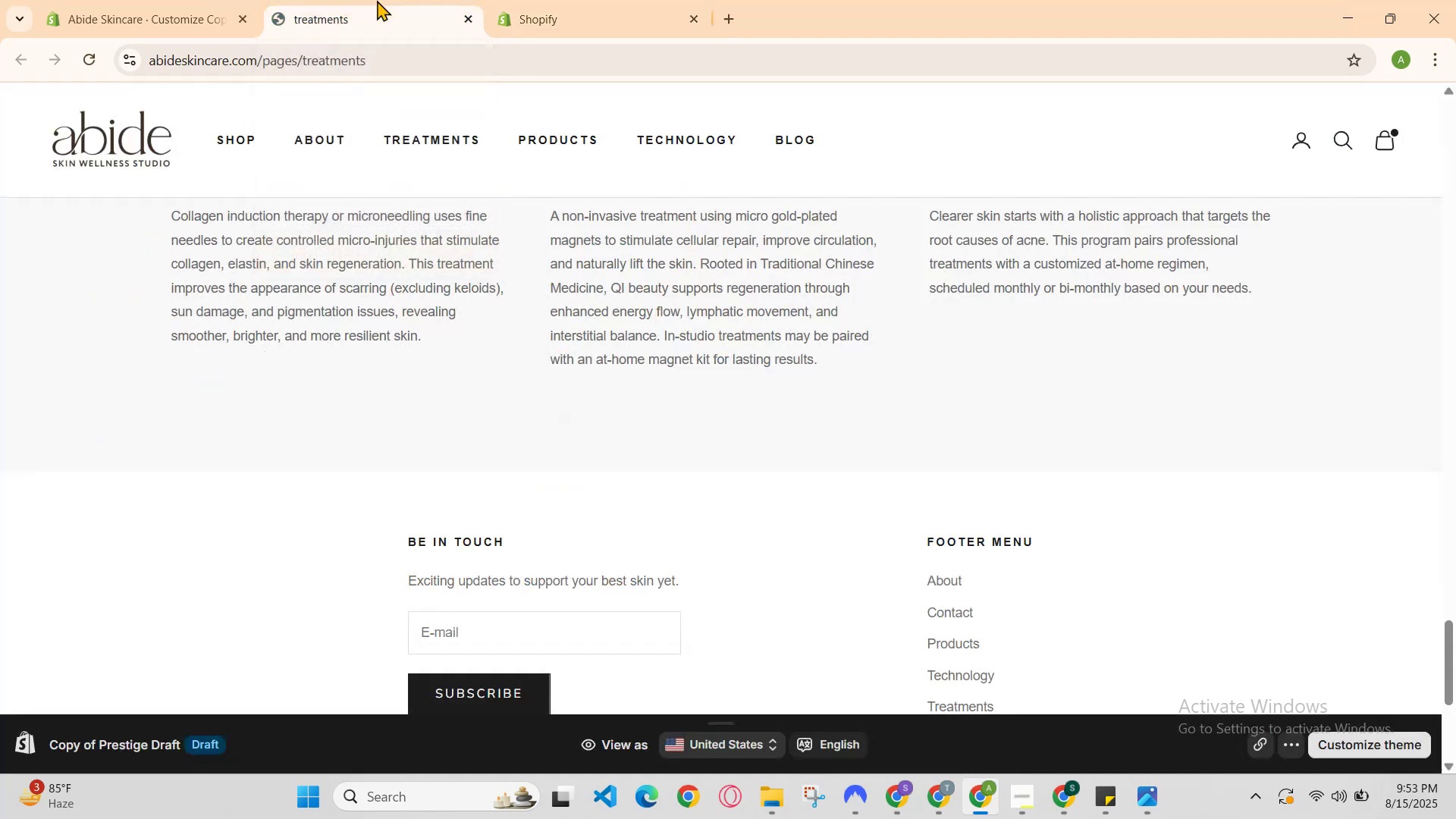 
key(Control+R)
 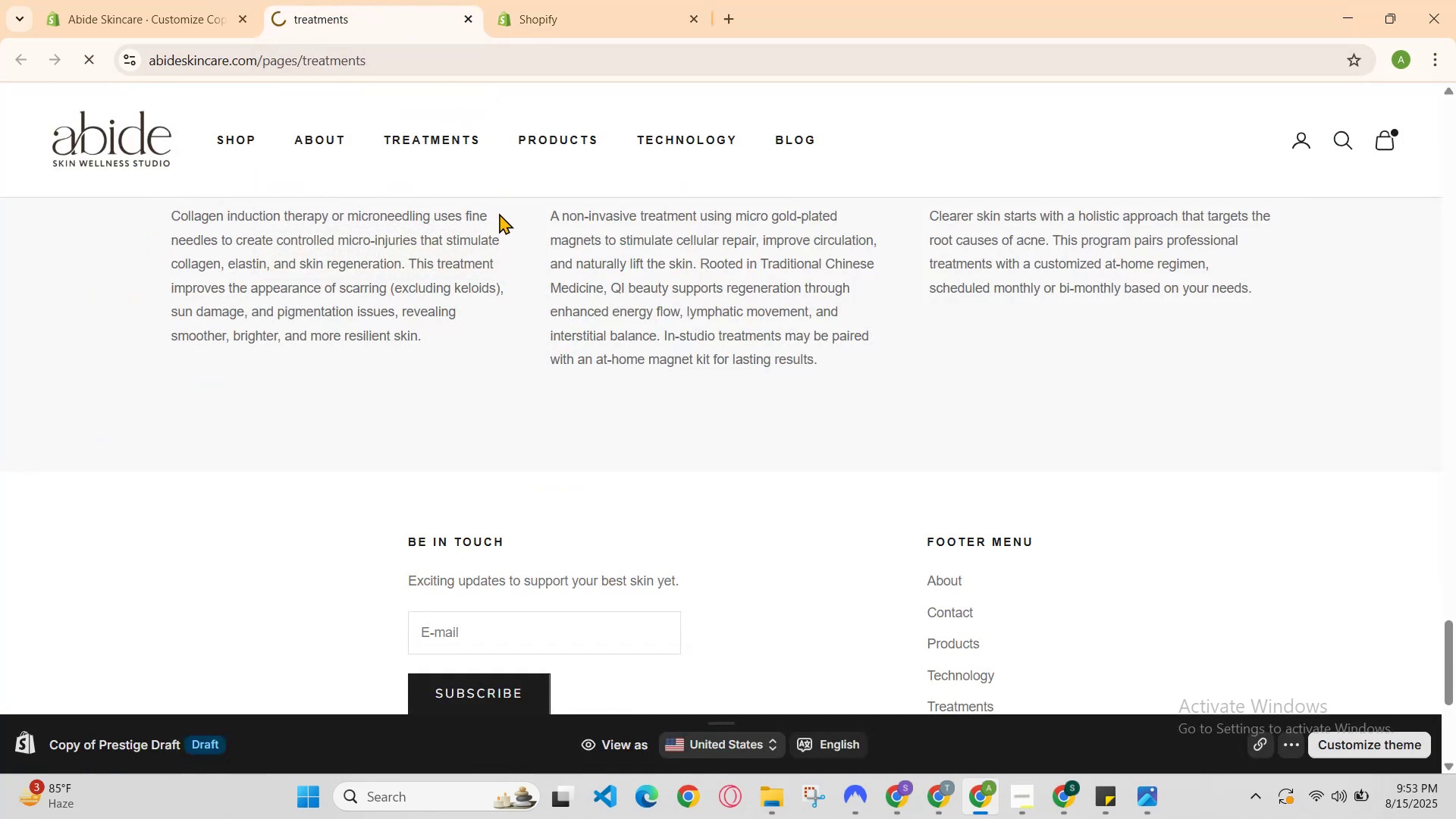 
scroll: coordinate [530, 348], scroll_direction: up, amount: 3.0
 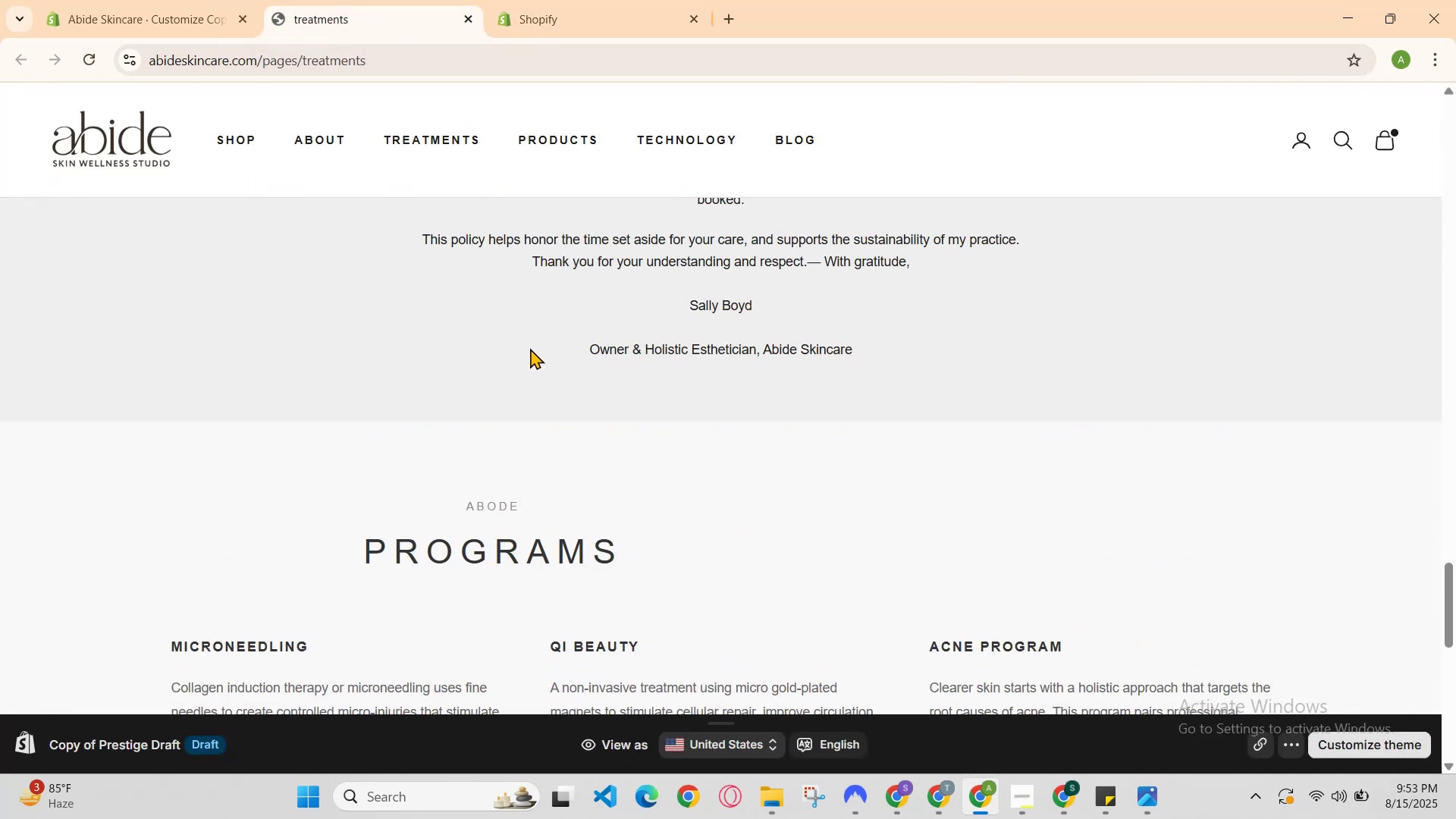 
key(Control+R)
 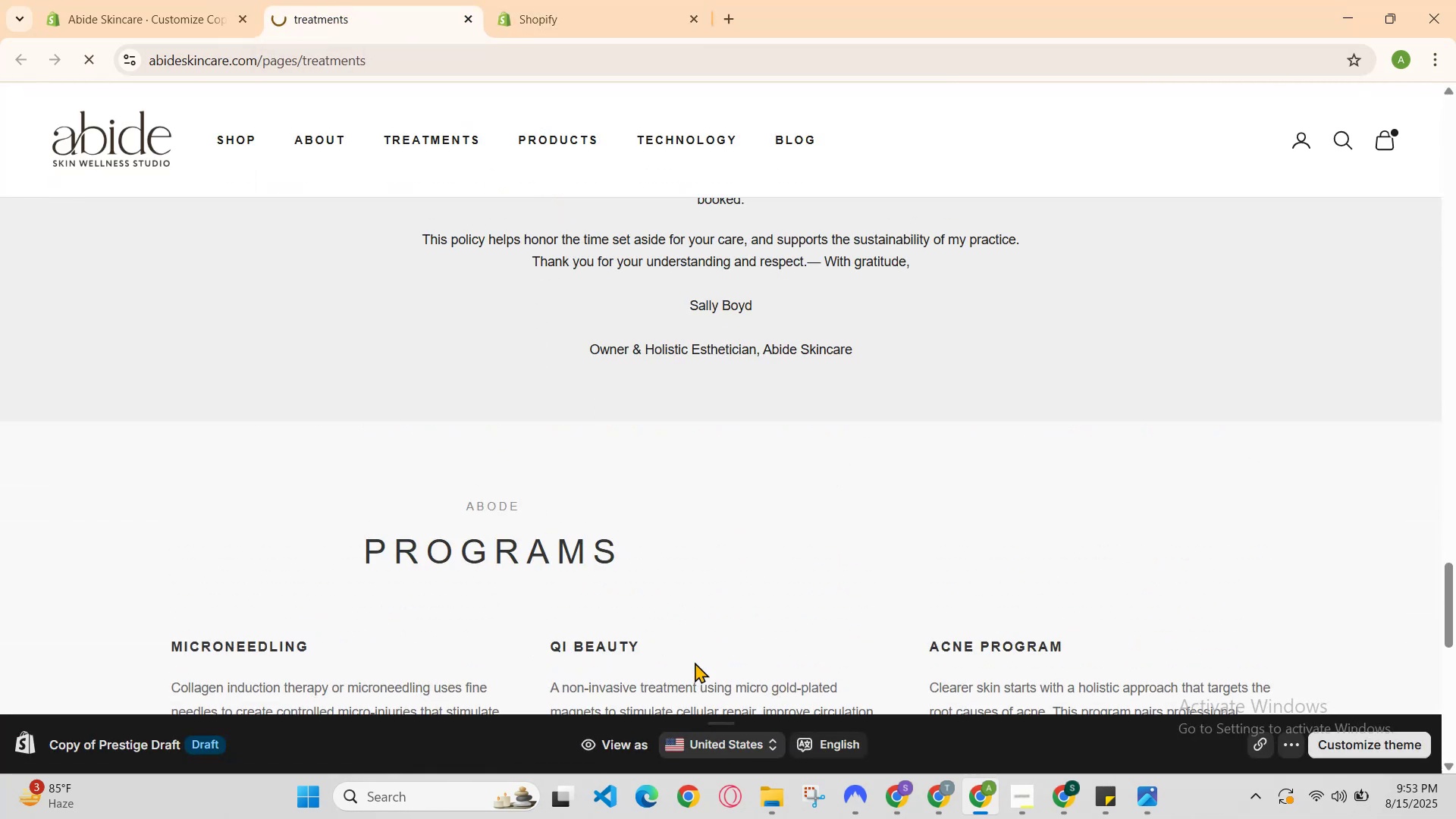 
scroll: coordinate [697, 624], scroll_direction: down, amount: 1.0
 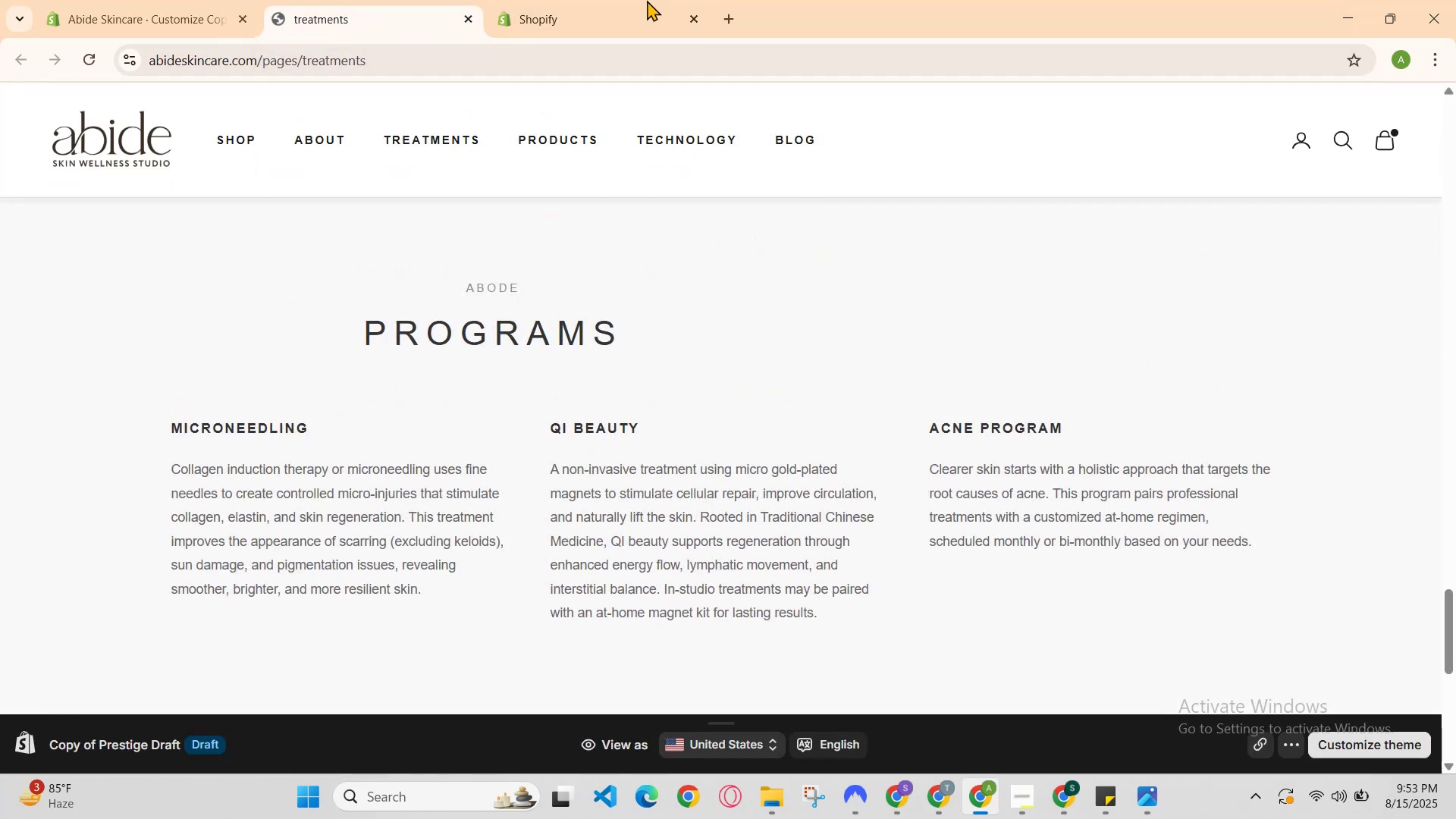 
left_click([644, 0])
 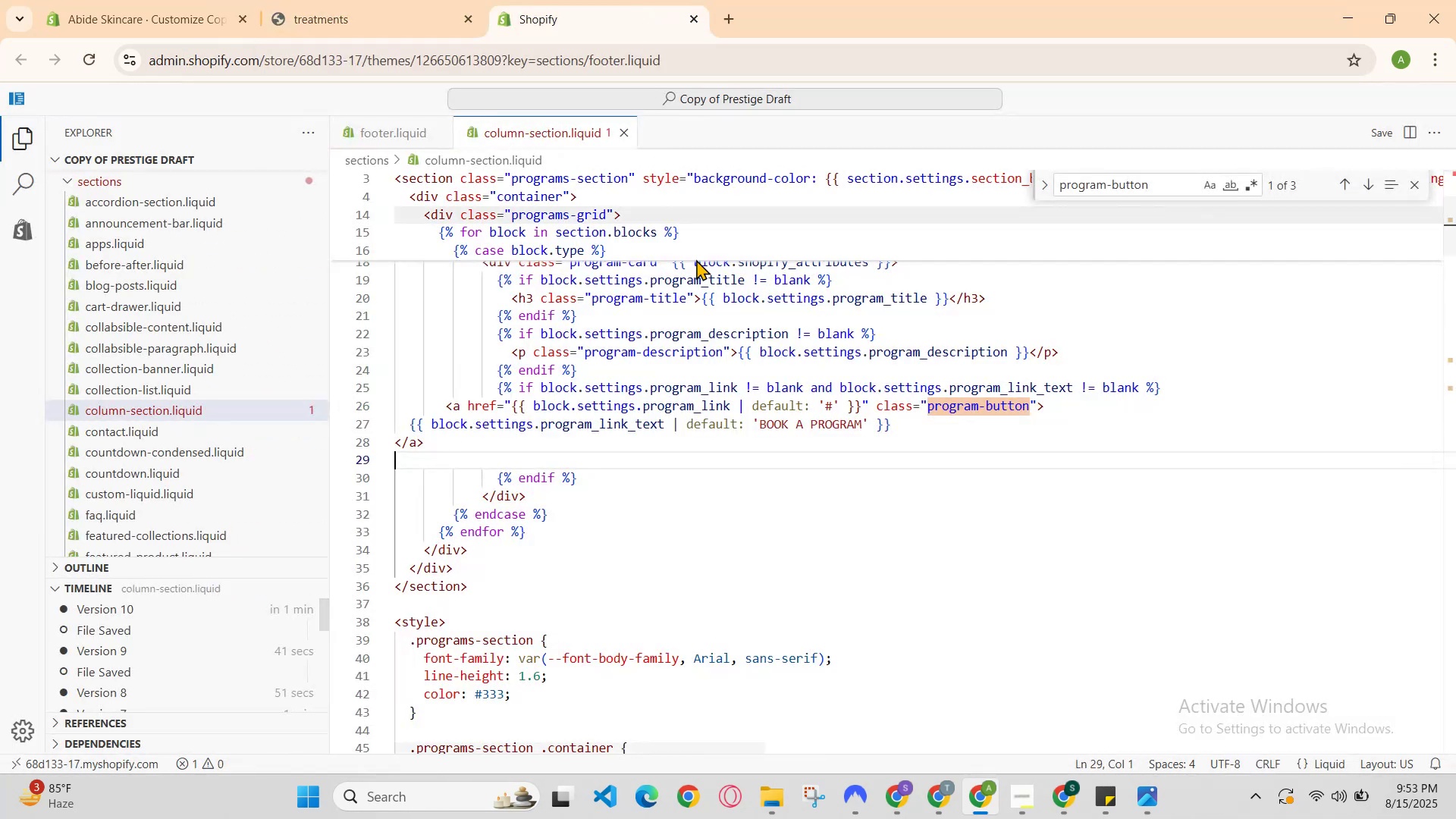 
key(Control+ControlLeft)
 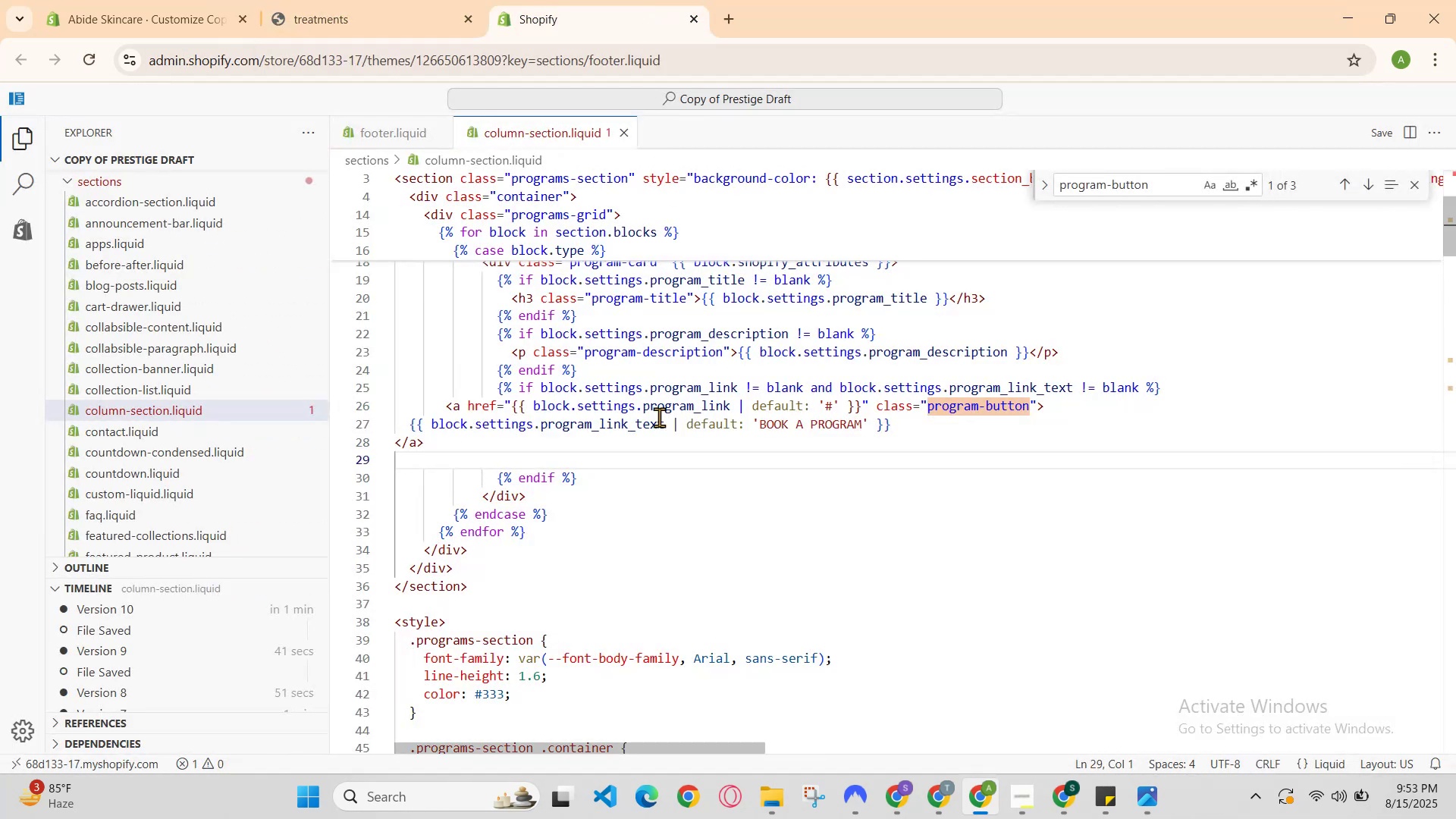 
key(Control+Z)
 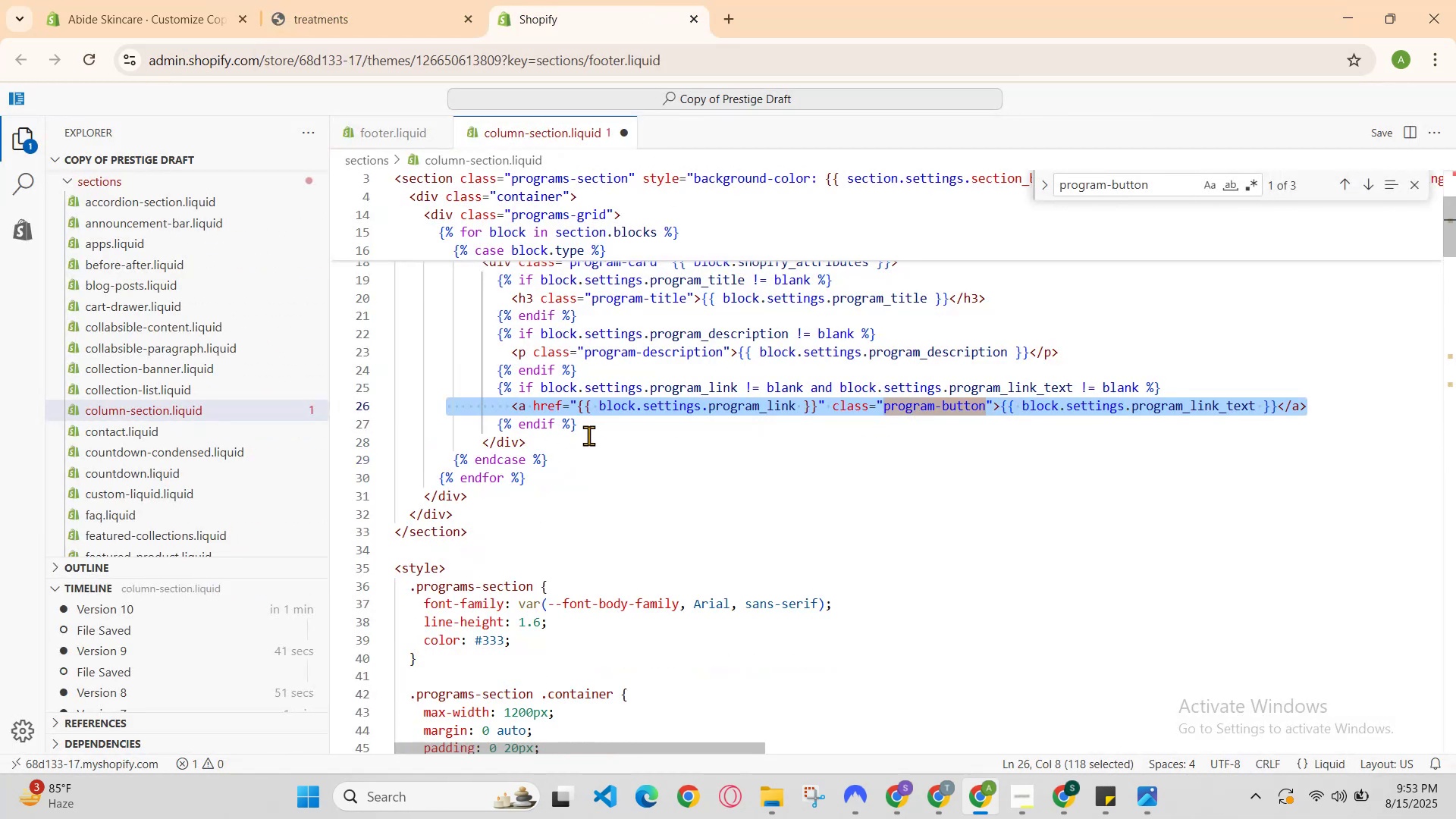 
left_click_drag(start_coordinate=[585, 430], to_coordinate=[472, 387])
 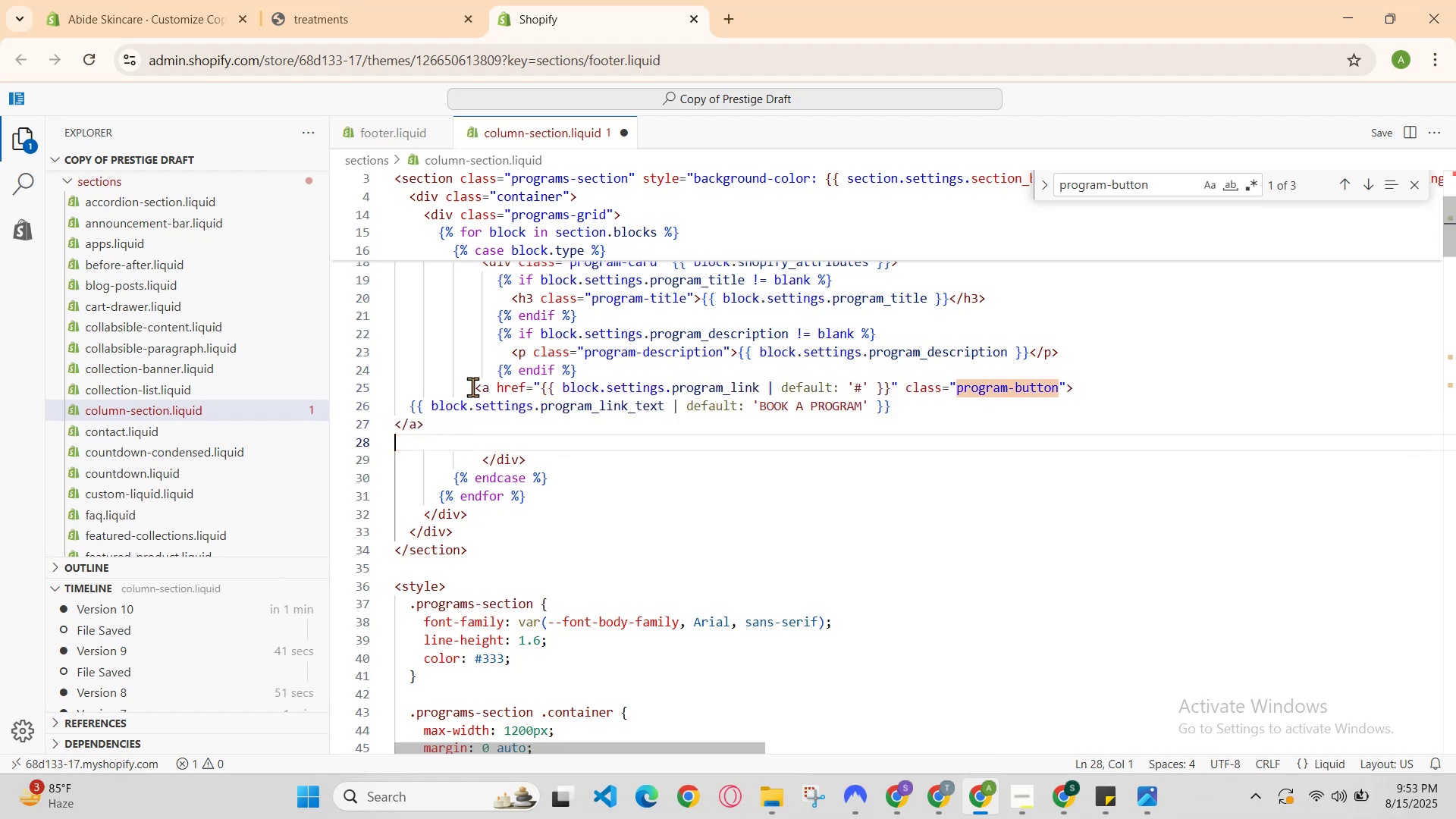 
key(Control+V)
 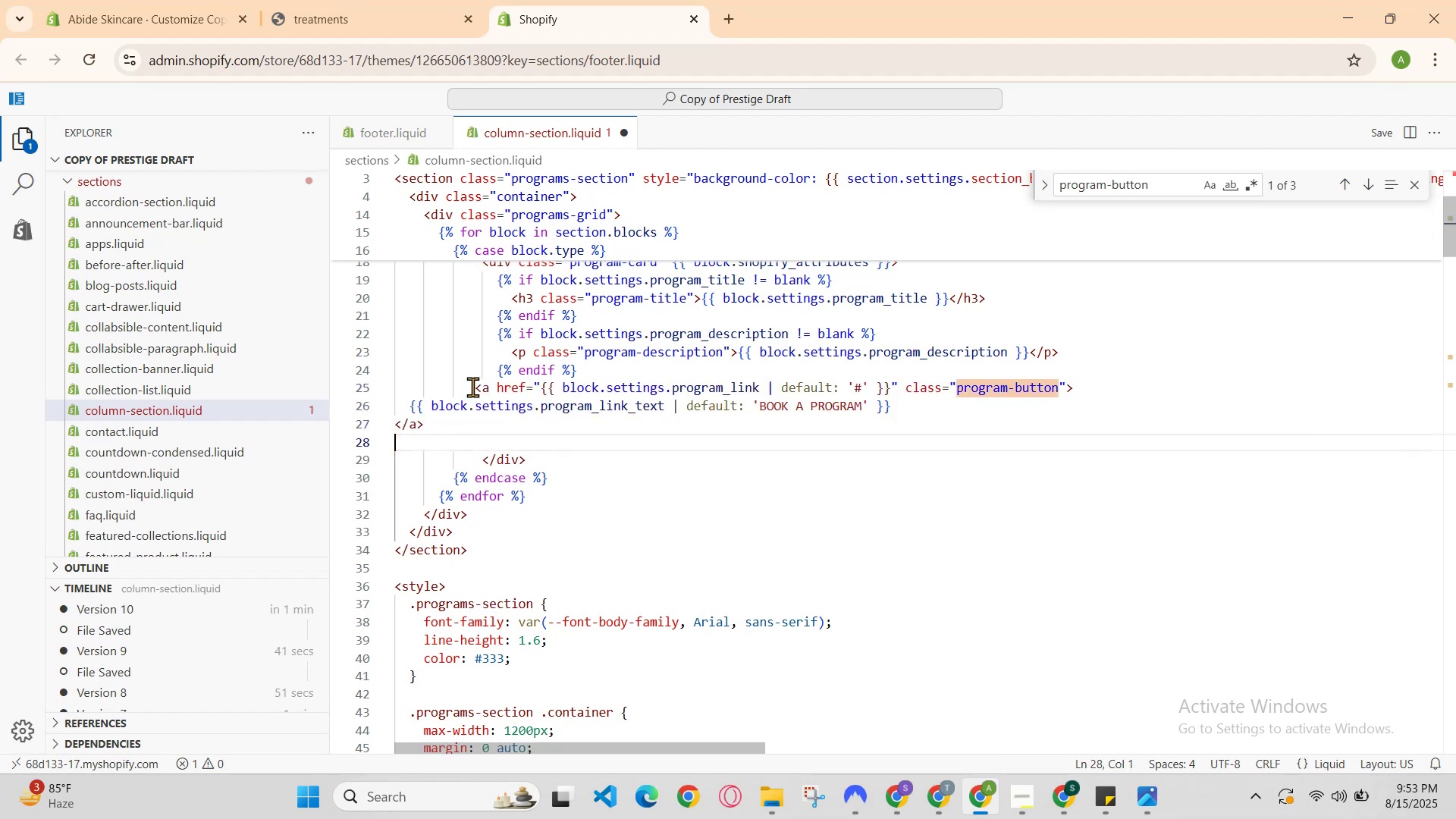 
hold_key(key=ControlLeft, duration=0.53)
 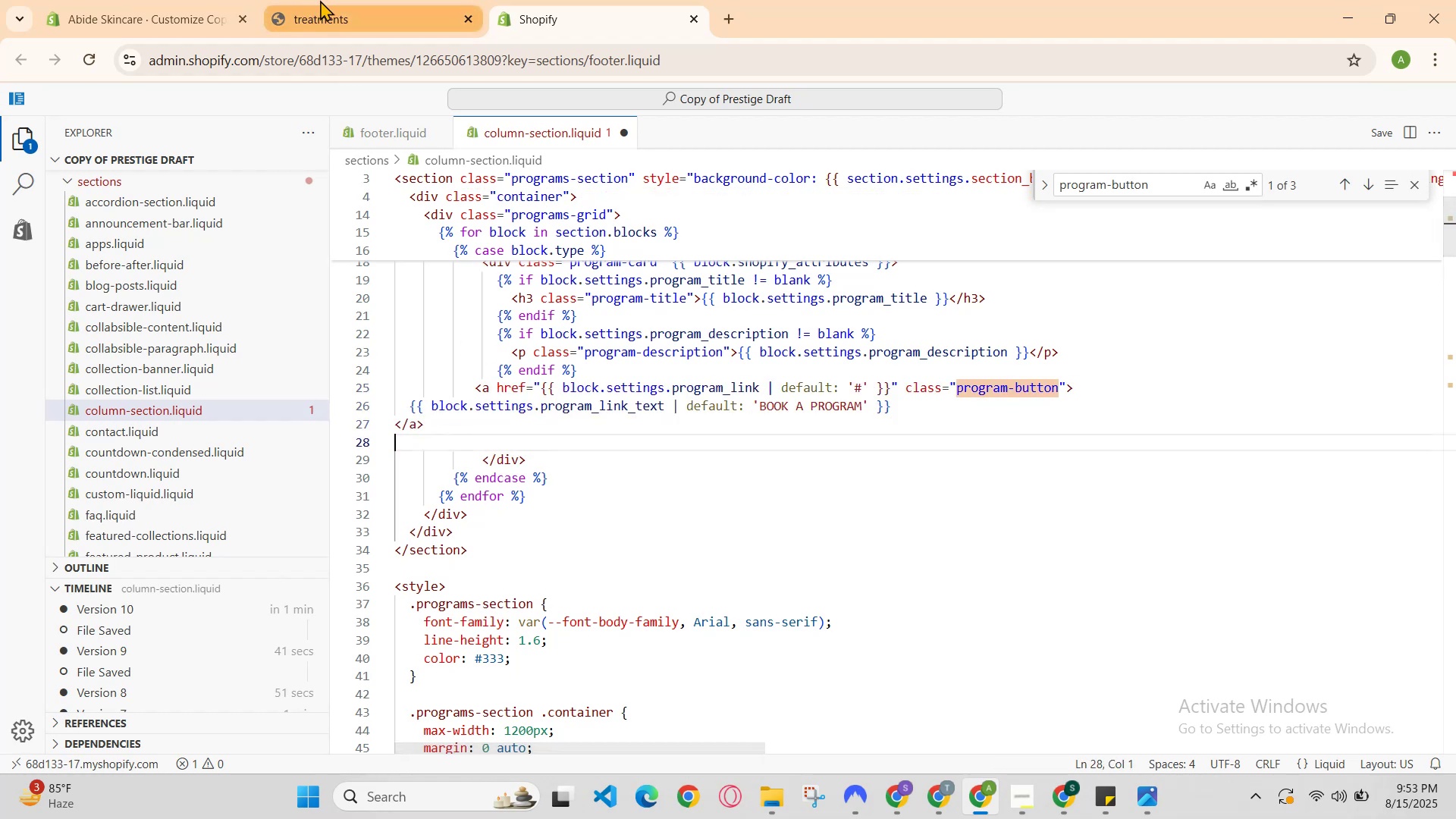 
hold_key(key=S, duration=0.33)
 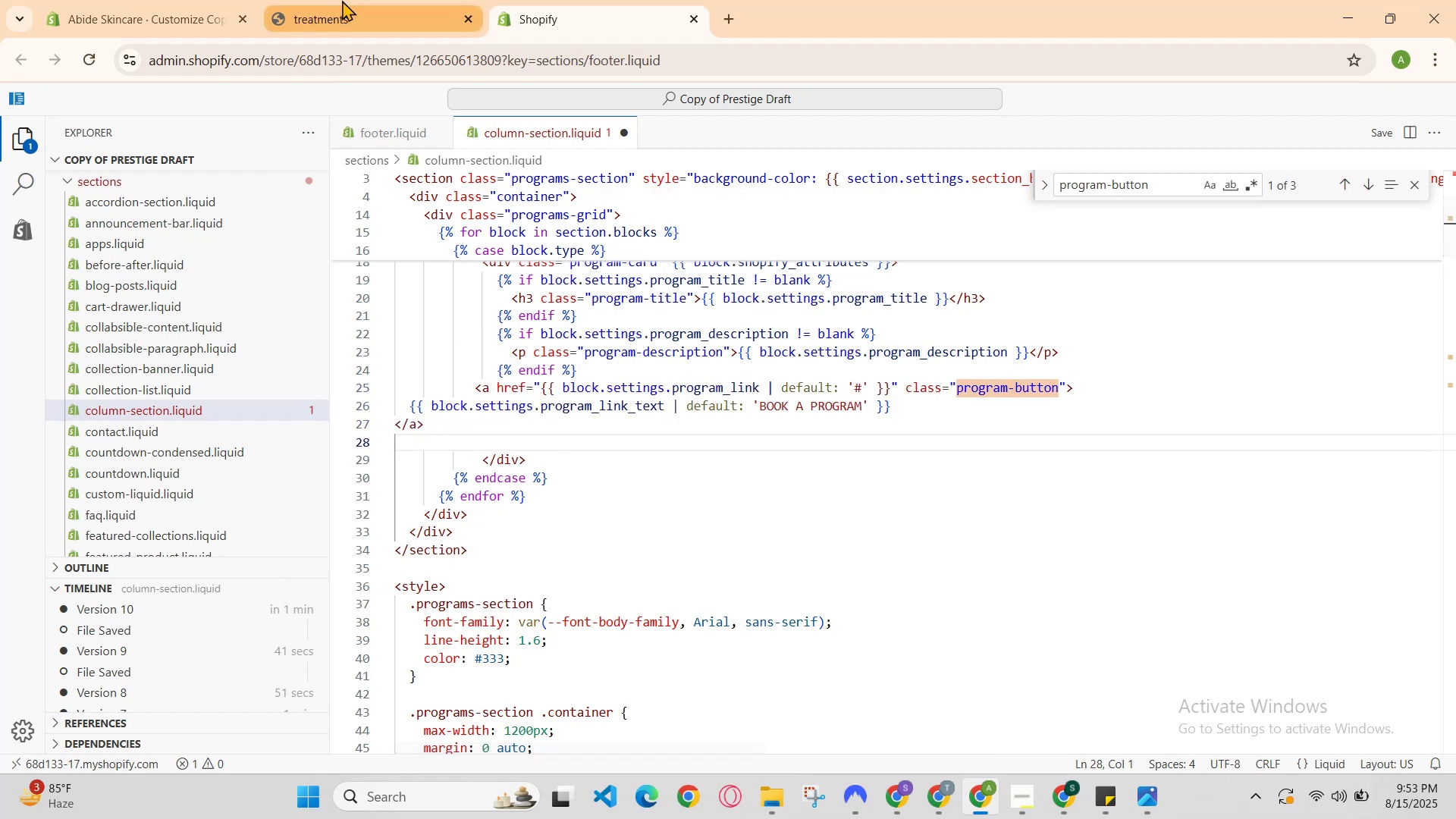 
left_click([344, 0])
 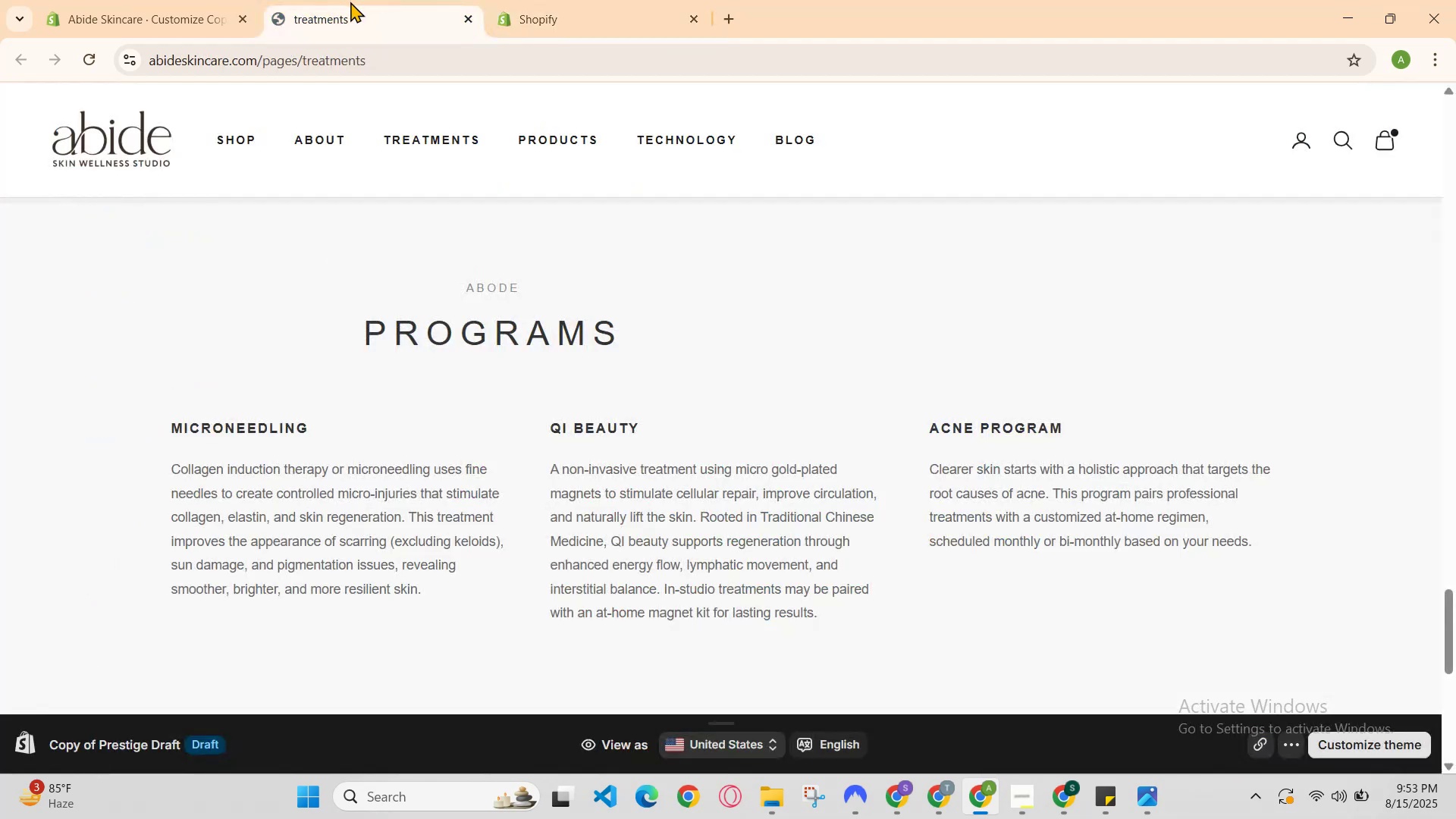 
key(Control+R)
 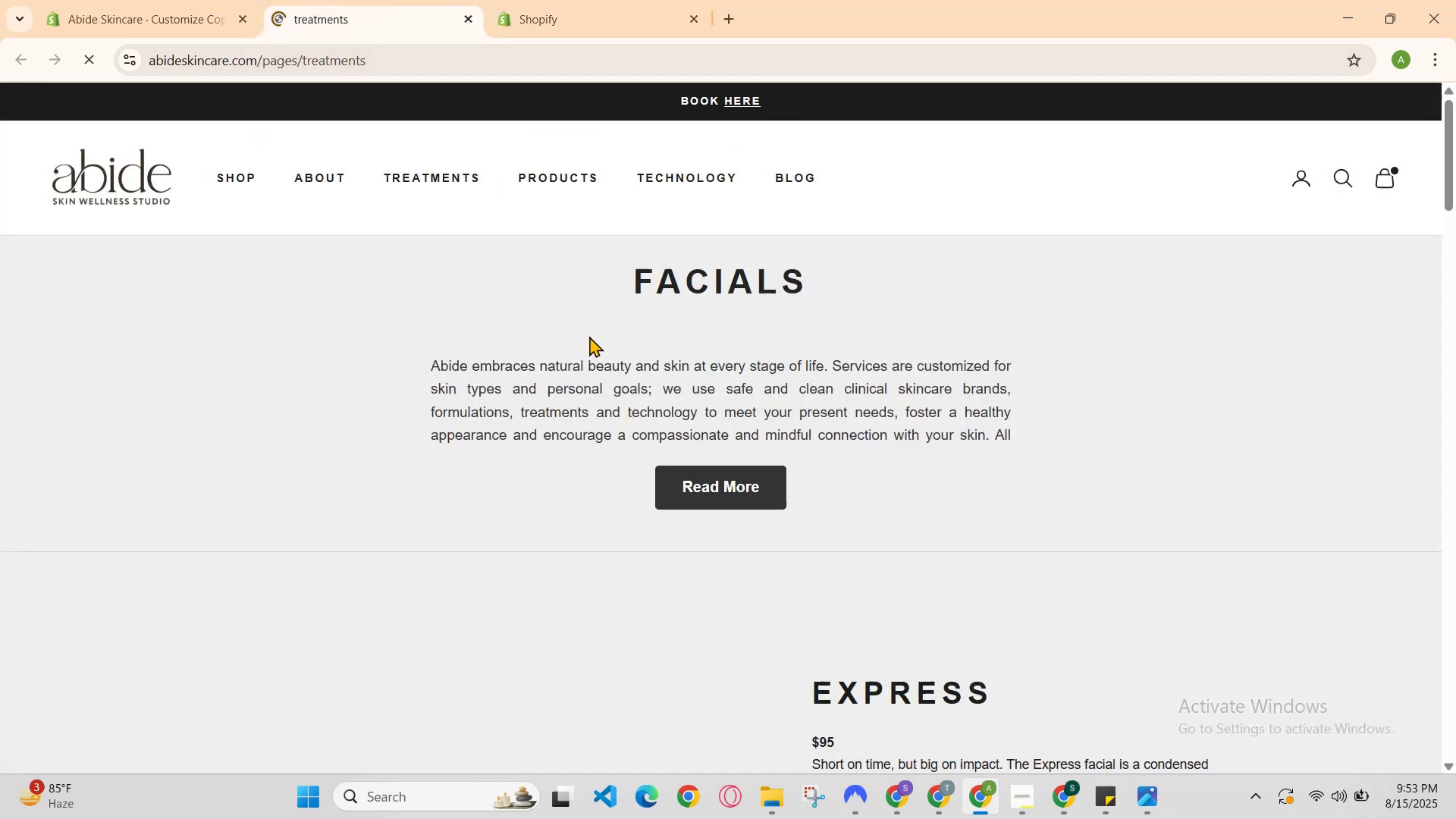 
scroll: coordinate [592, 338], scroll_direction: down, amount: 1.0
 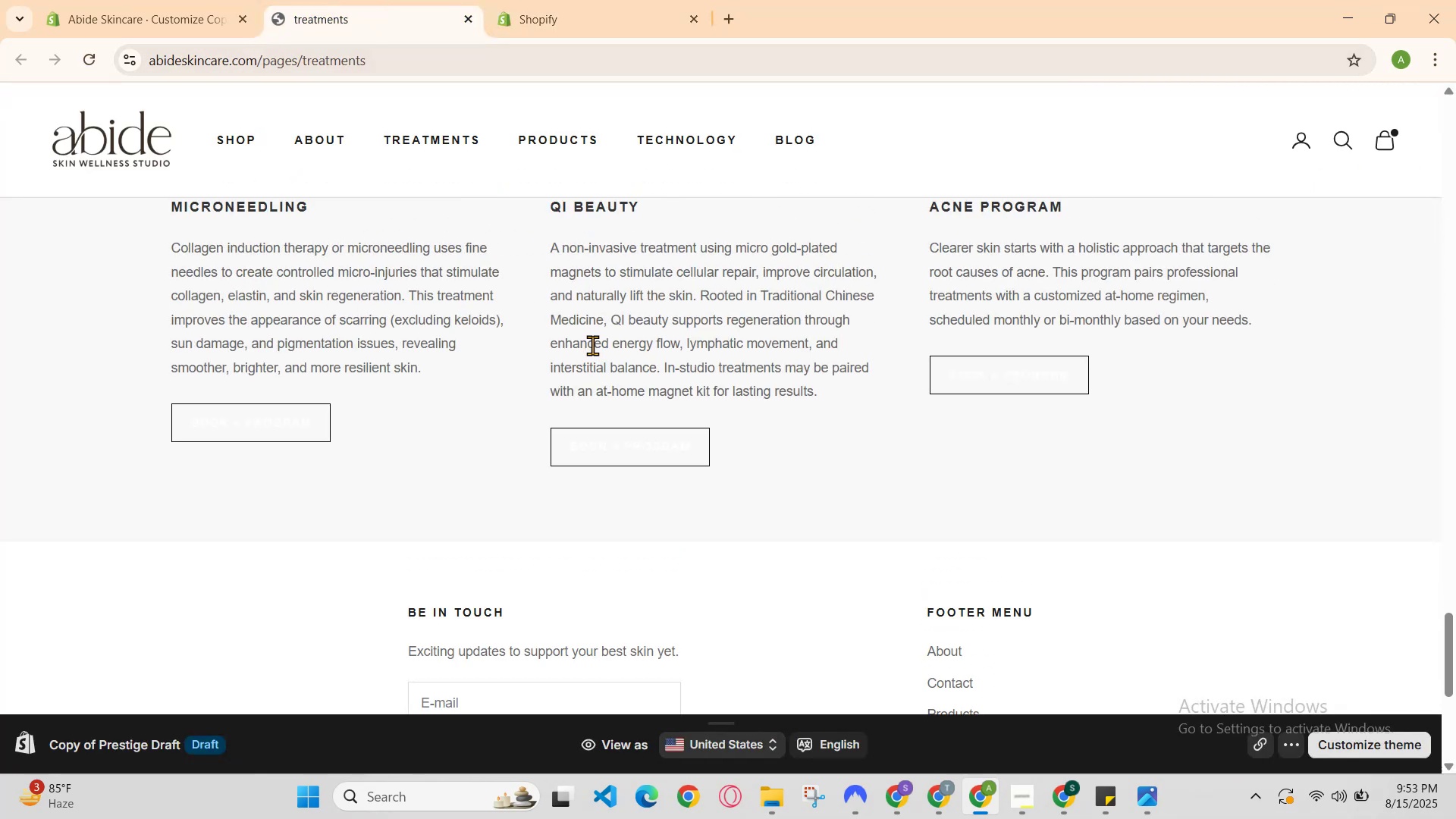 
scroll: coordinate [592, 345], scroll_direction: none, amount: 0.0
 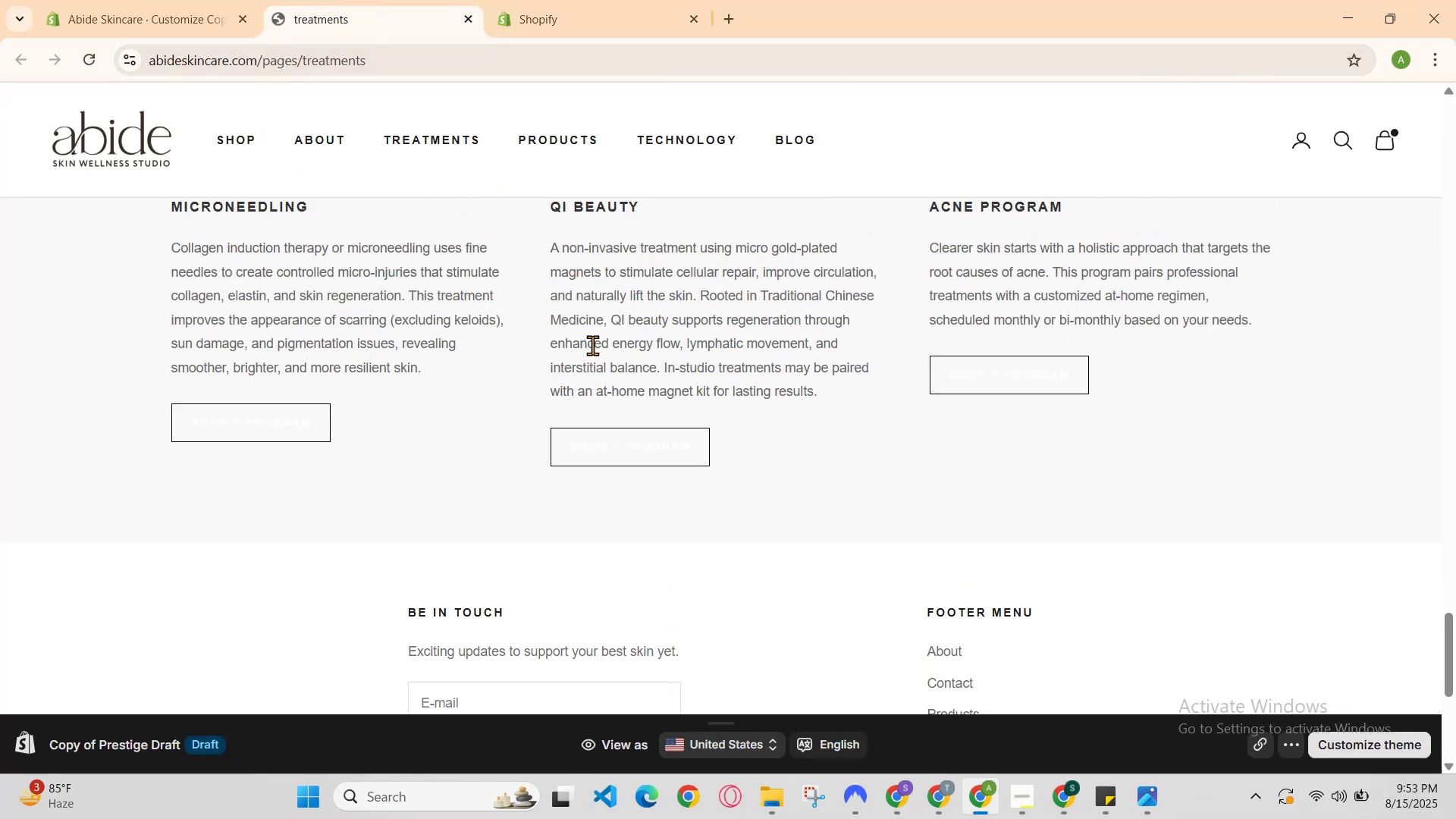 
scroll: coordinate [592, 345], scroll_direction: up, amount: 1.0
 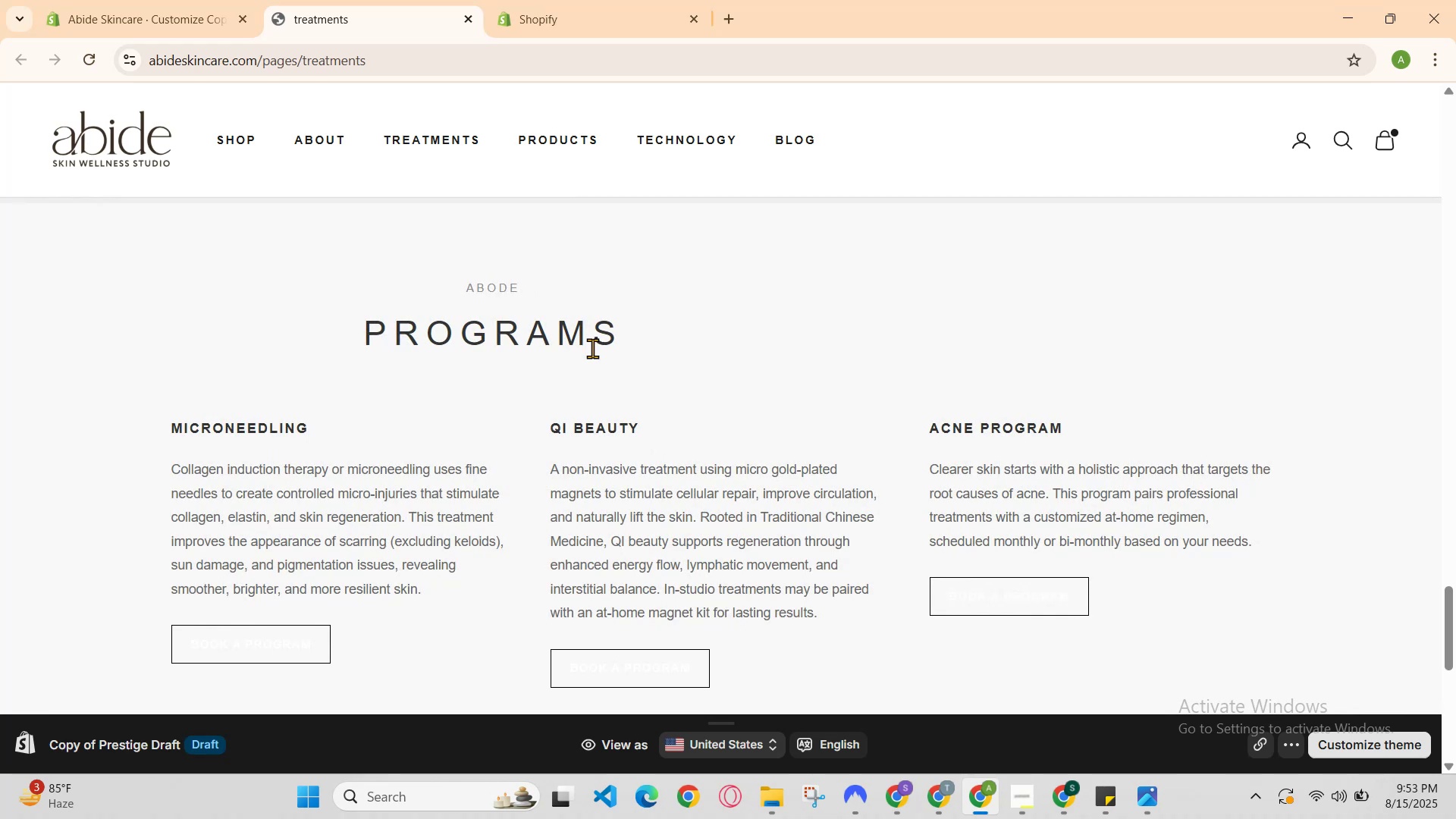 
scroll: coordinate [592, 350], scroll_direction: down, amount: 1.0
 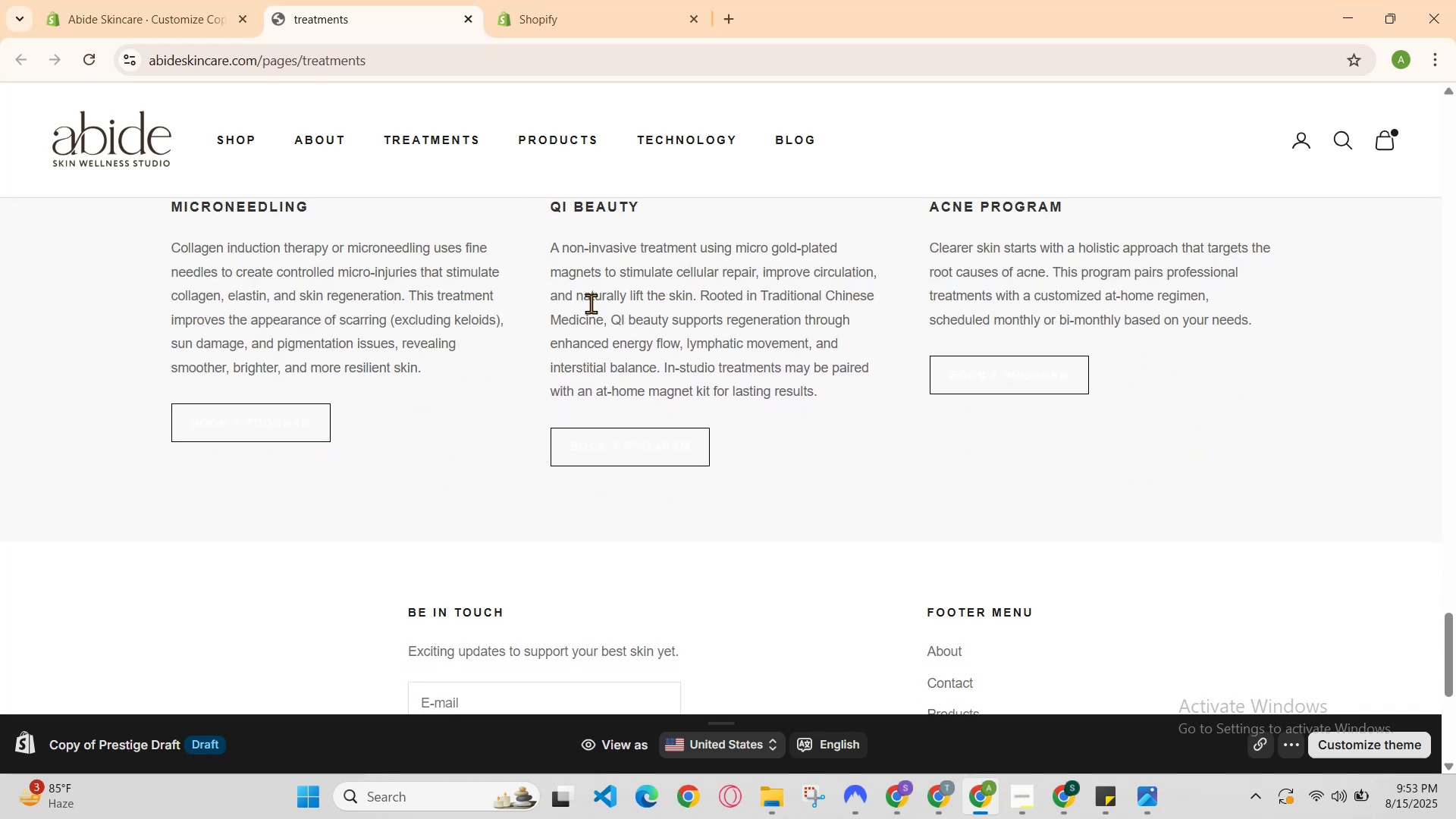 
left_click([632, 0])
 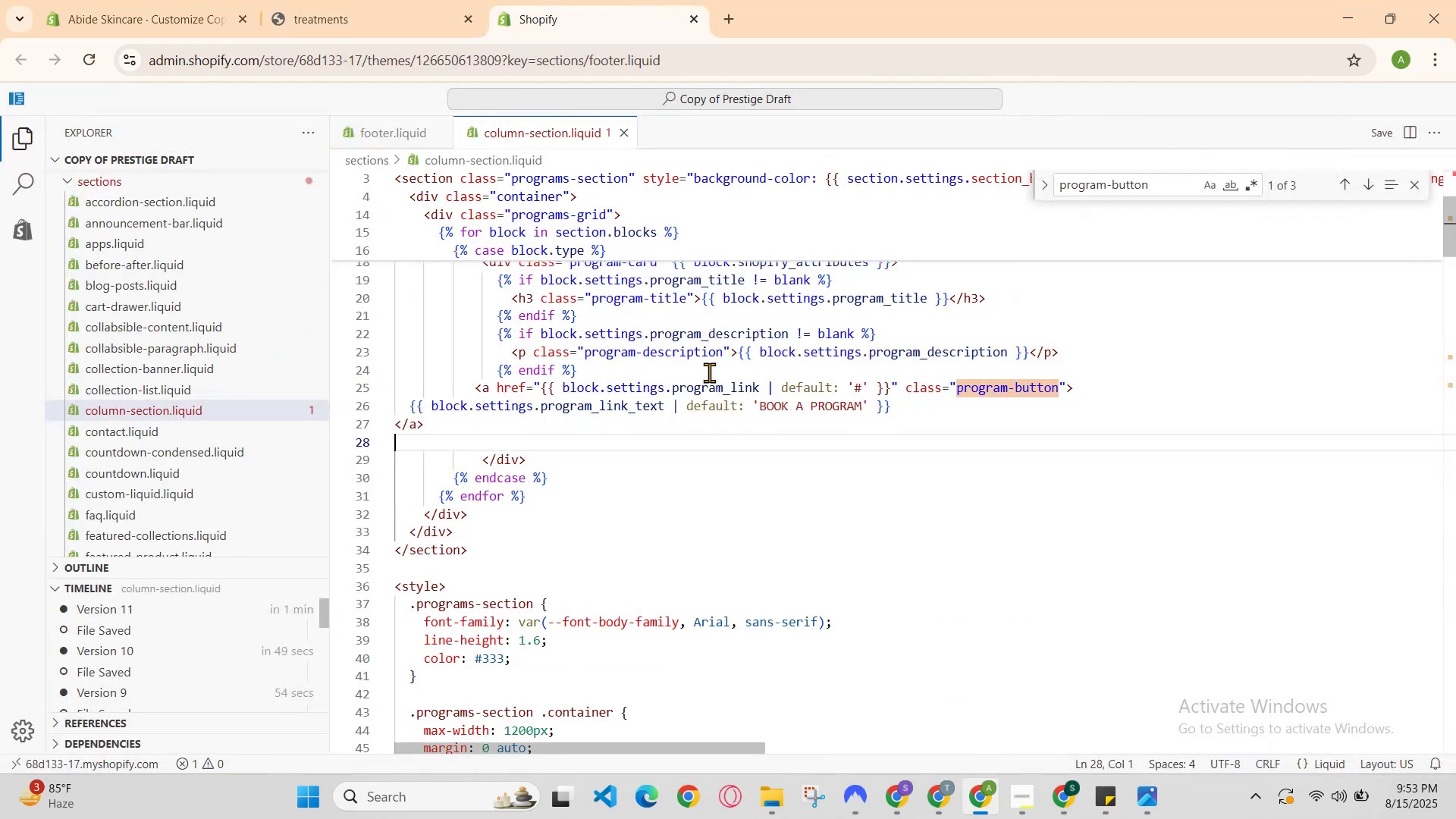 
scroll: coordinate [852, 487], scroll_direction: down, amount: 28.0
 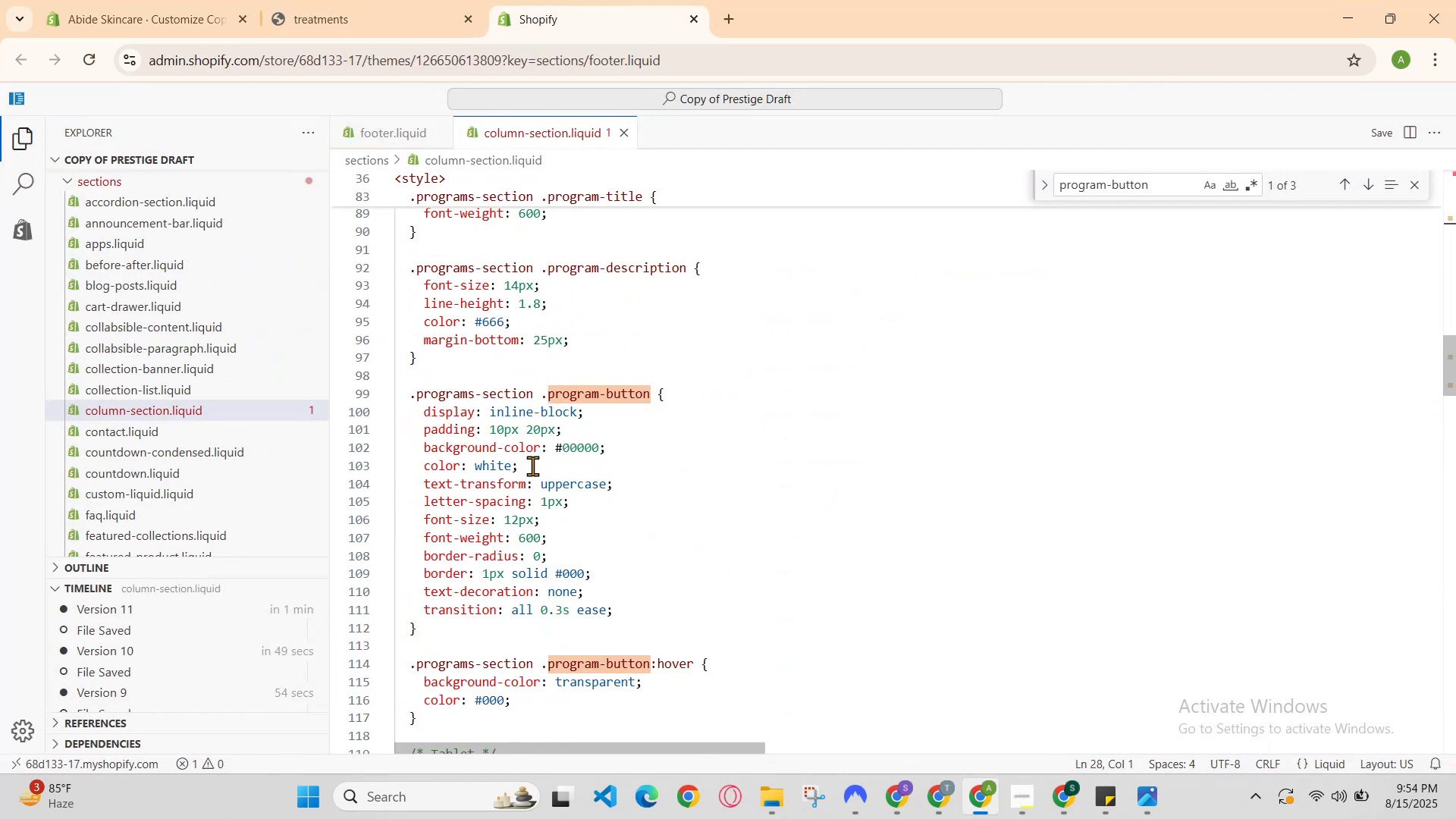 
left_click([506, 471])
 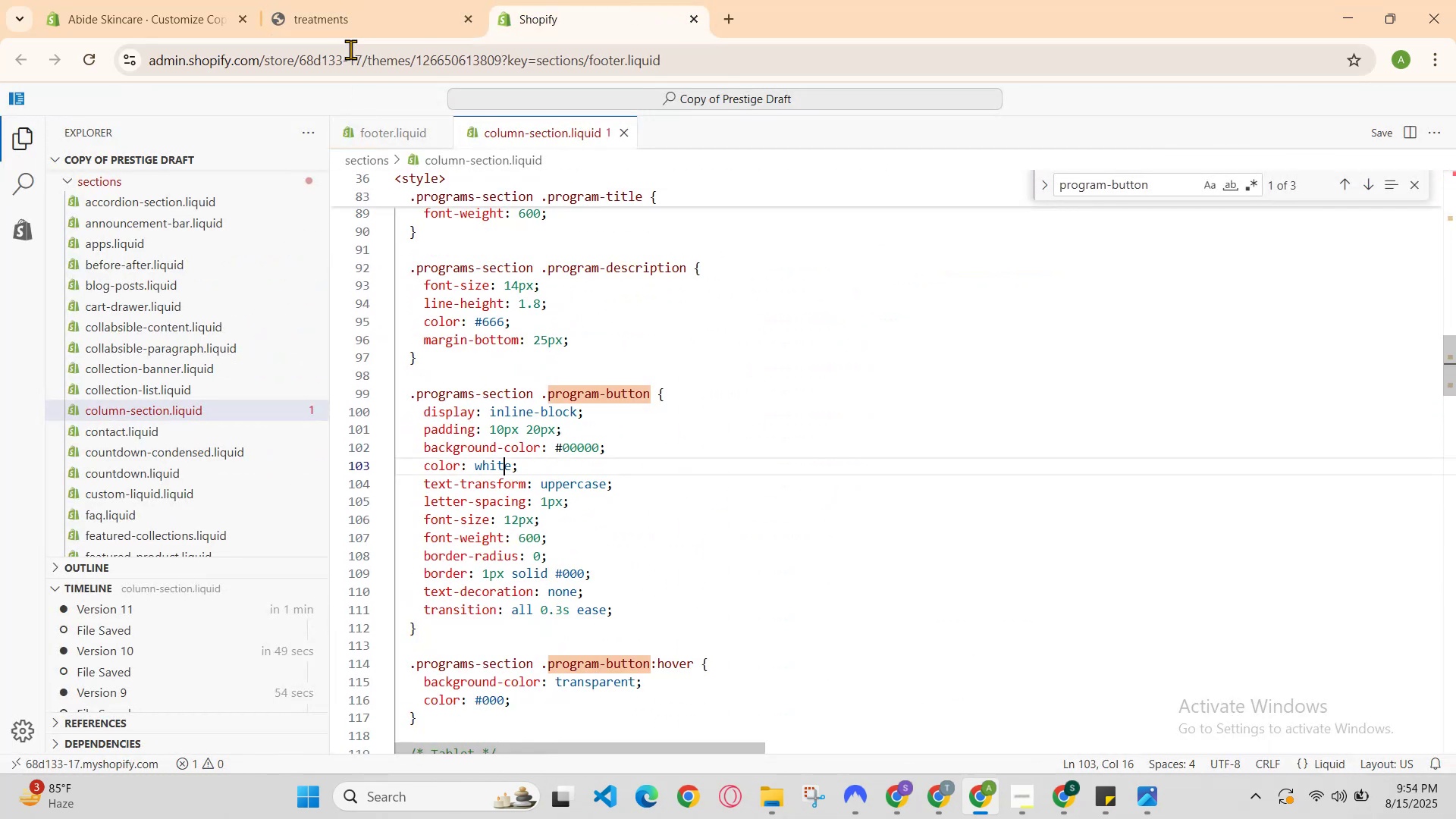 
left_click([352, 0])
 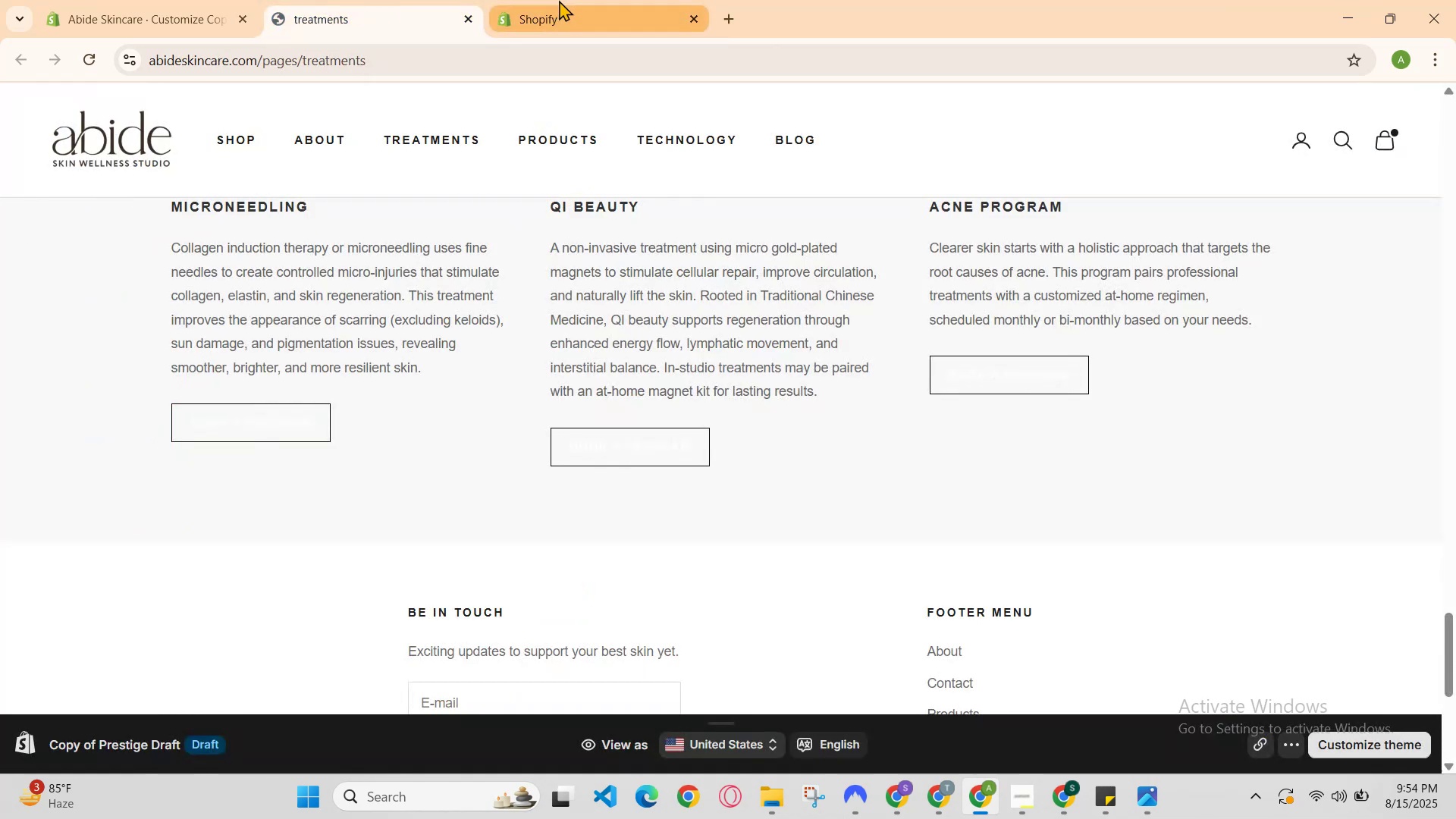 
left_click([563, 0])
 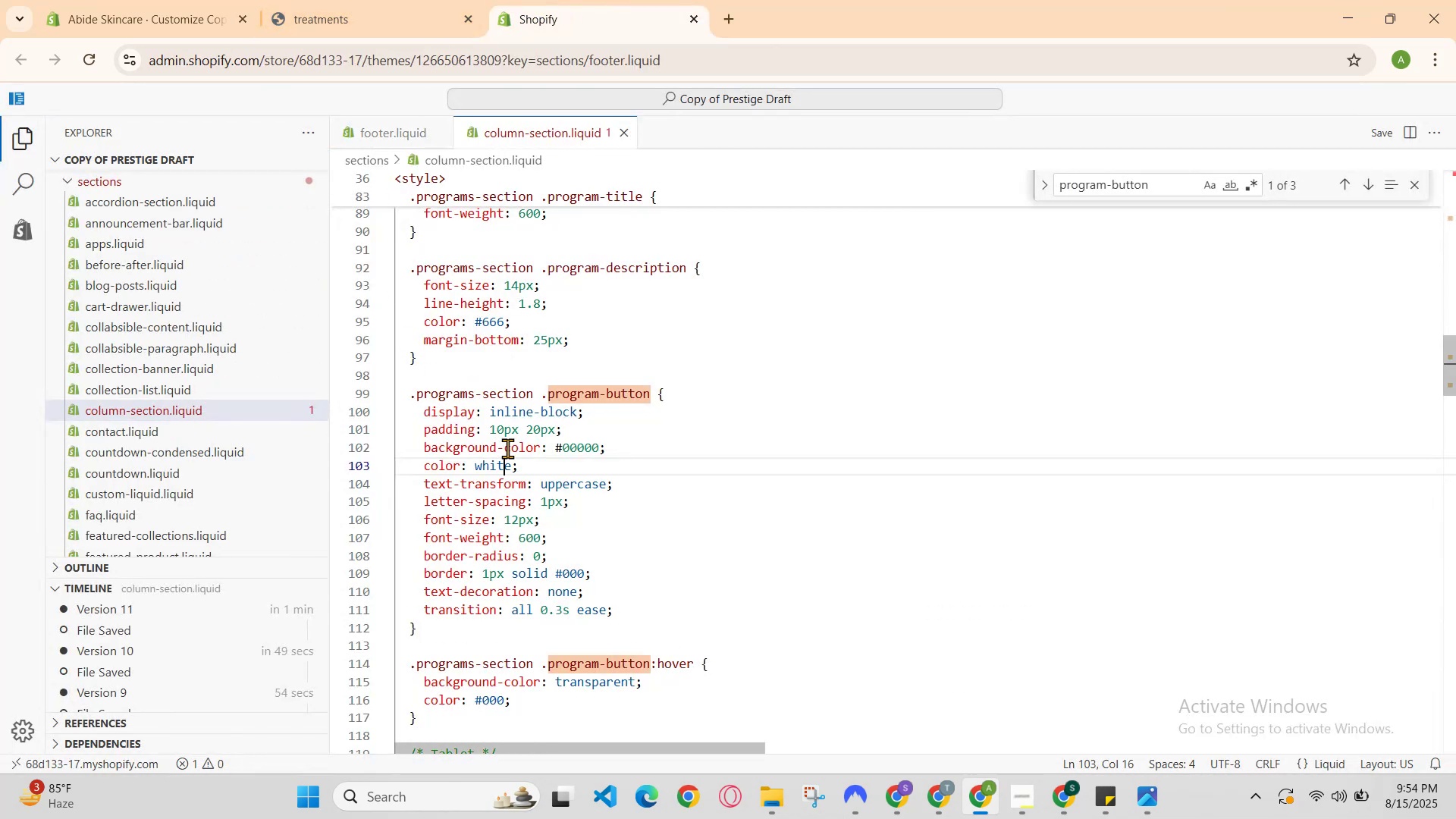 
left_click([515, 467])
 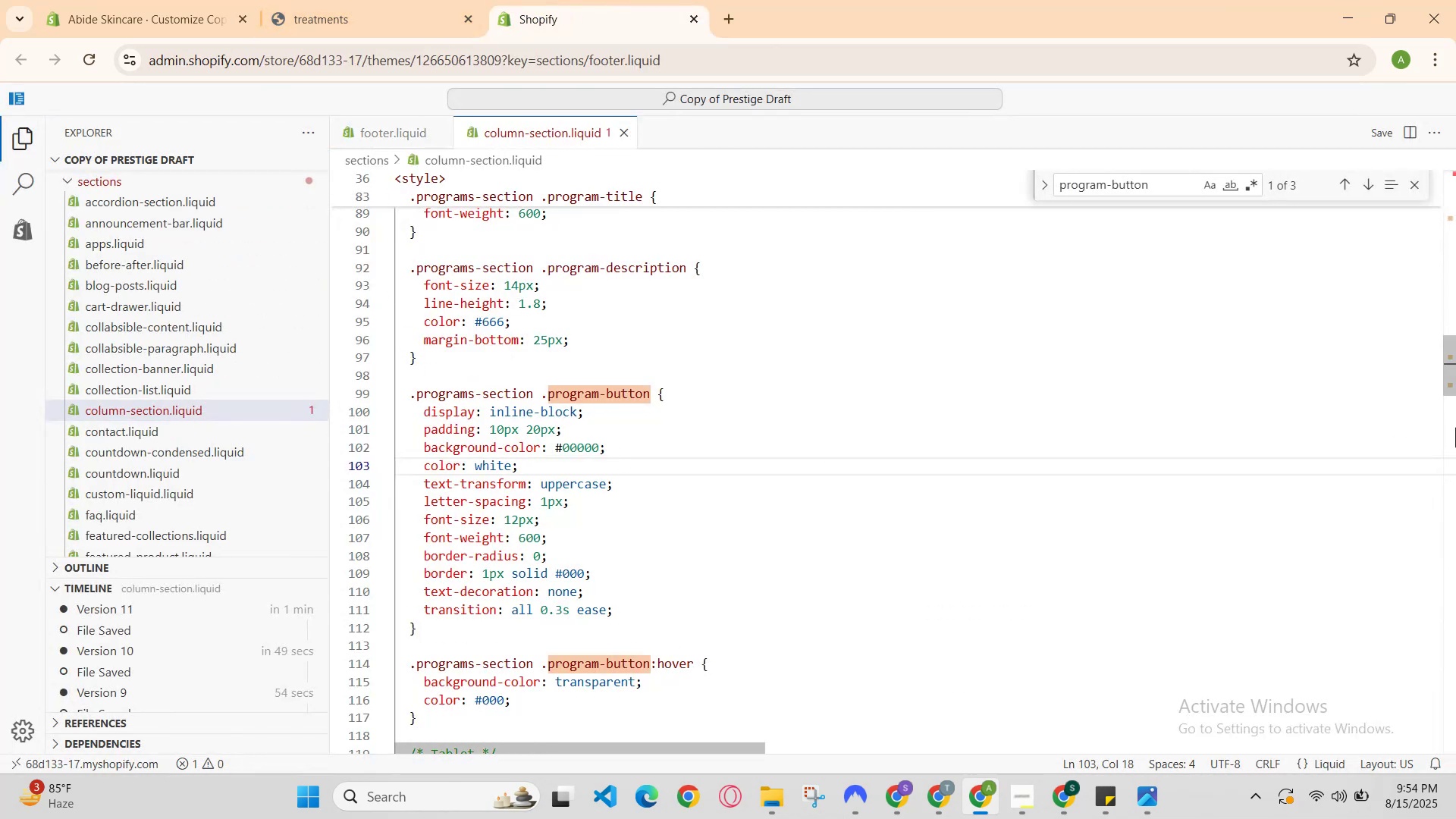 
key(ArrowLeft)
 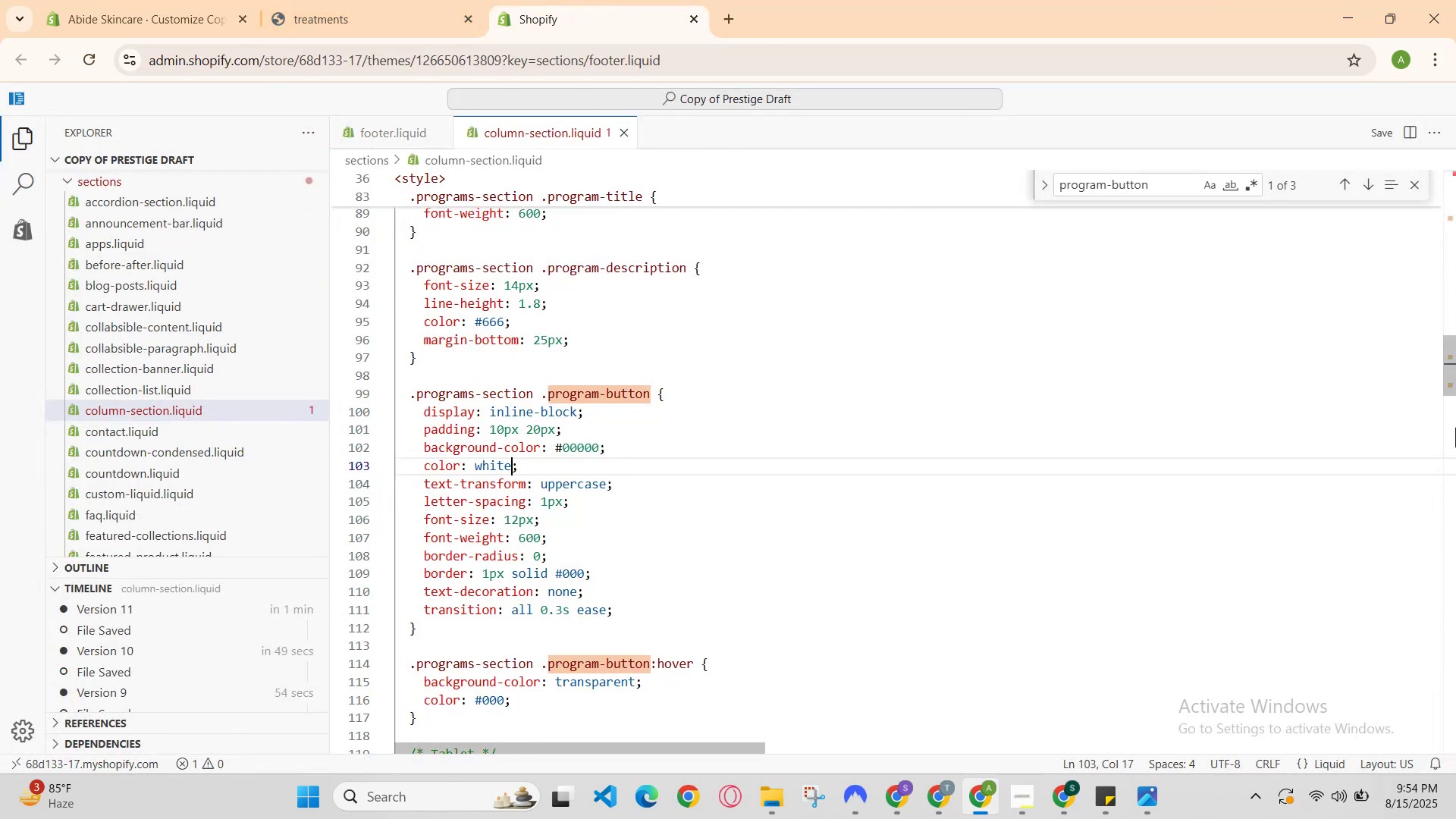 
key(Backspace)
key(Backspace)
key(Backspace)
key(Backspace)
key(Backspace)
type(black)
 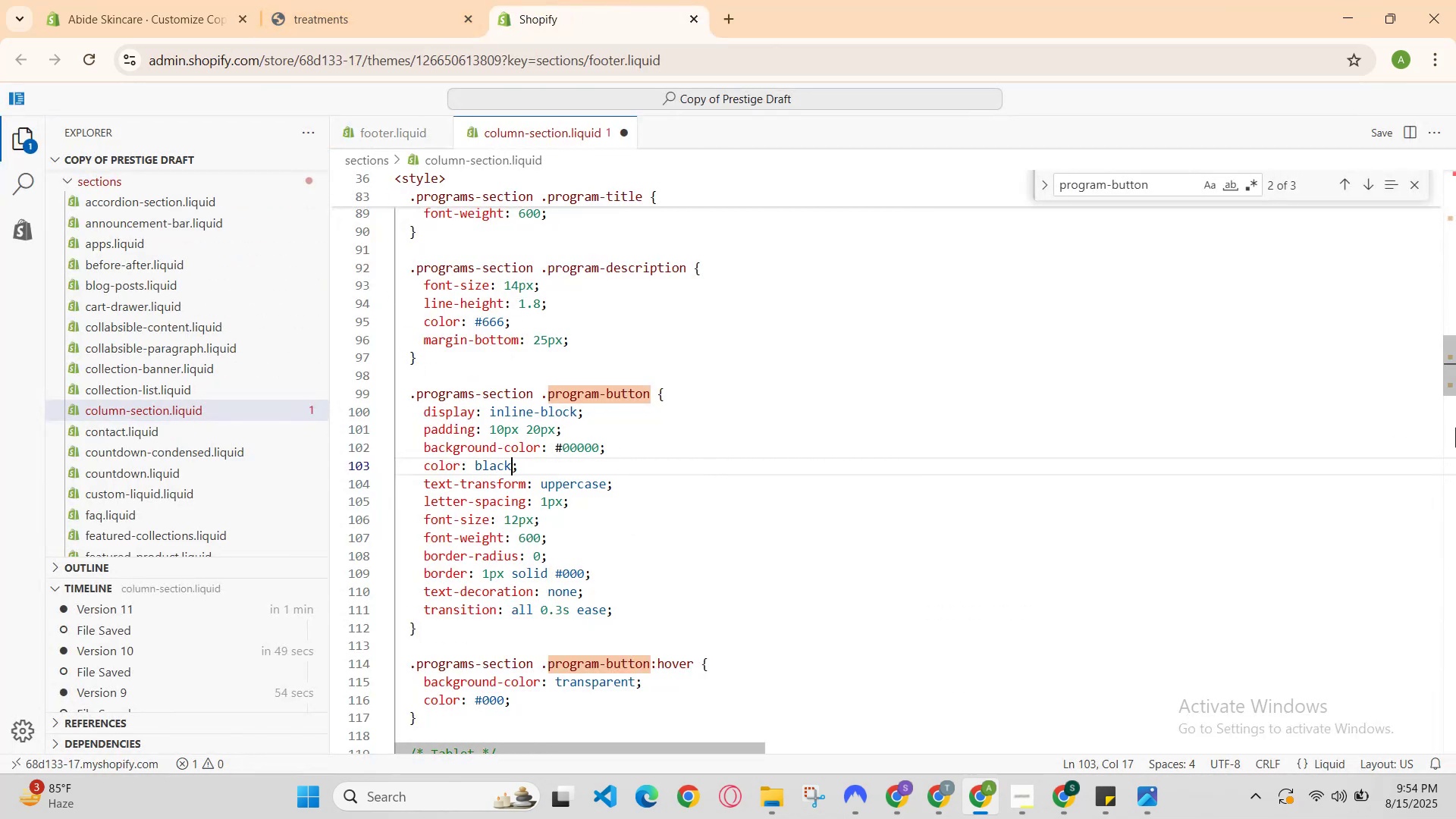 
hold_key(key=ControlLeft, duration=0.59)
 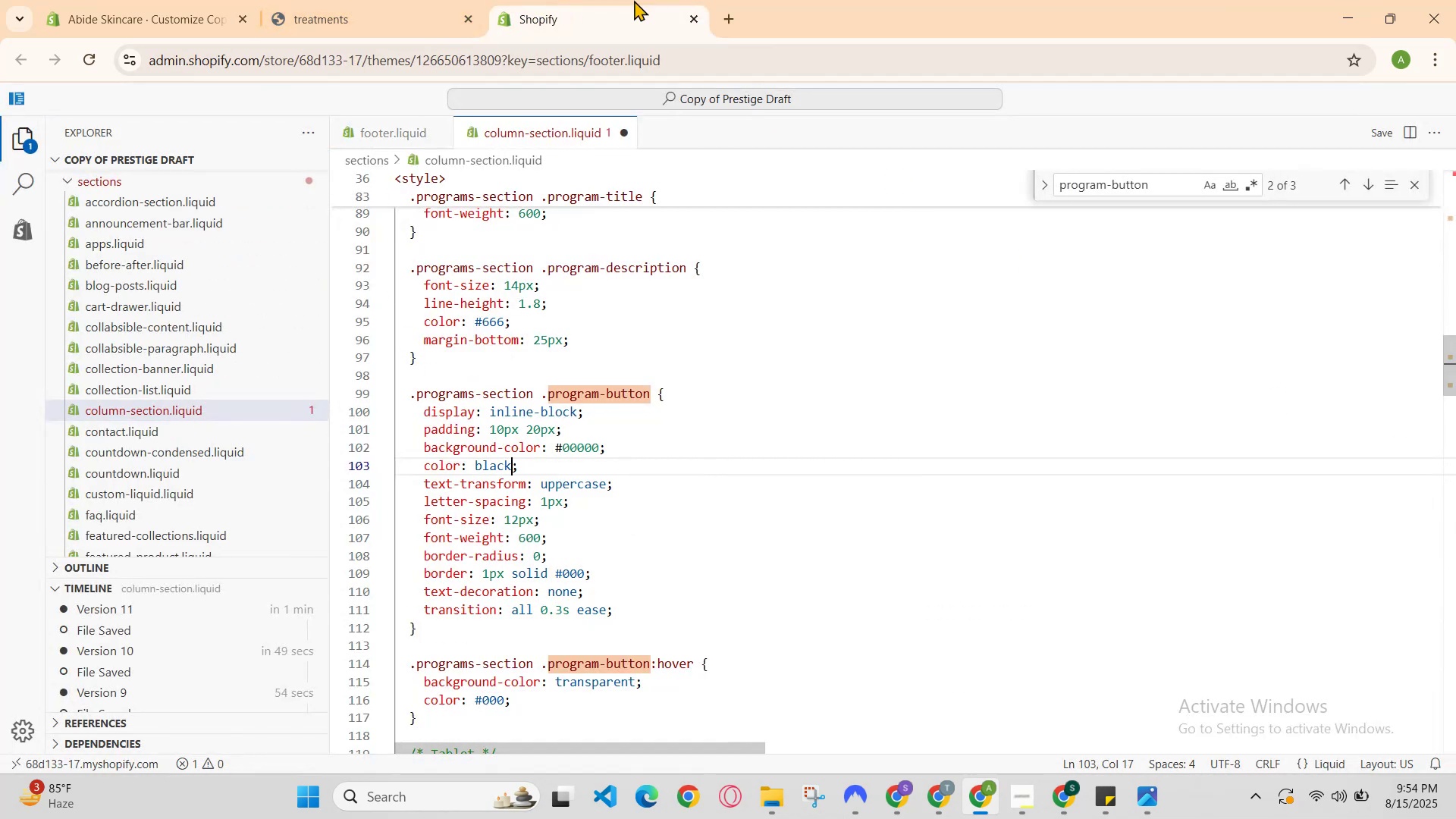 
hold_key(key=S, duration=0.38)
 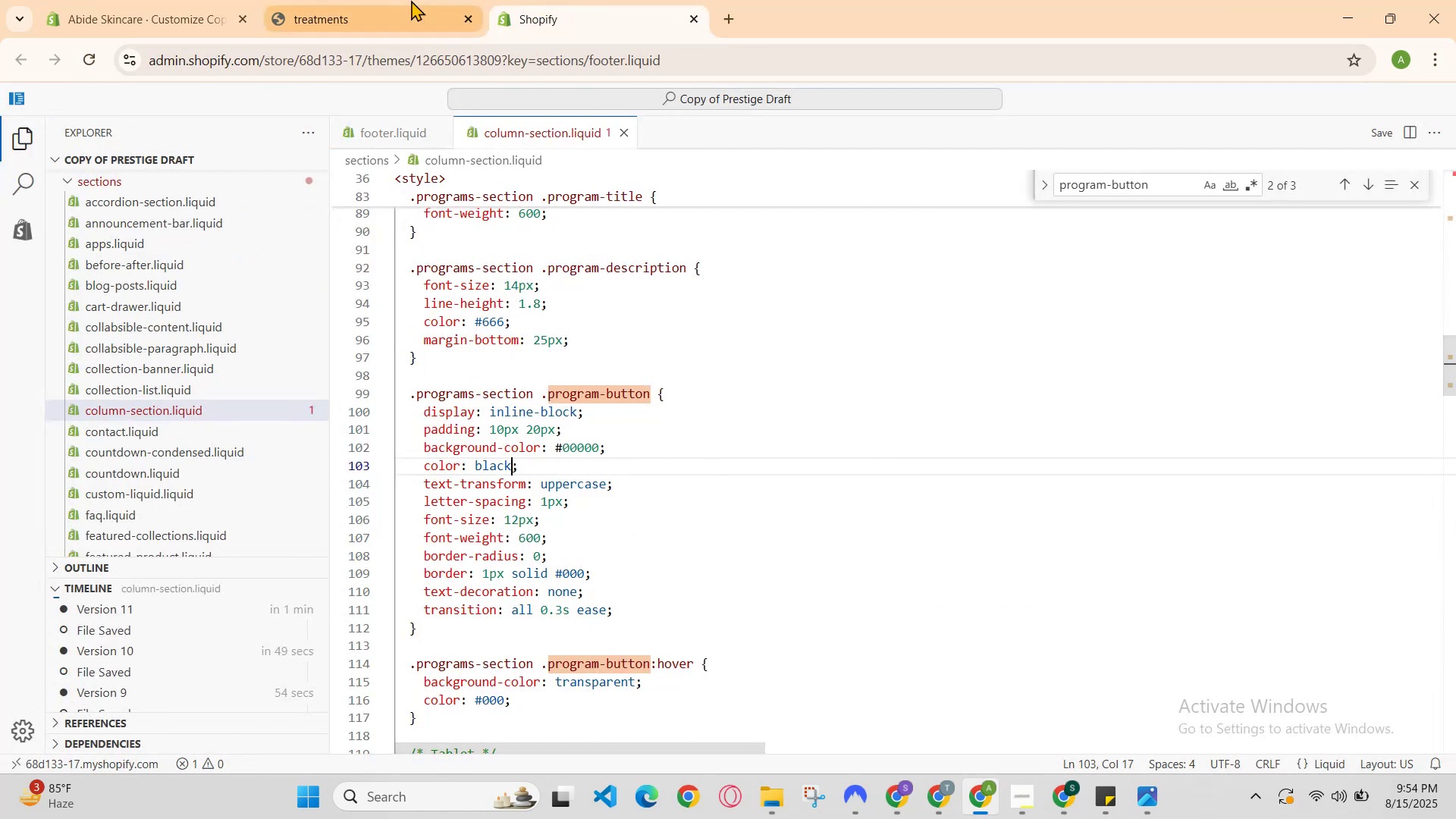 
left_click([402, 0])
 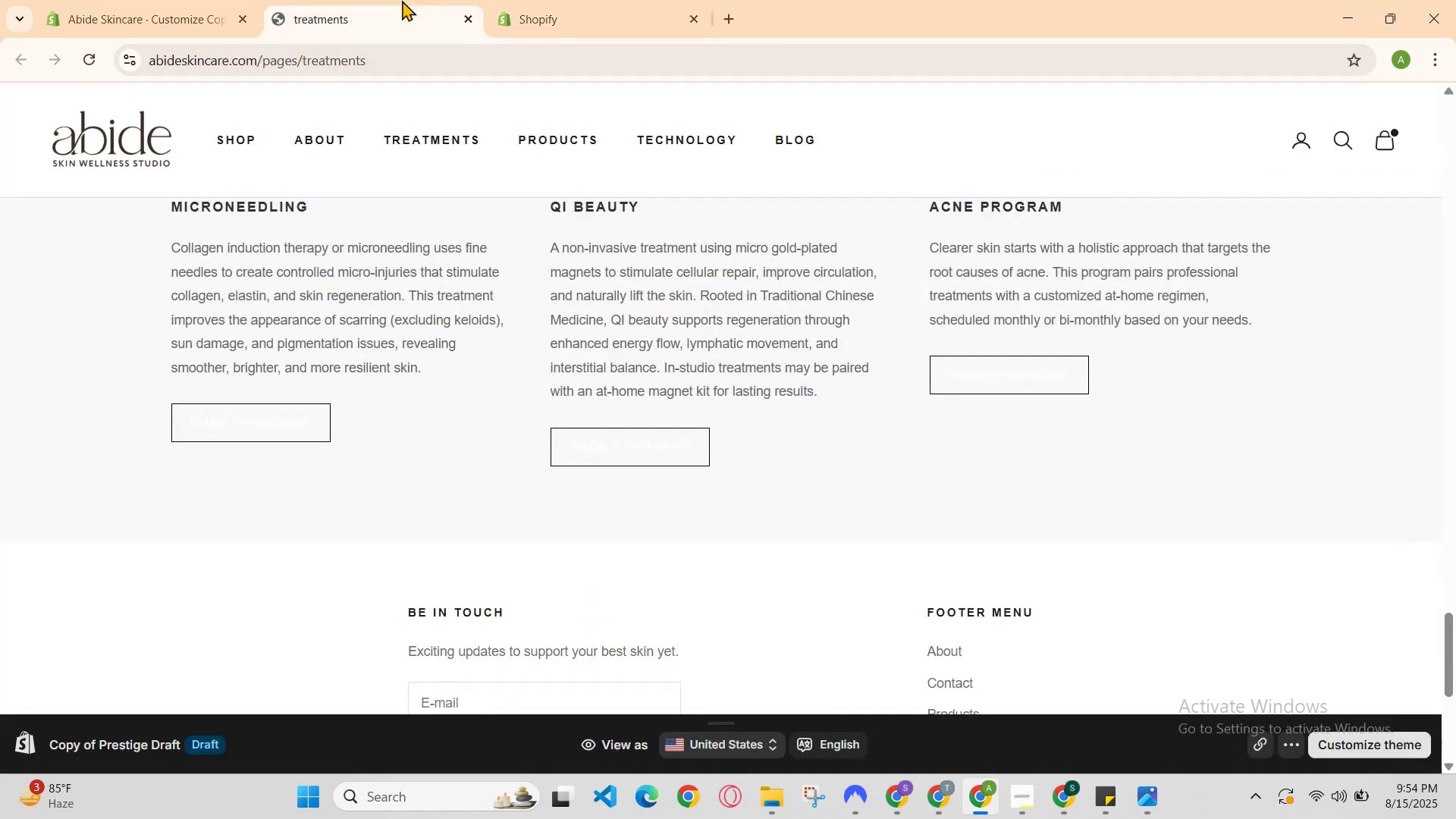 
key(Control+R)
 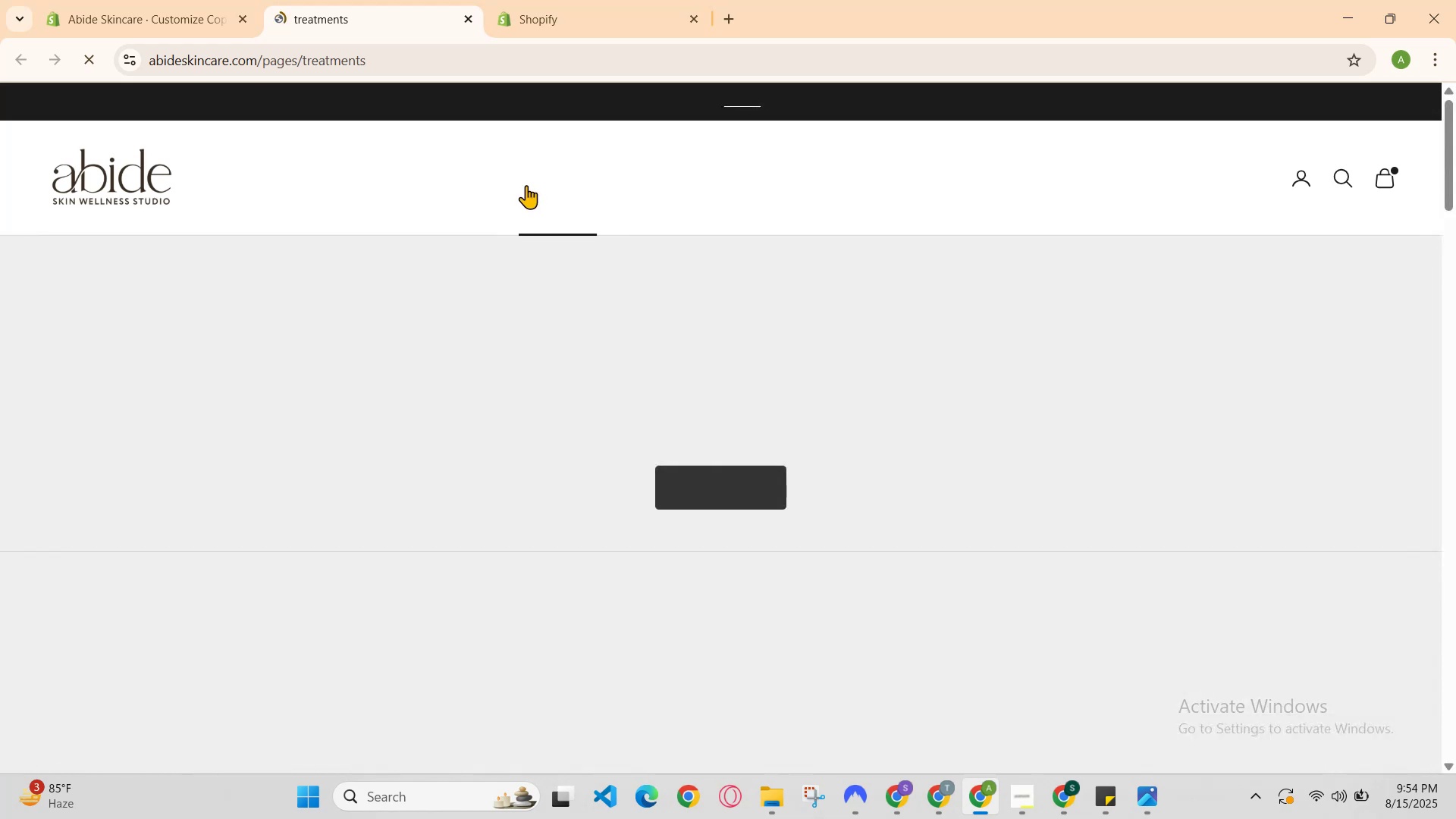 
scroll: coordinate [722, 444], scroll_direction: none, amount: 0.0
 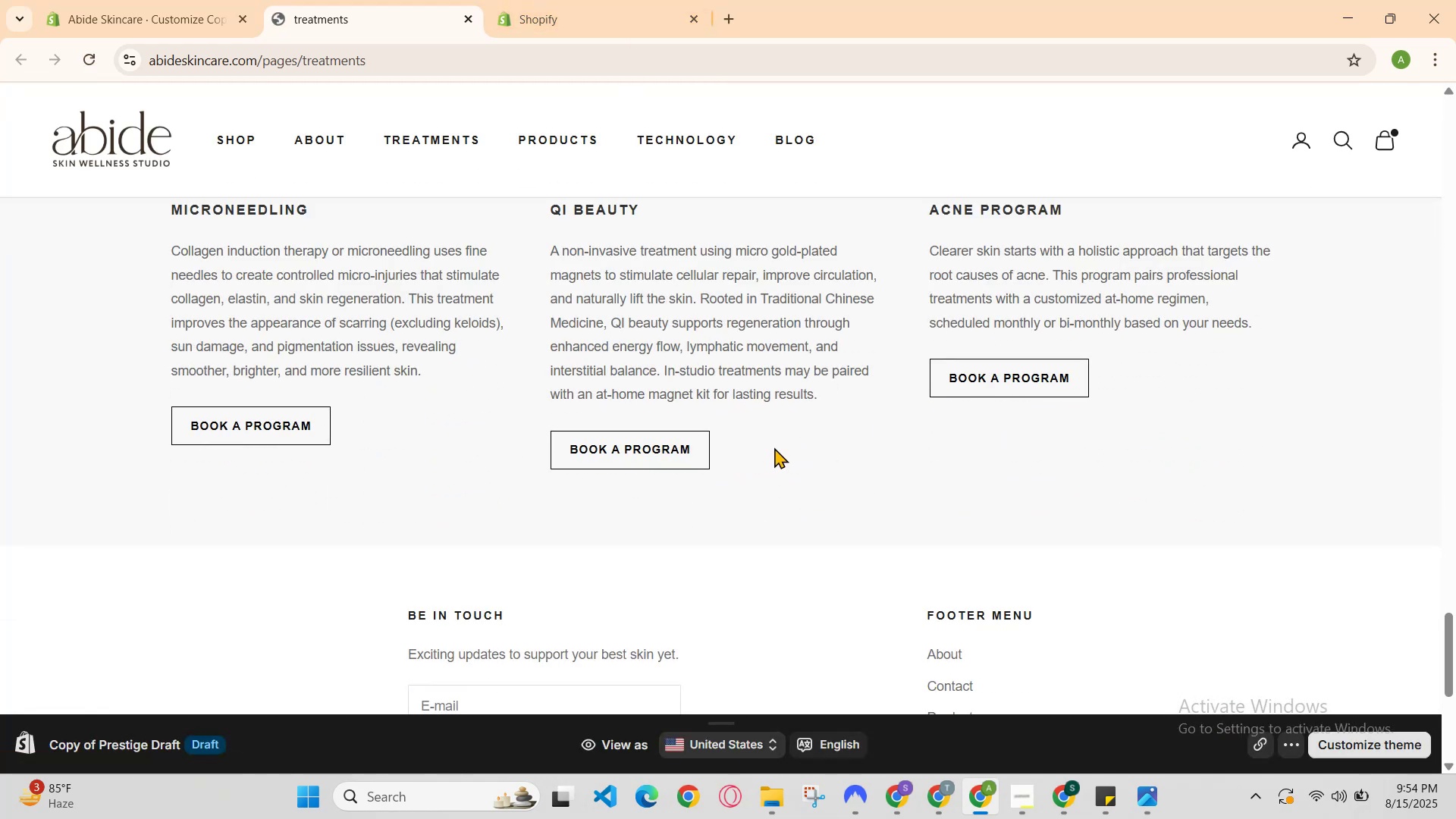 
scroll: coordinate [827, 670], scroll_direction: up, amount: 6.0
 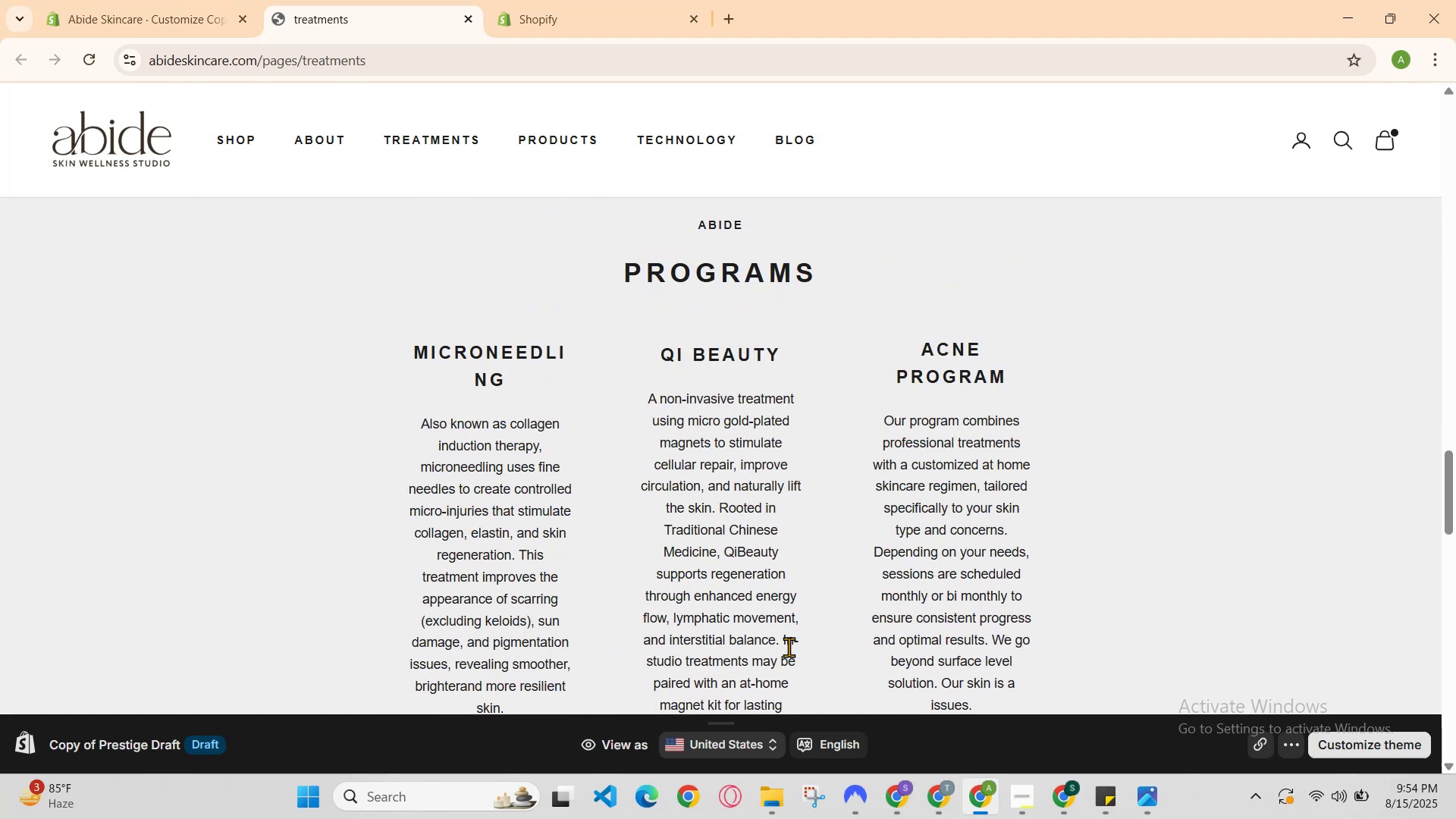 
scroll: coordinate [759, 669], scroll_direction: down, amount: 1.0
 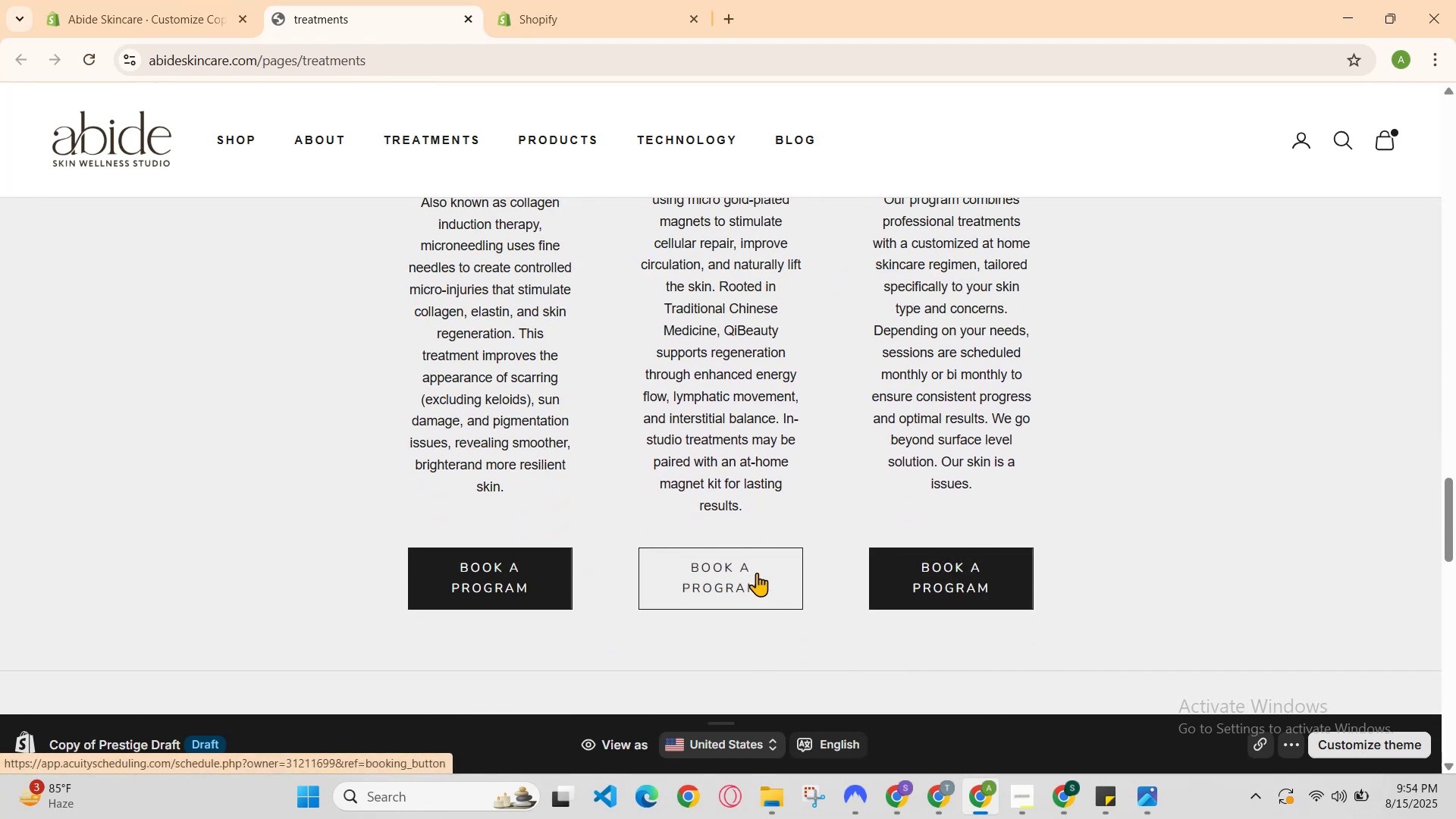 
right_click([805, 593])
 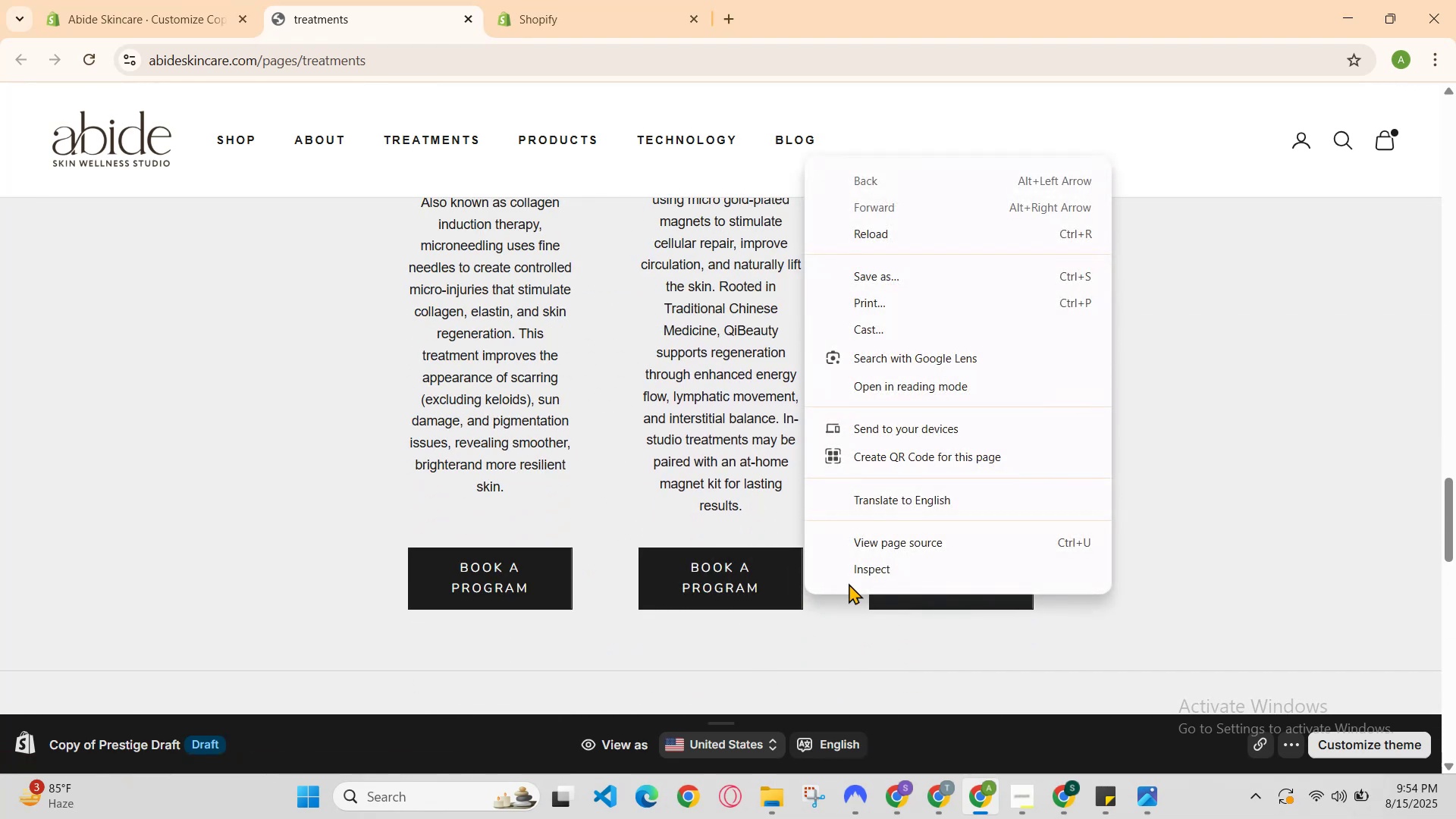 
left_click([865, 574])
 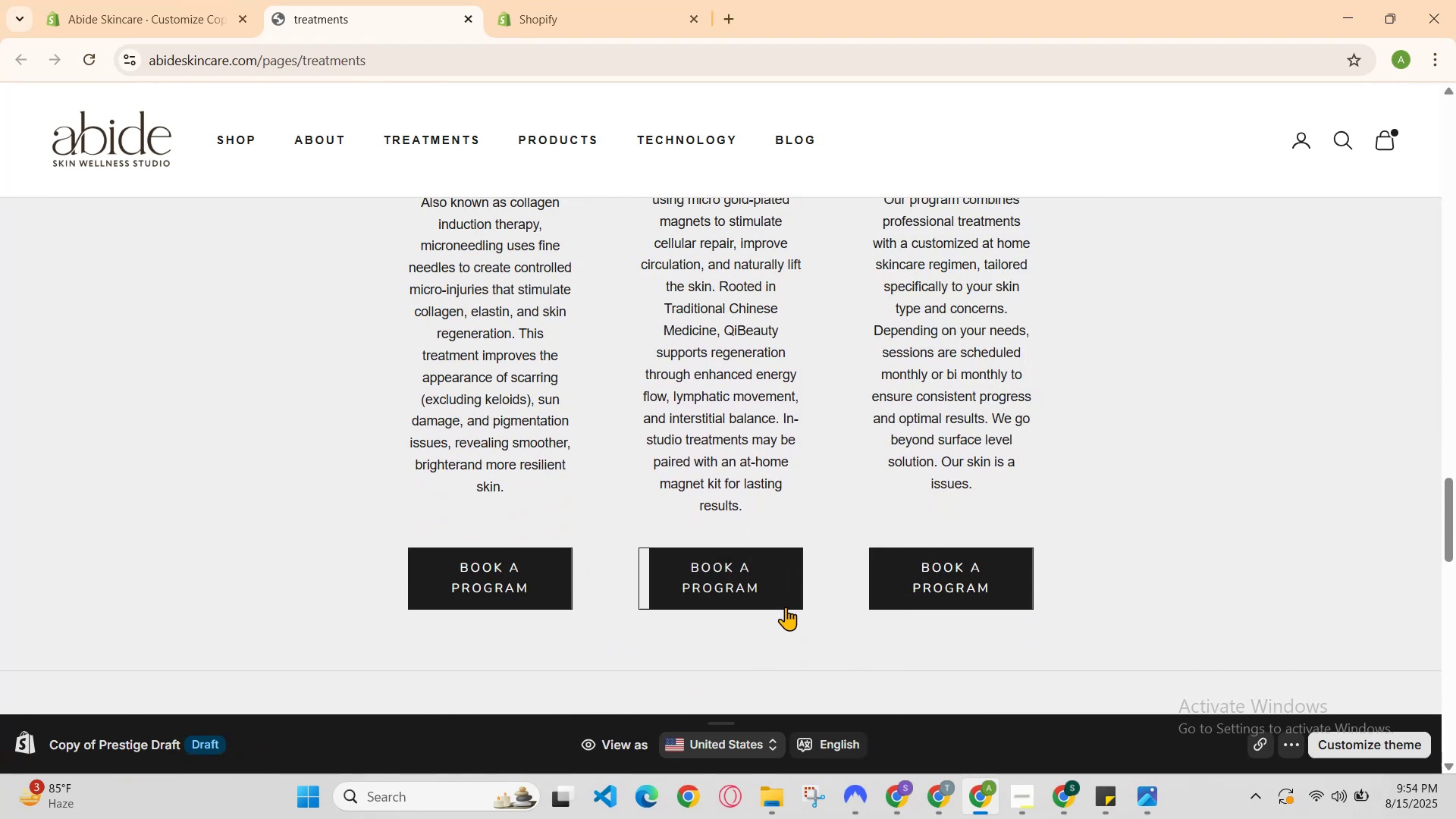 
scroll: coordinate [785, 608], scroll_direction: down, amount: 1.0
 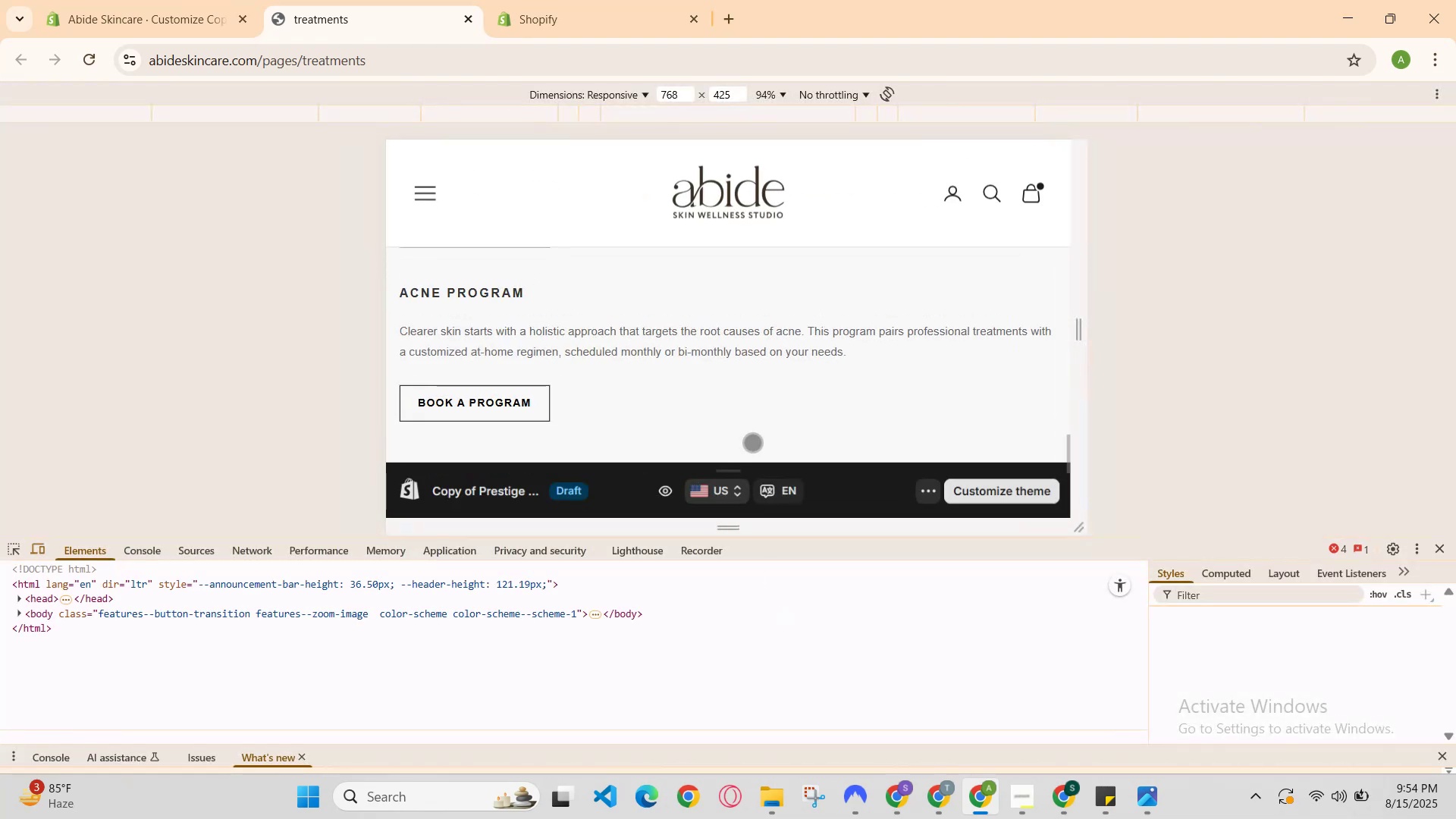 
scroll: coordinate [788, 385], scroll_direction: up, amount: 5.0
 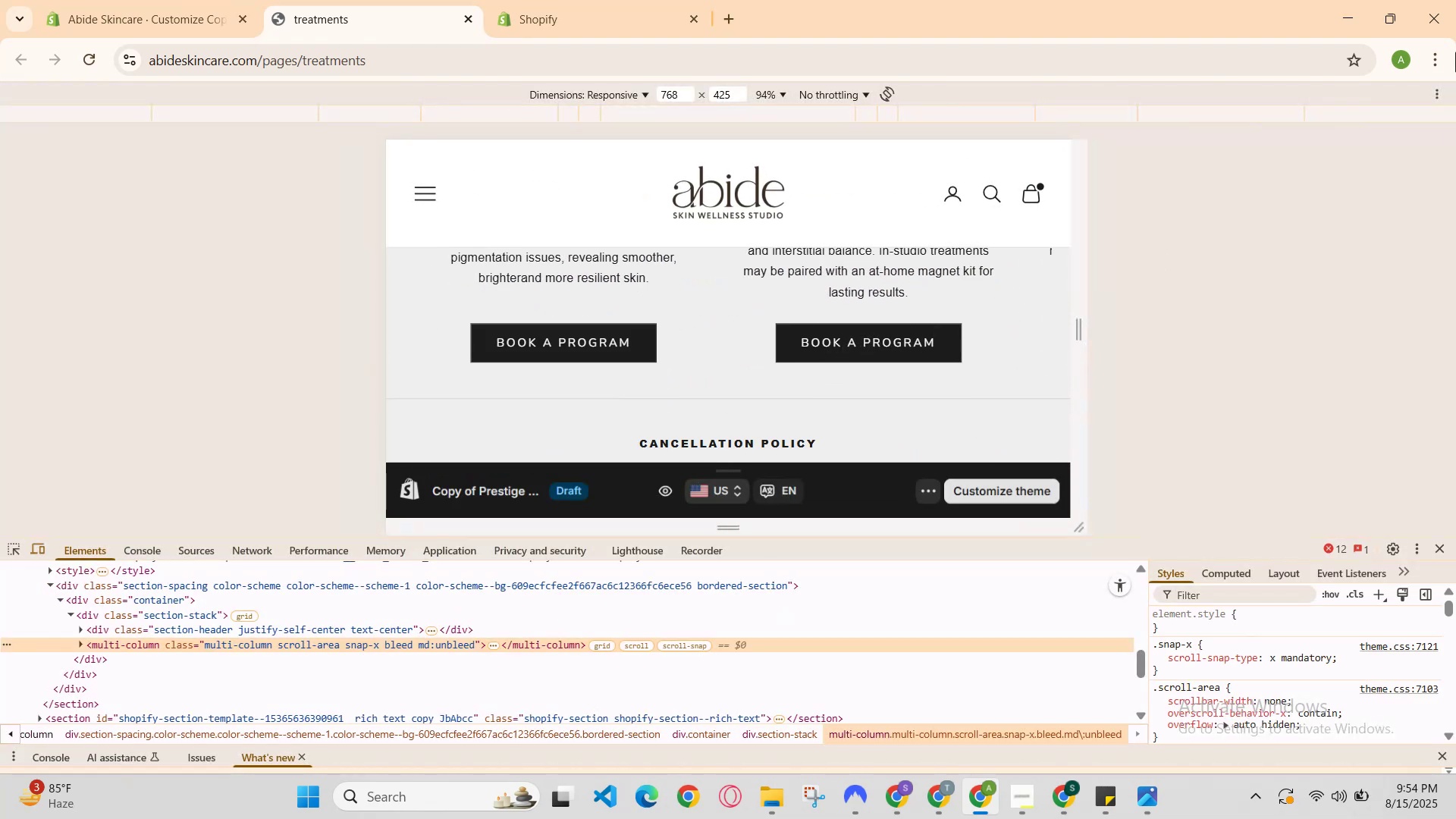 
left_click([1438, 88])
 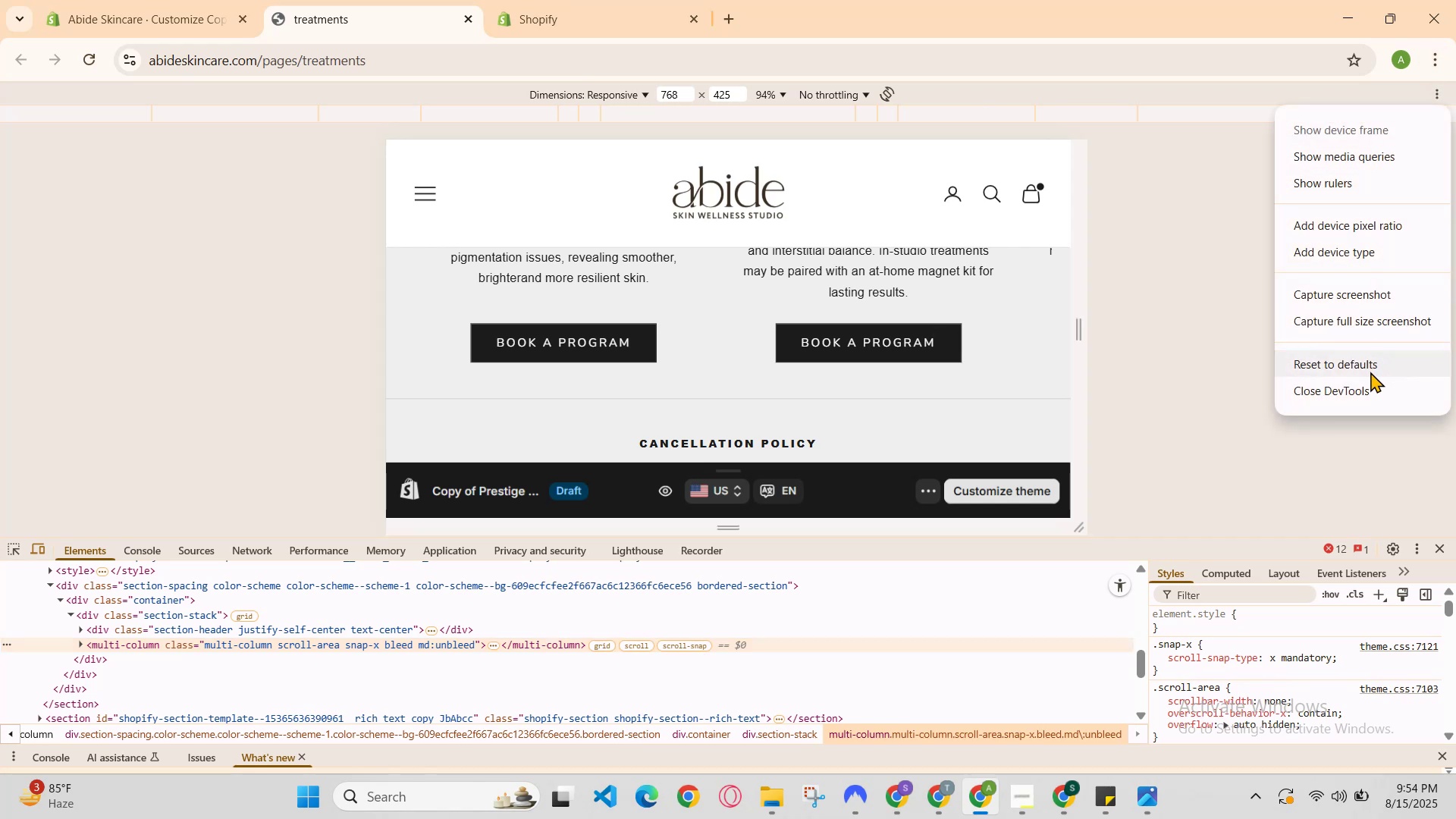 
left_click([1370, 391])
 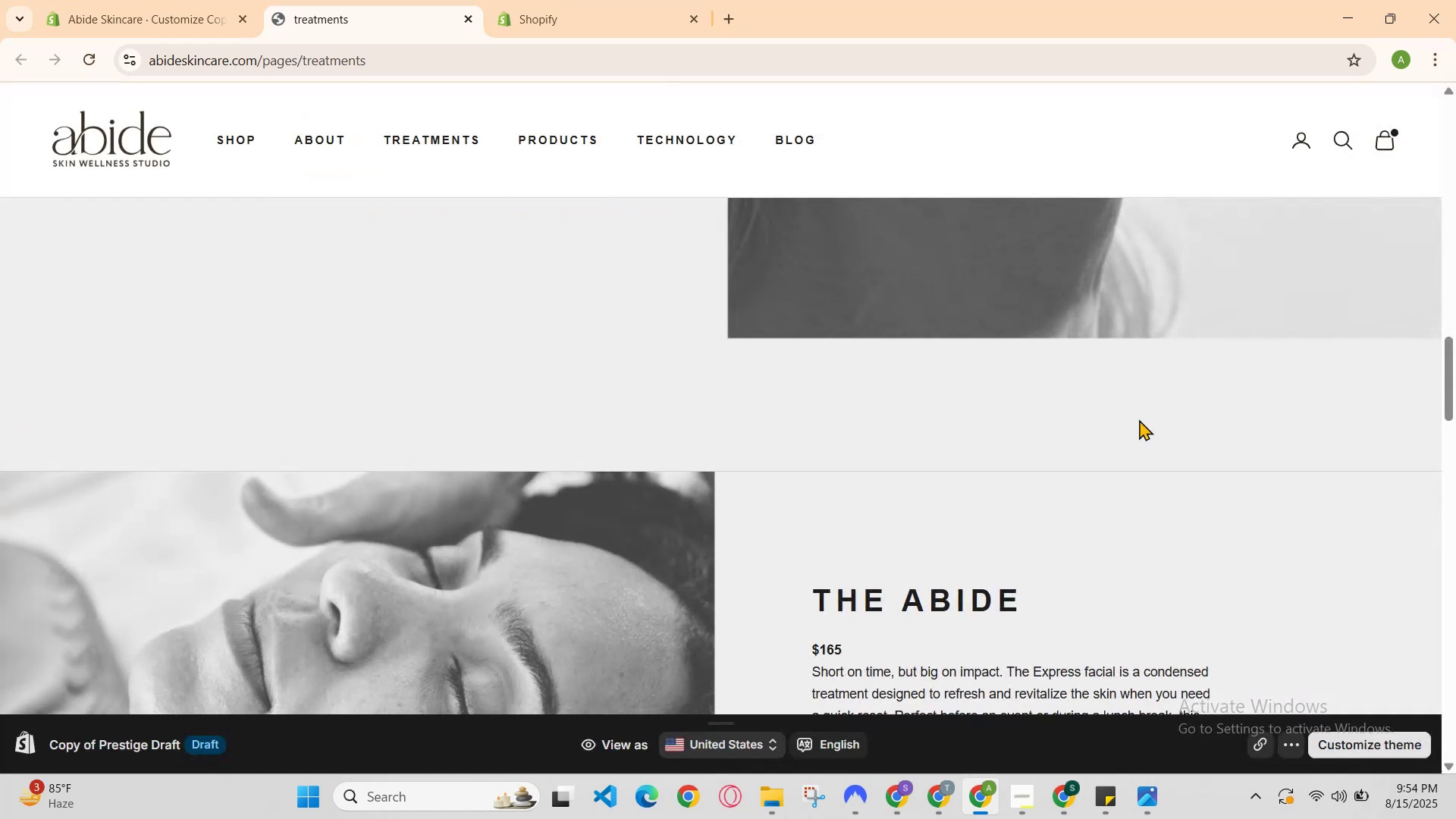 
scroll: coordinate [759, 396], scroll_direction: down, amount: 5.0
 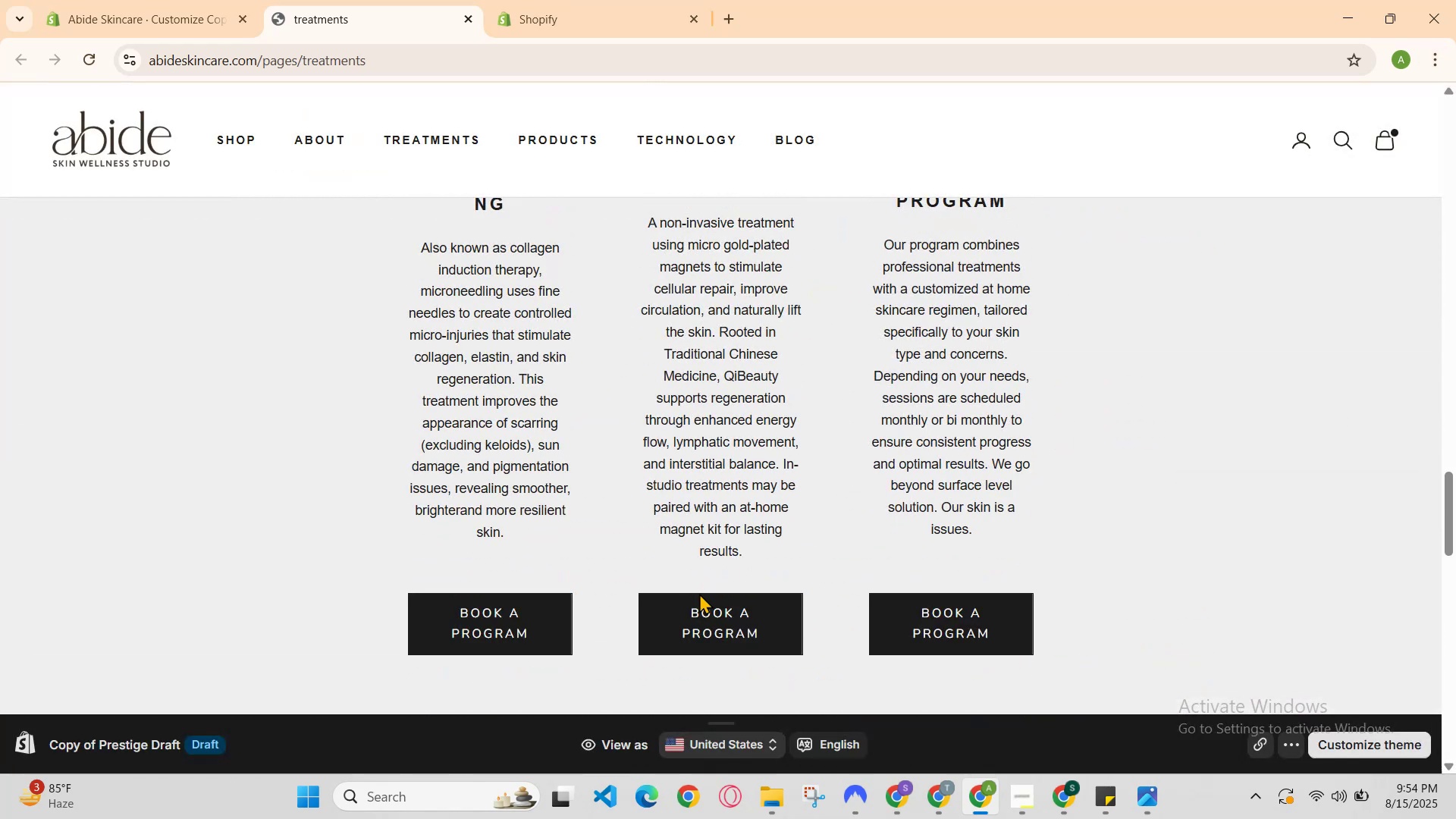 
right_click([711, 607])
 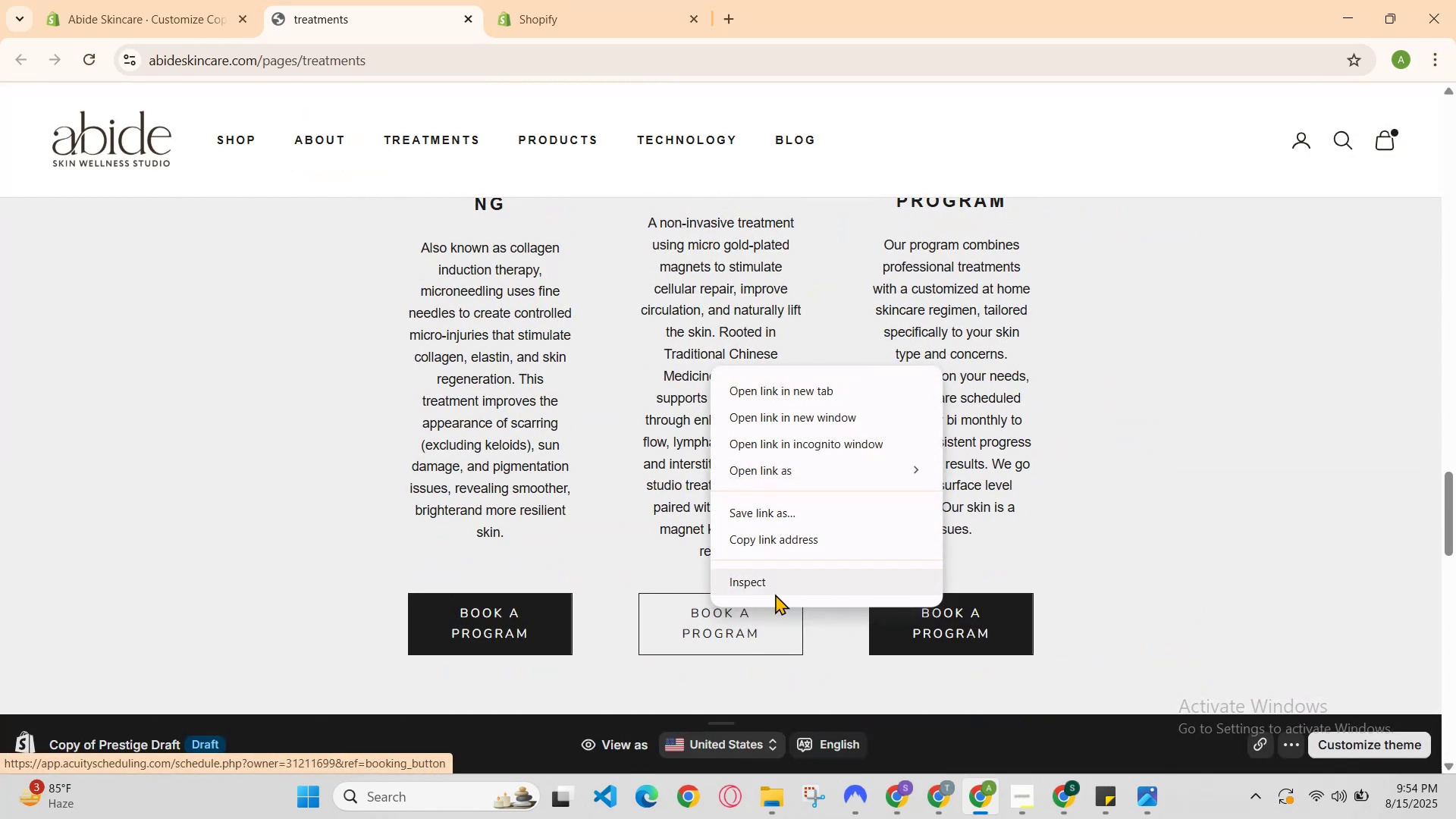 
left_click([779, 579])
 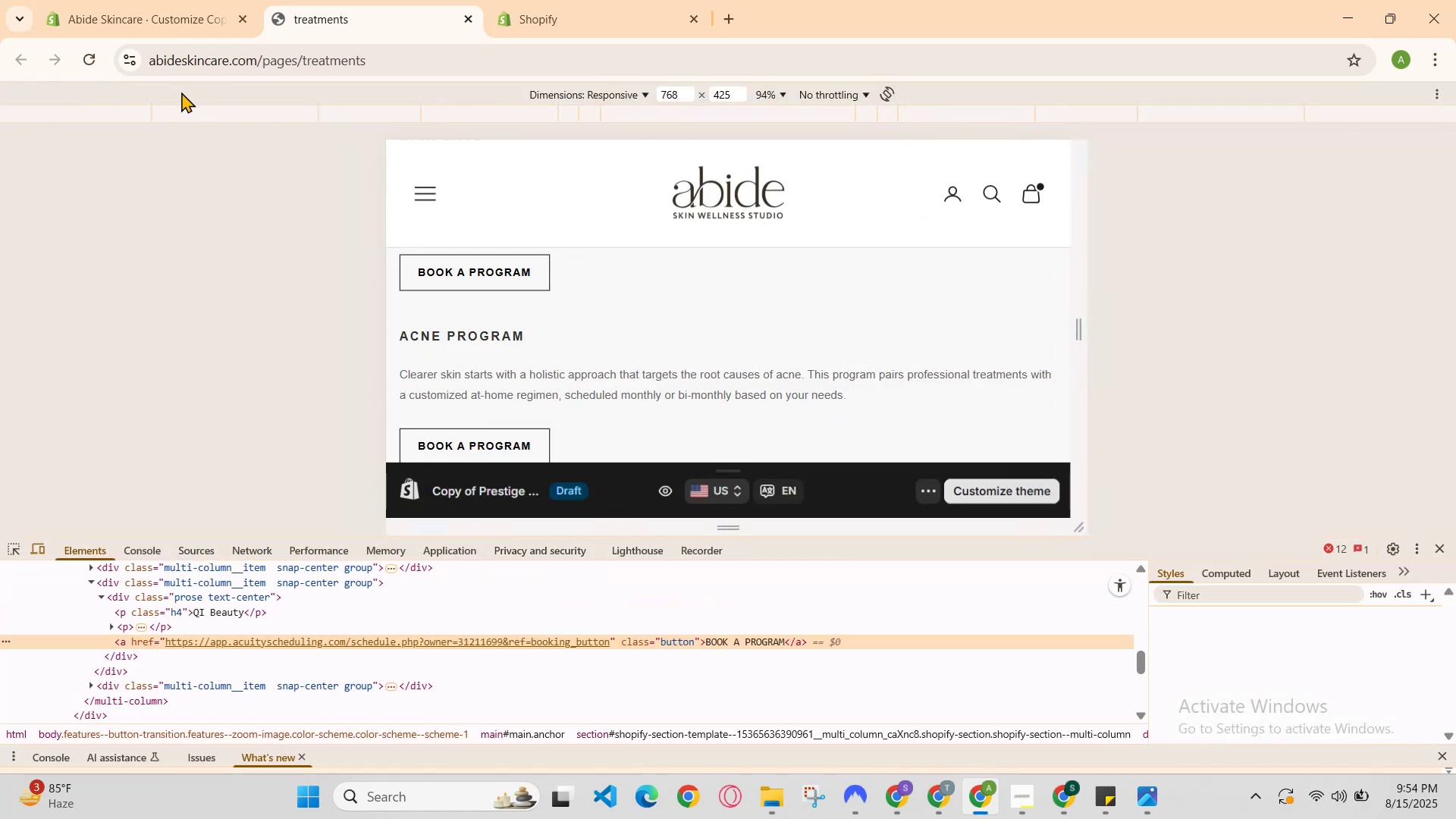 
scroll: coordinate [551, 182], scroll_direction: down, amount: 1.0
 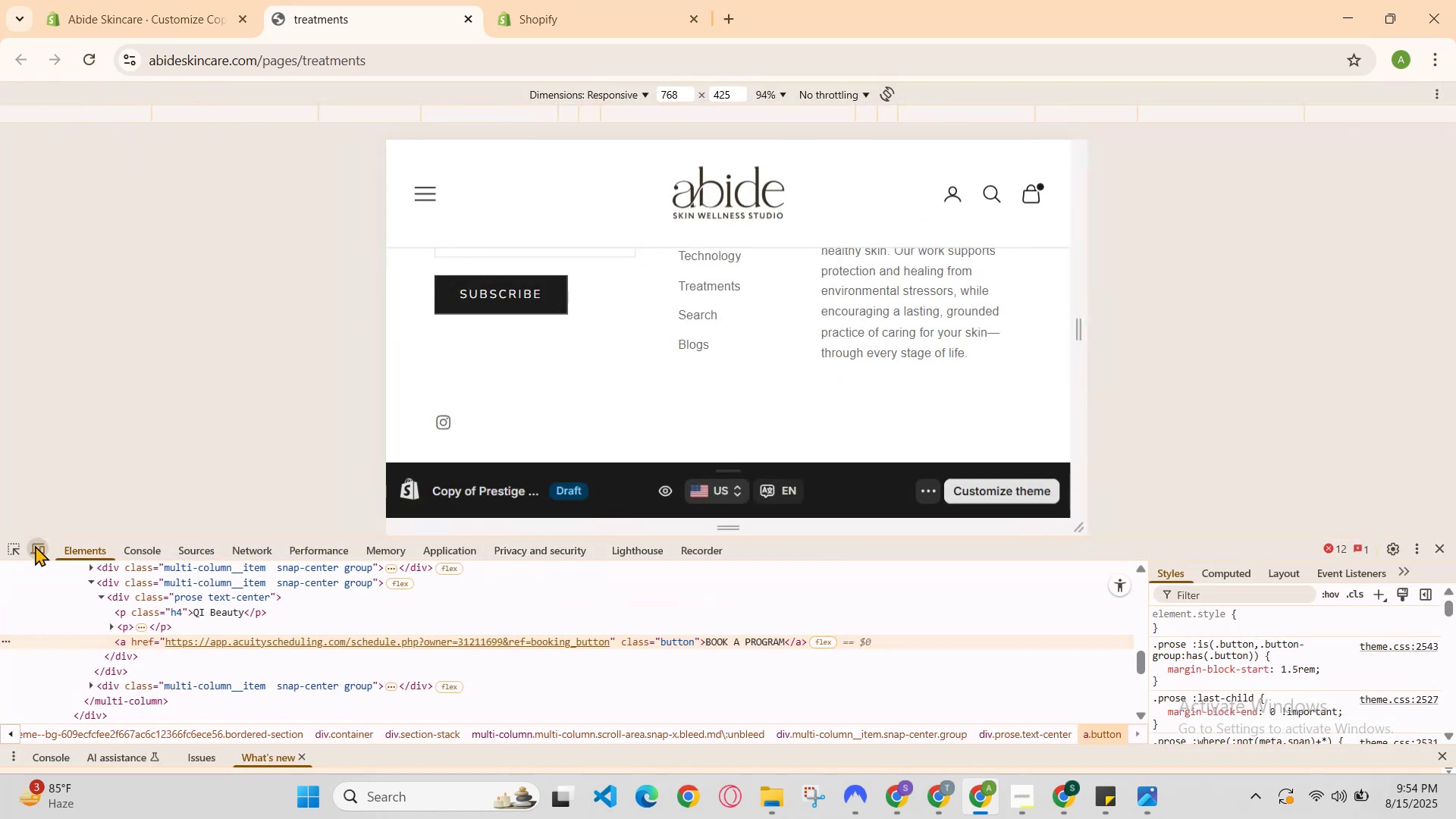 
scroll: coordinate [754, 394], scroll_direction: up, amount: 1.0
 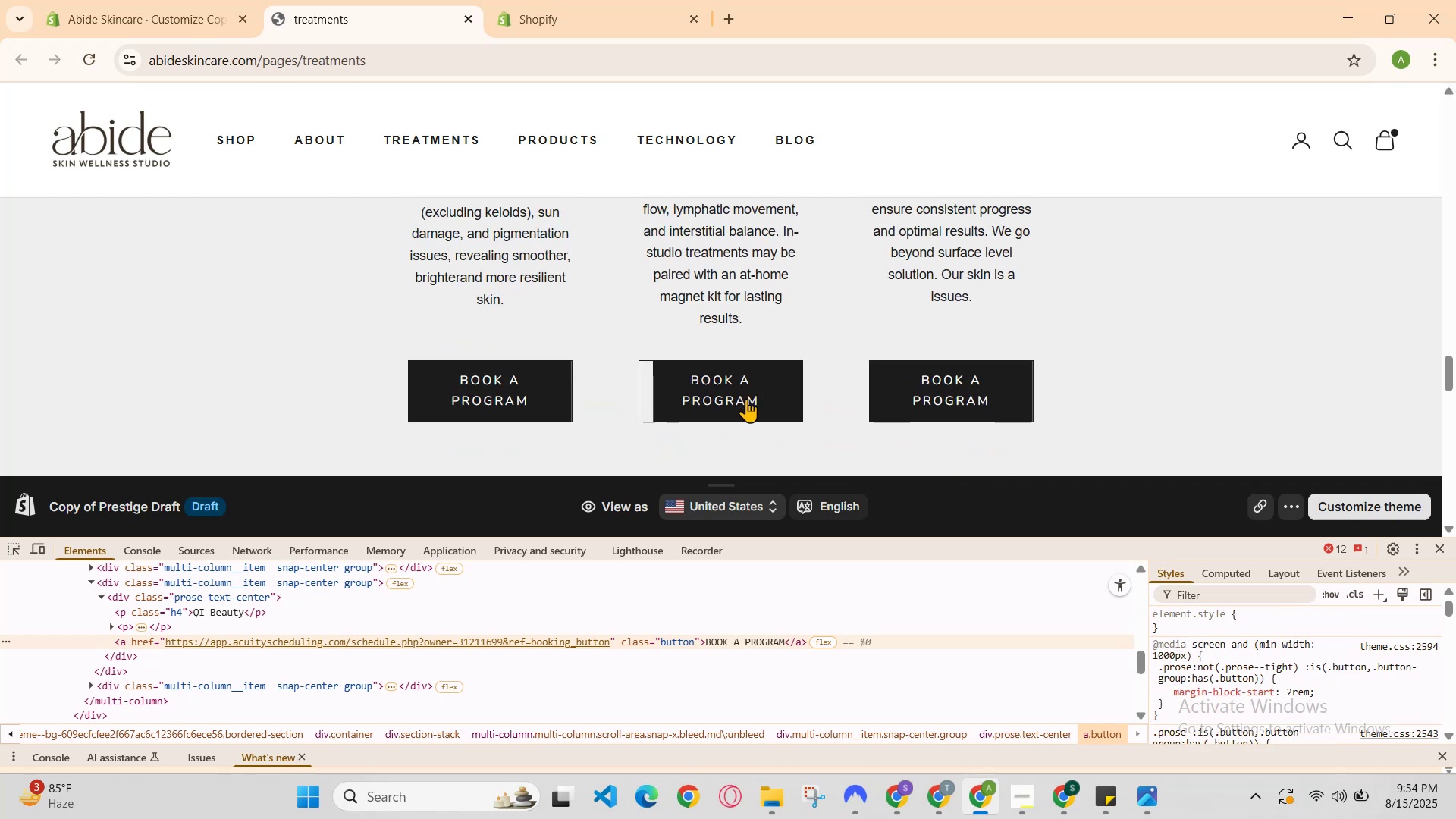 
right_click([746, 399])
 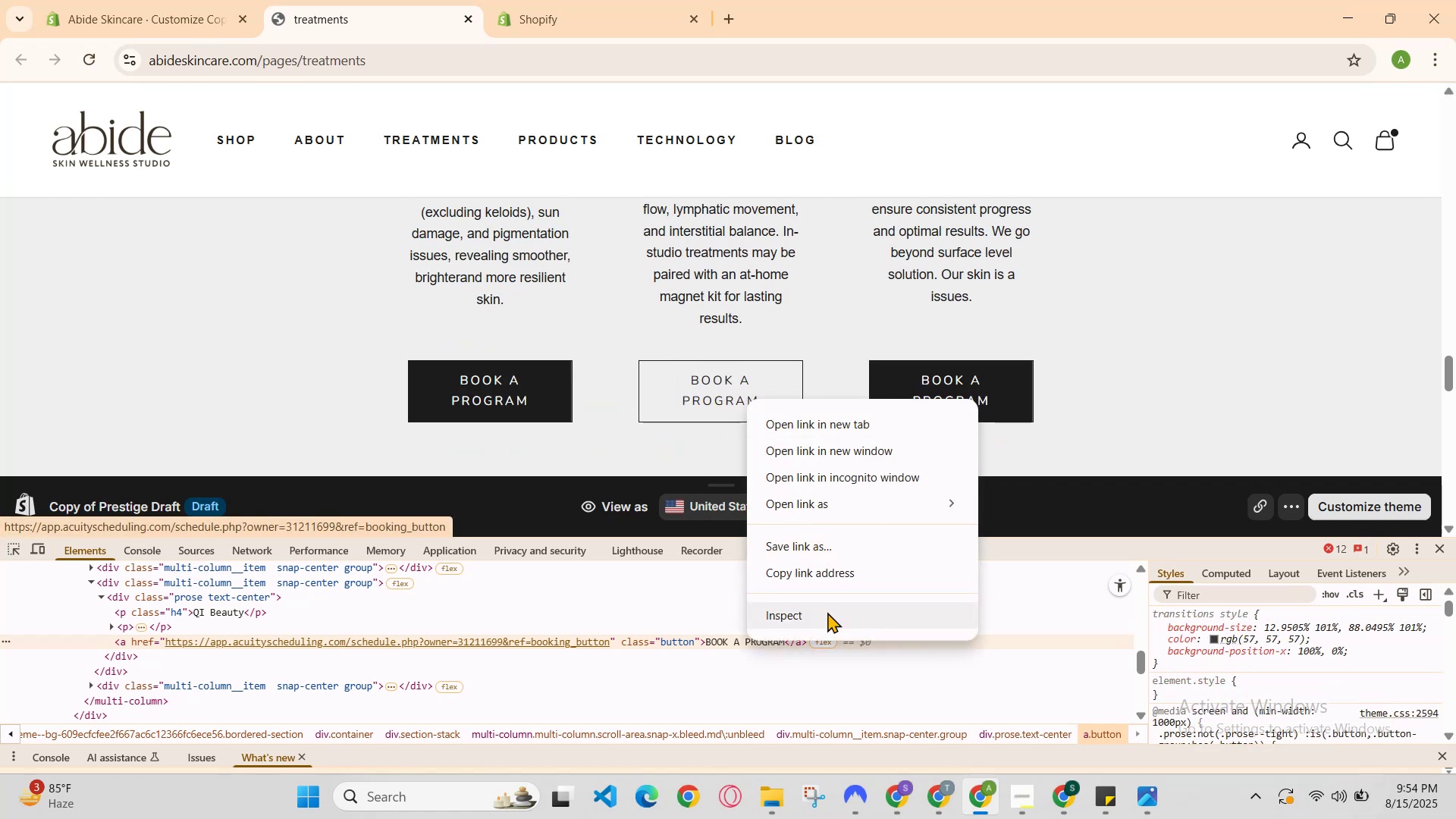 
left_click([827, 612])
 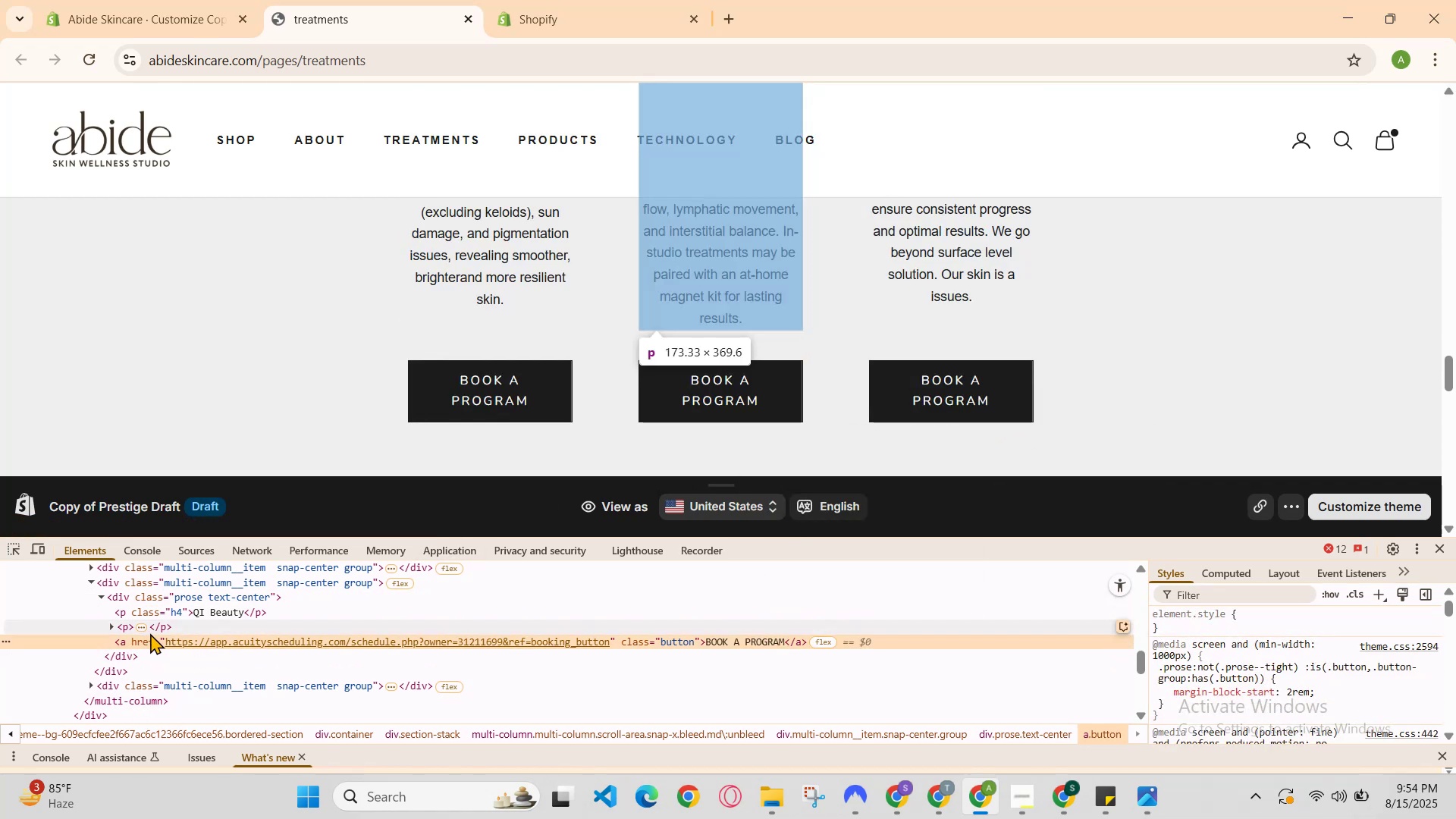 
wait(5.61)
 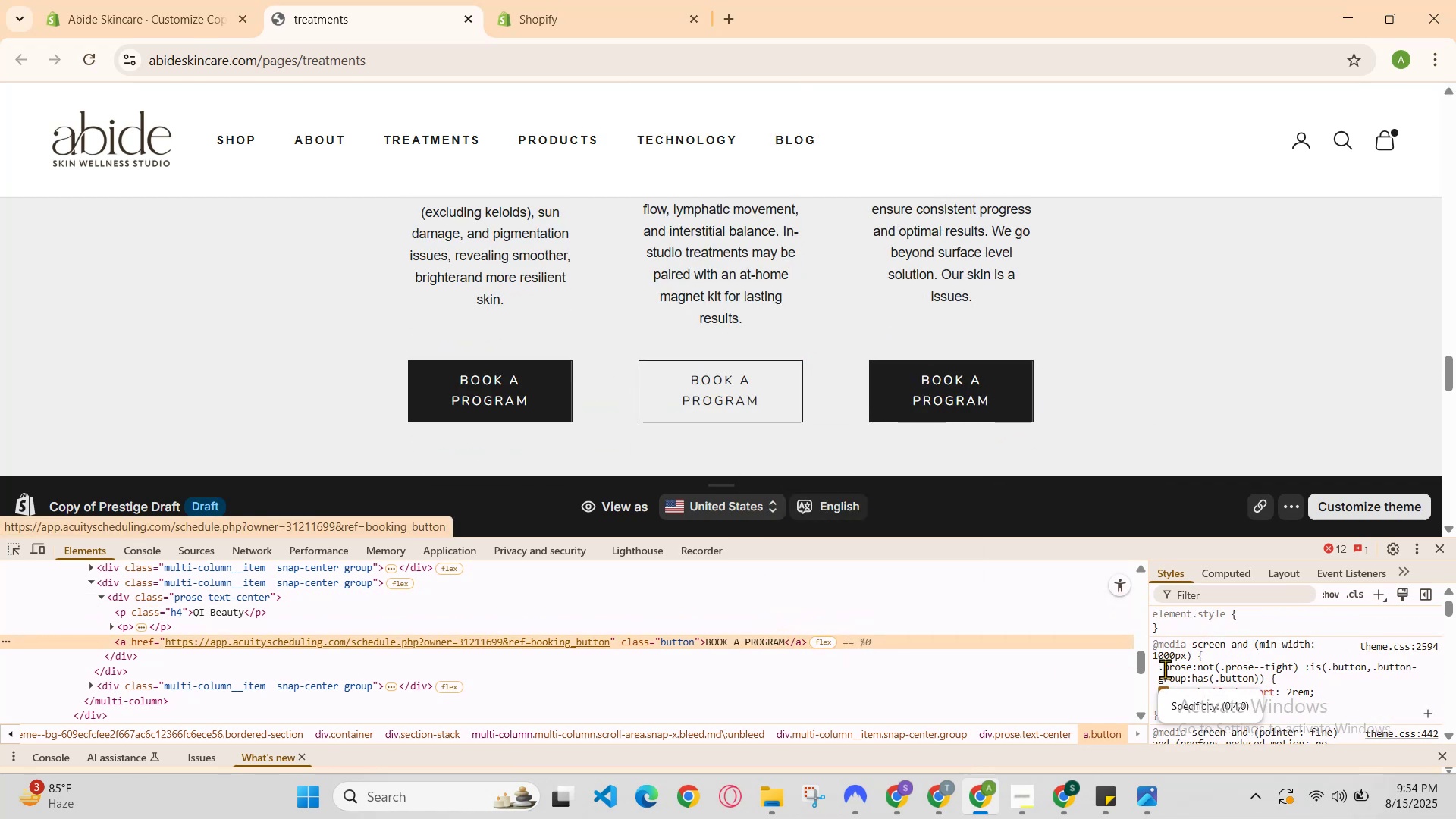 
double_click([686, 643])
 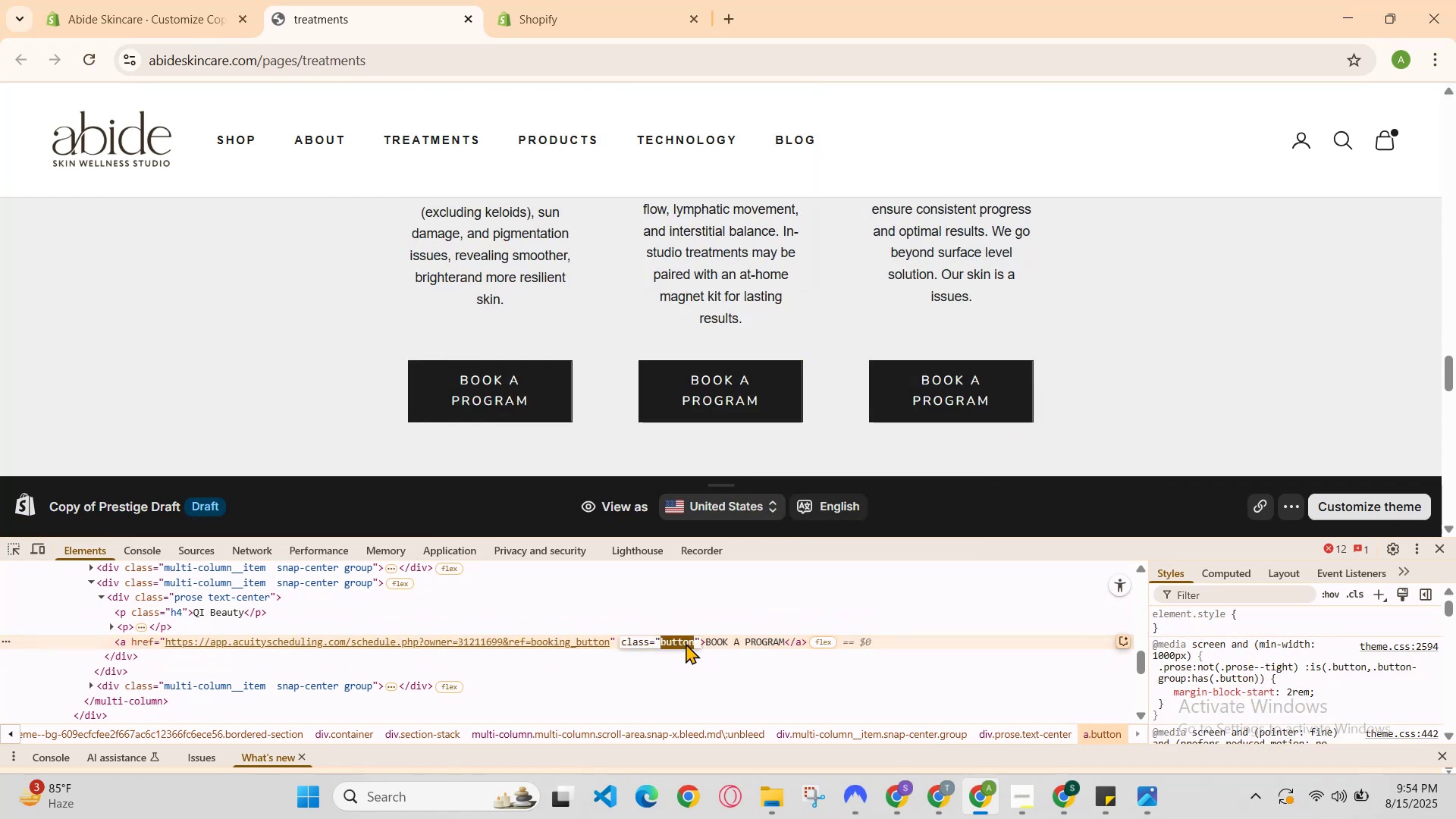 
key(Control+C)
 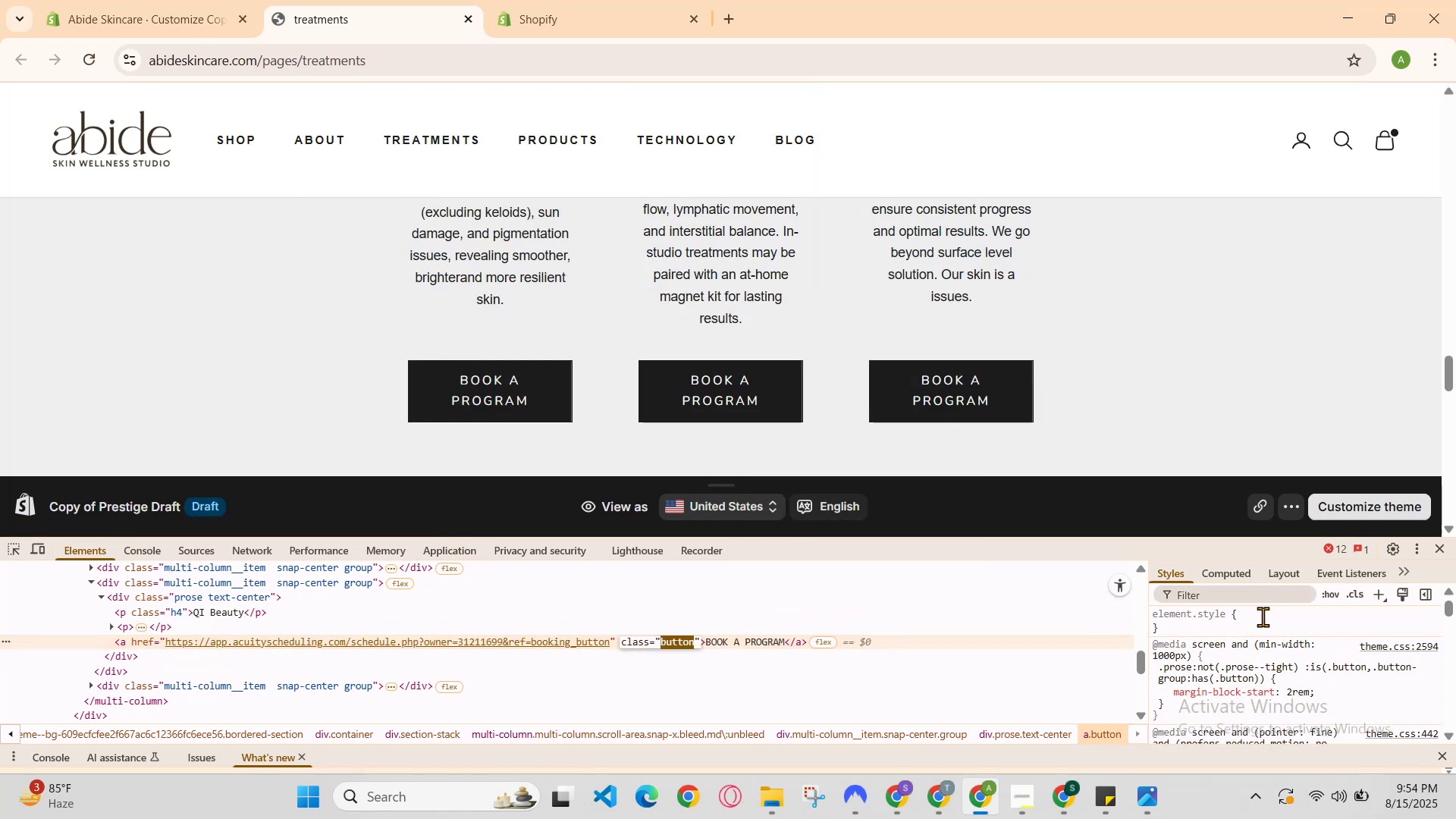 
scroll: coordinate [1265, 684], scroll_direction: down, amount: 3.0
 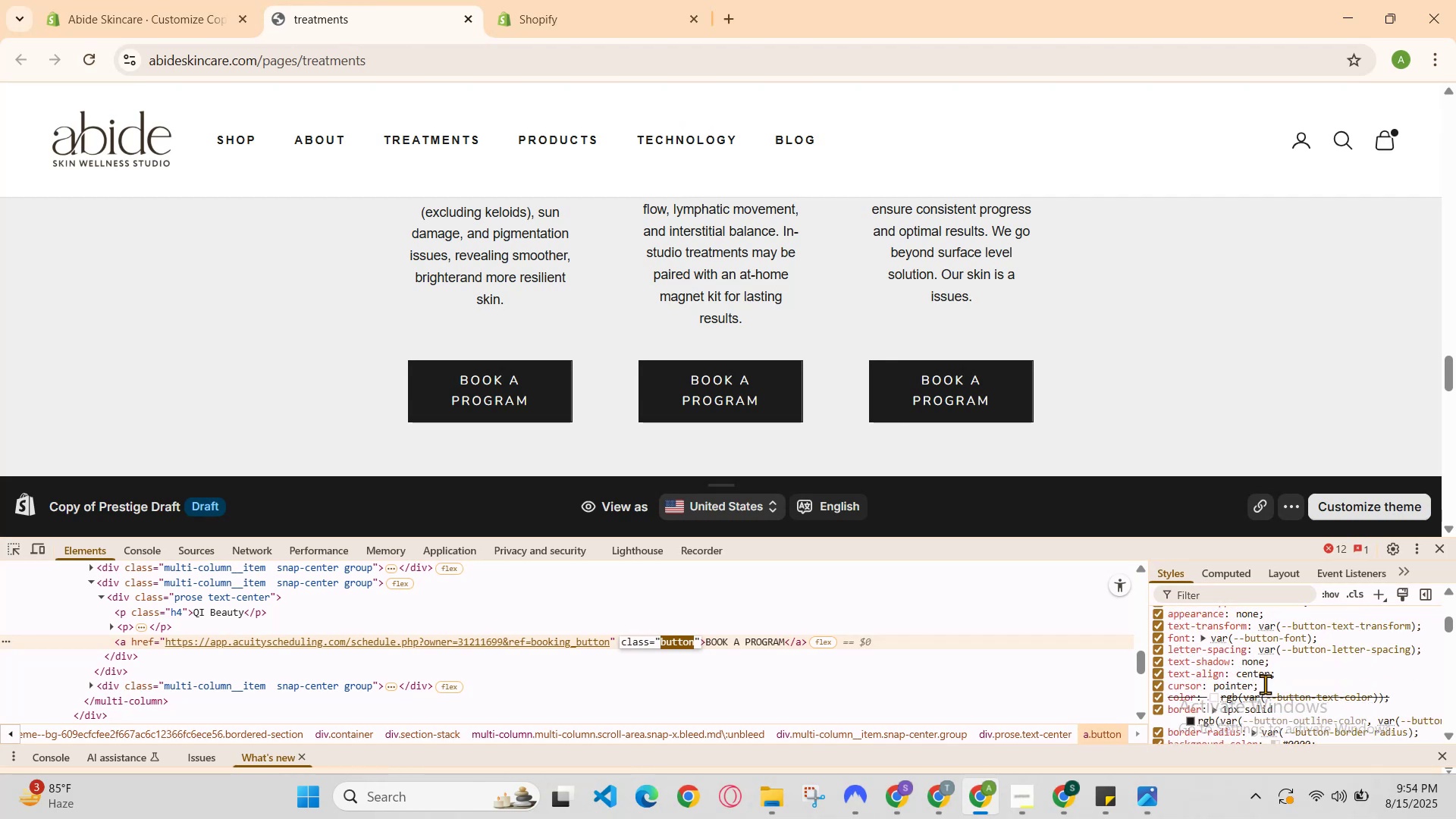 
scroll: coordinate [1265, 684], scroll_direction: none, amount: 0.0
 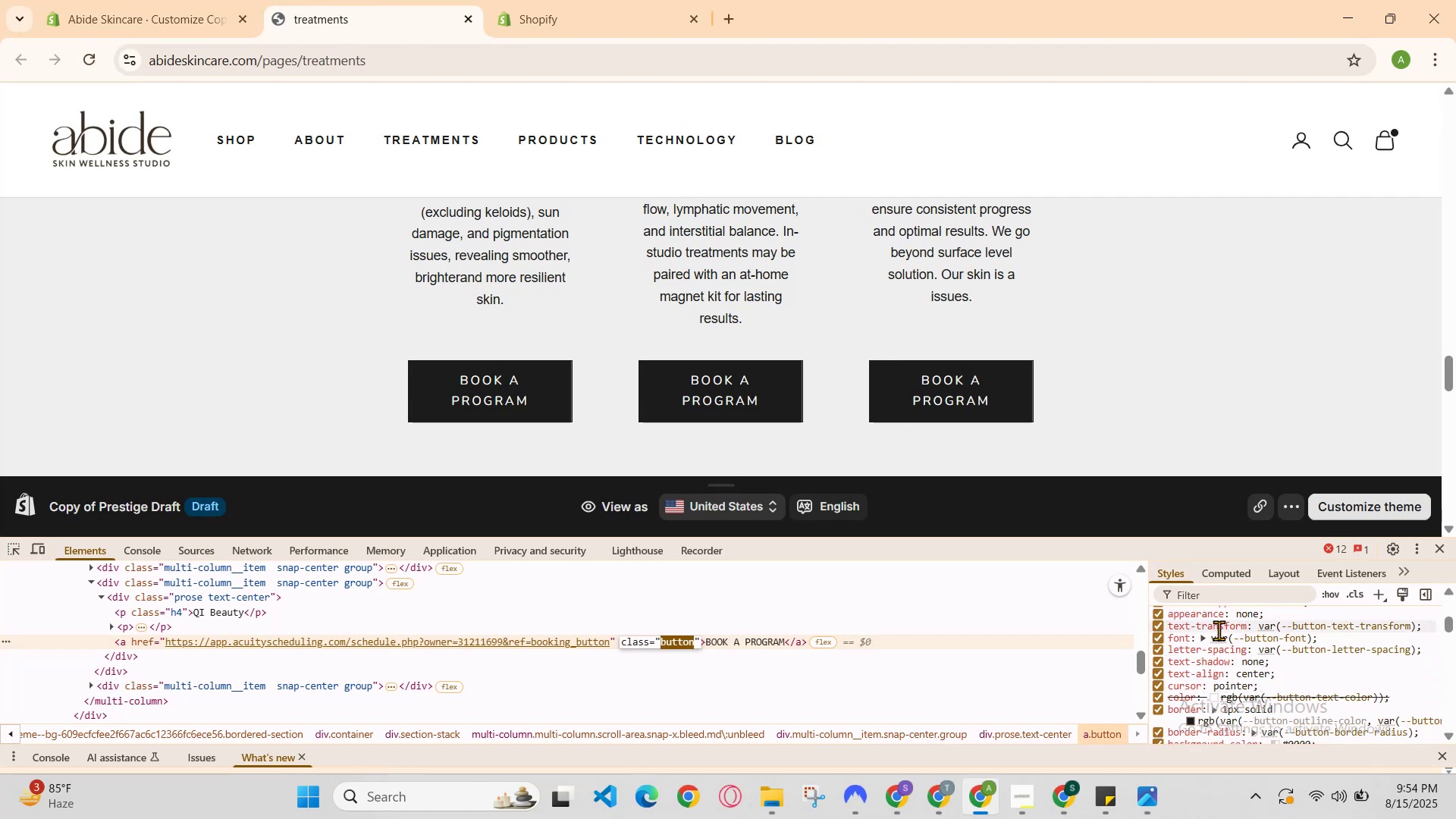 
scroll: coordinate [1219, 630], scroll_direction: up, amount: 1.0
 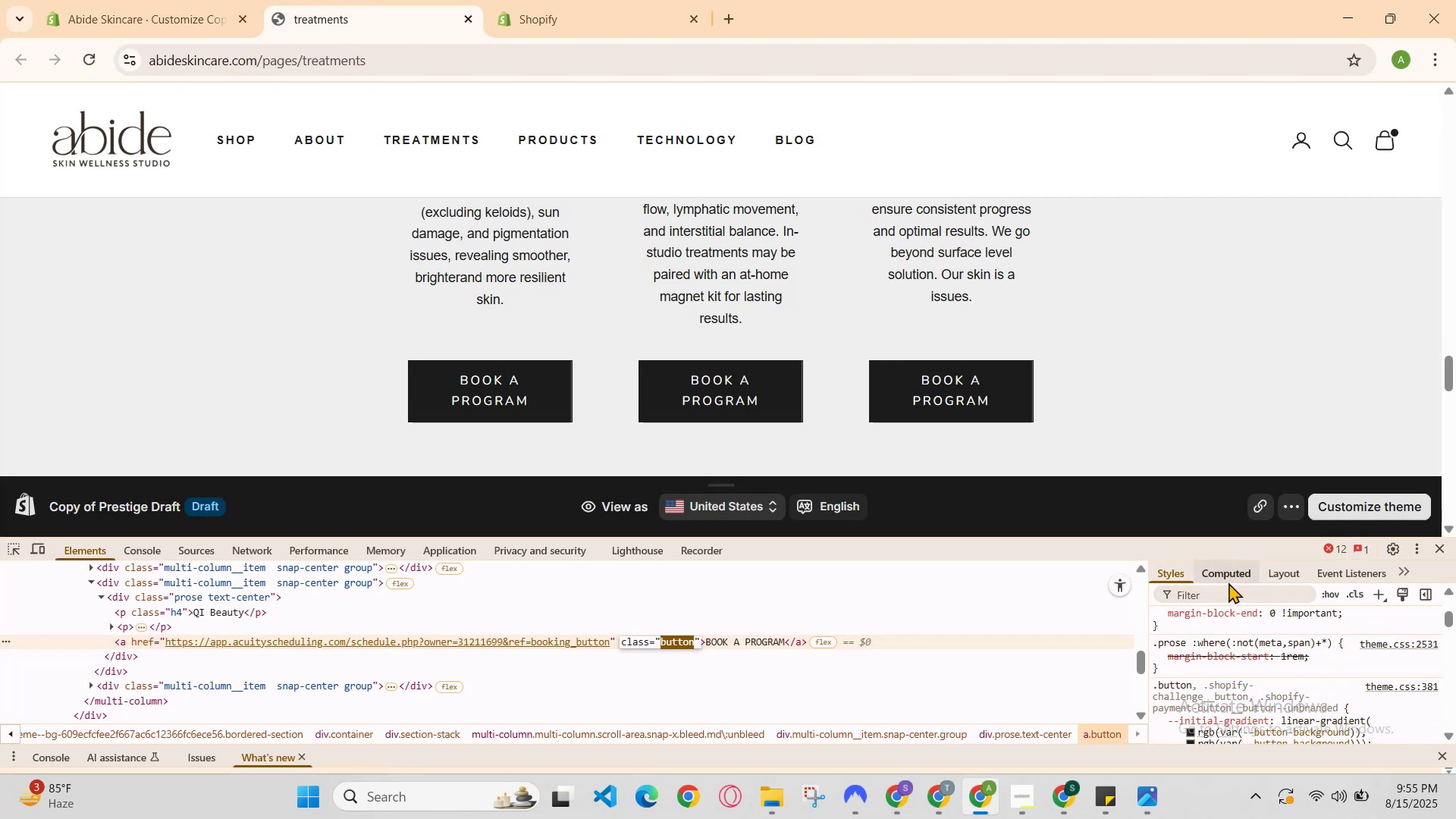 
left_click([1235, 588])
 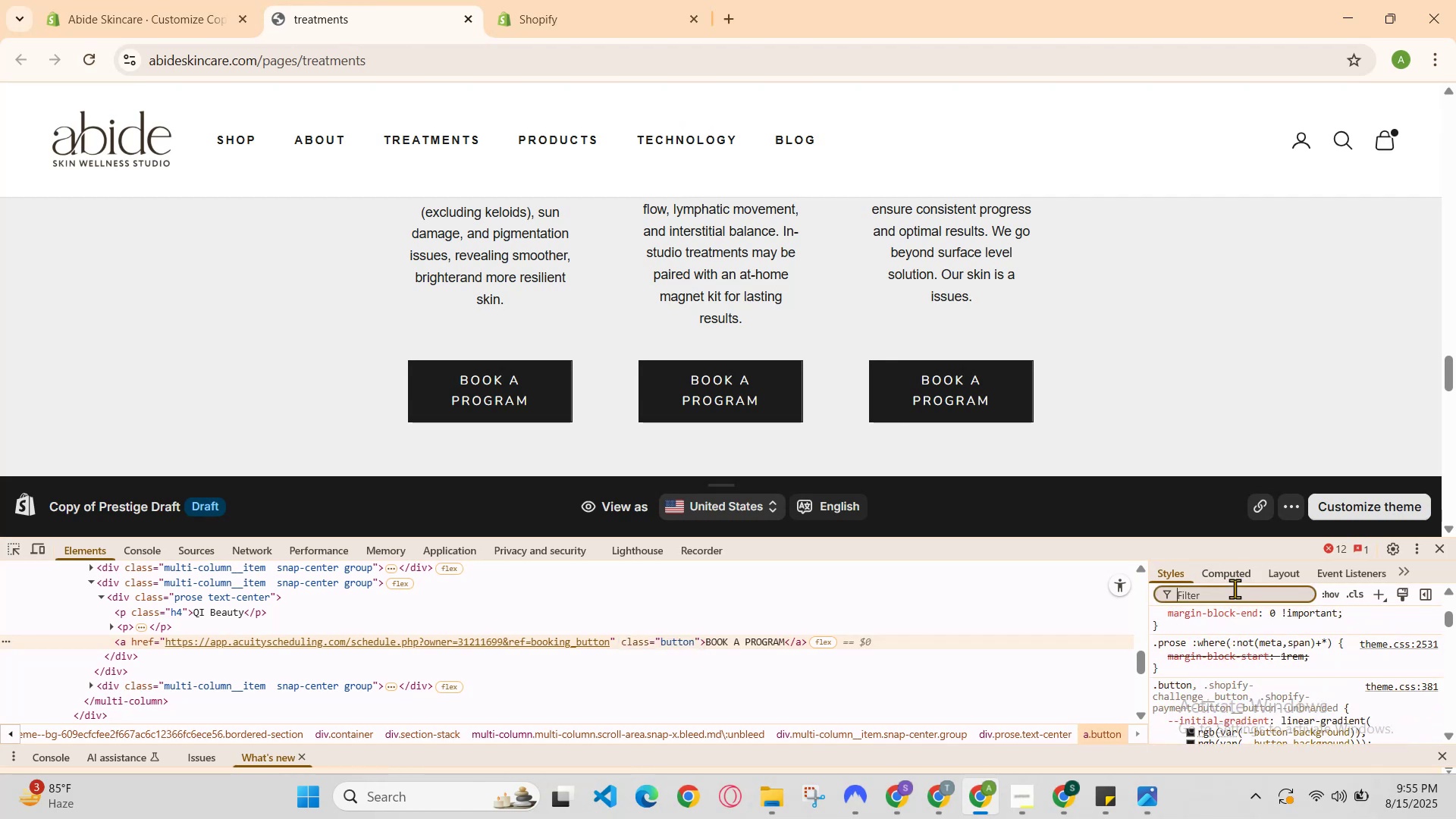 
key(Control+V)
 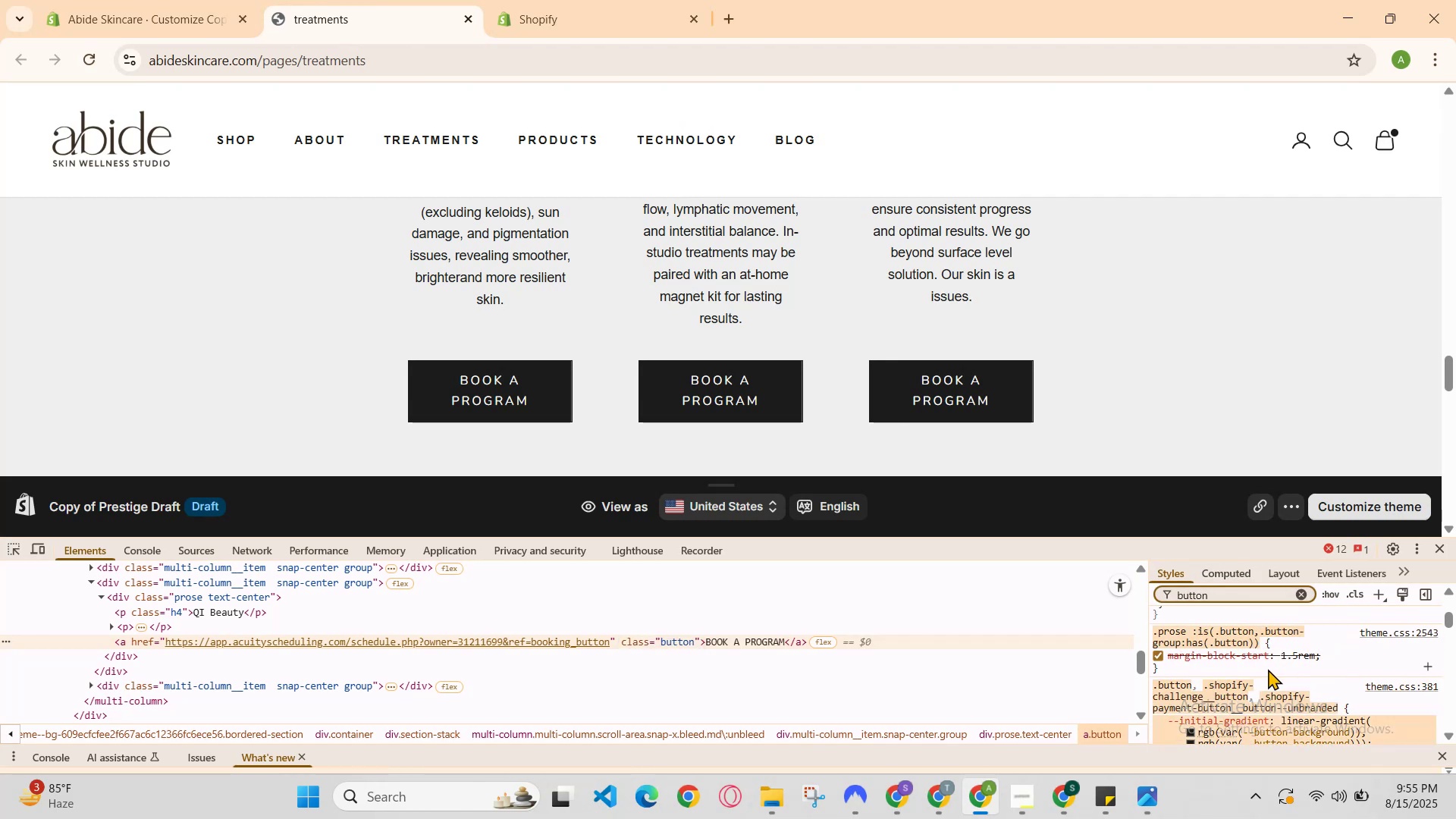 
scroll: coordinate [1259, 676], scroll_direction: down, amount: 1.0
 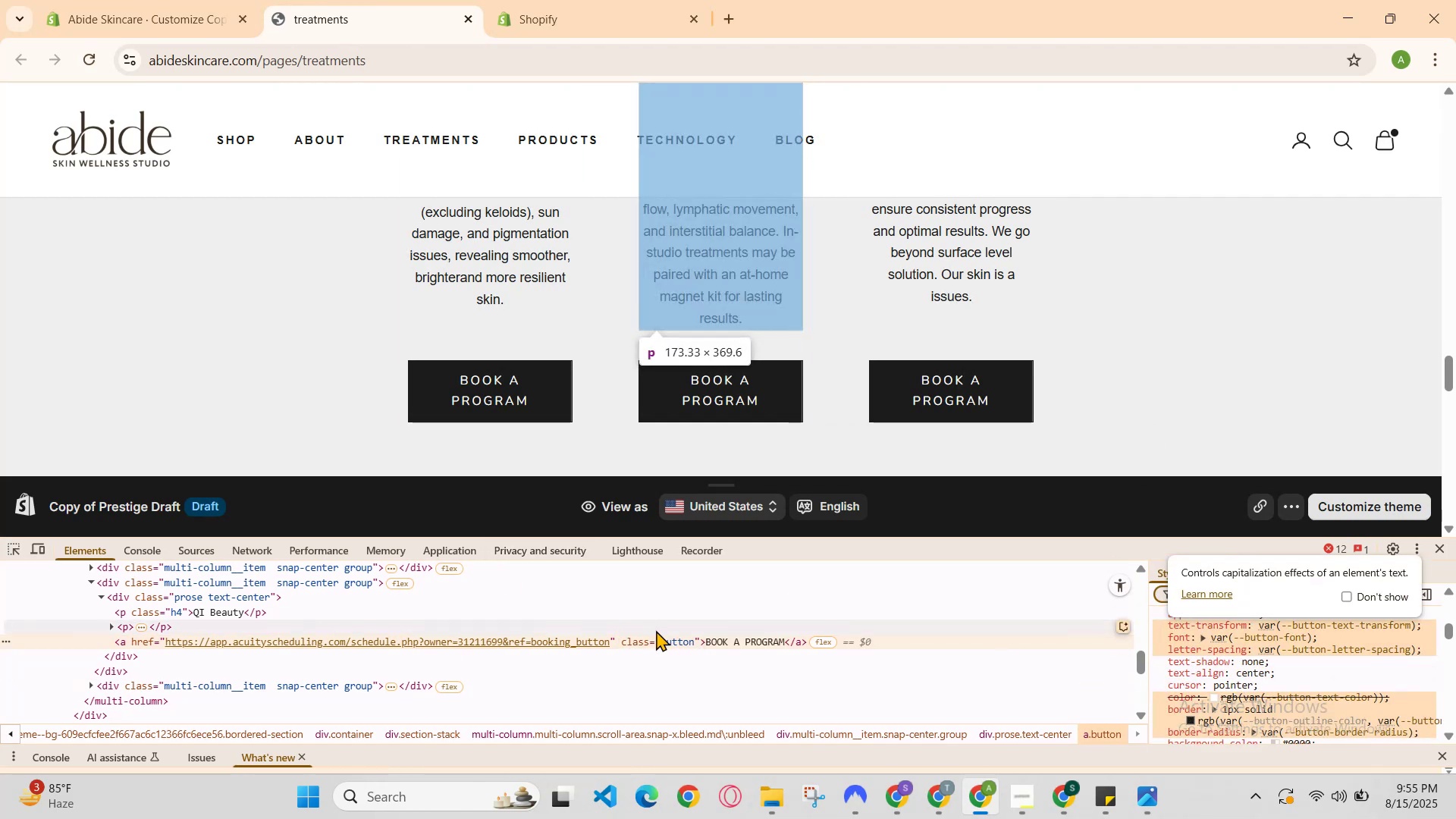 
double_click([664, 635])
 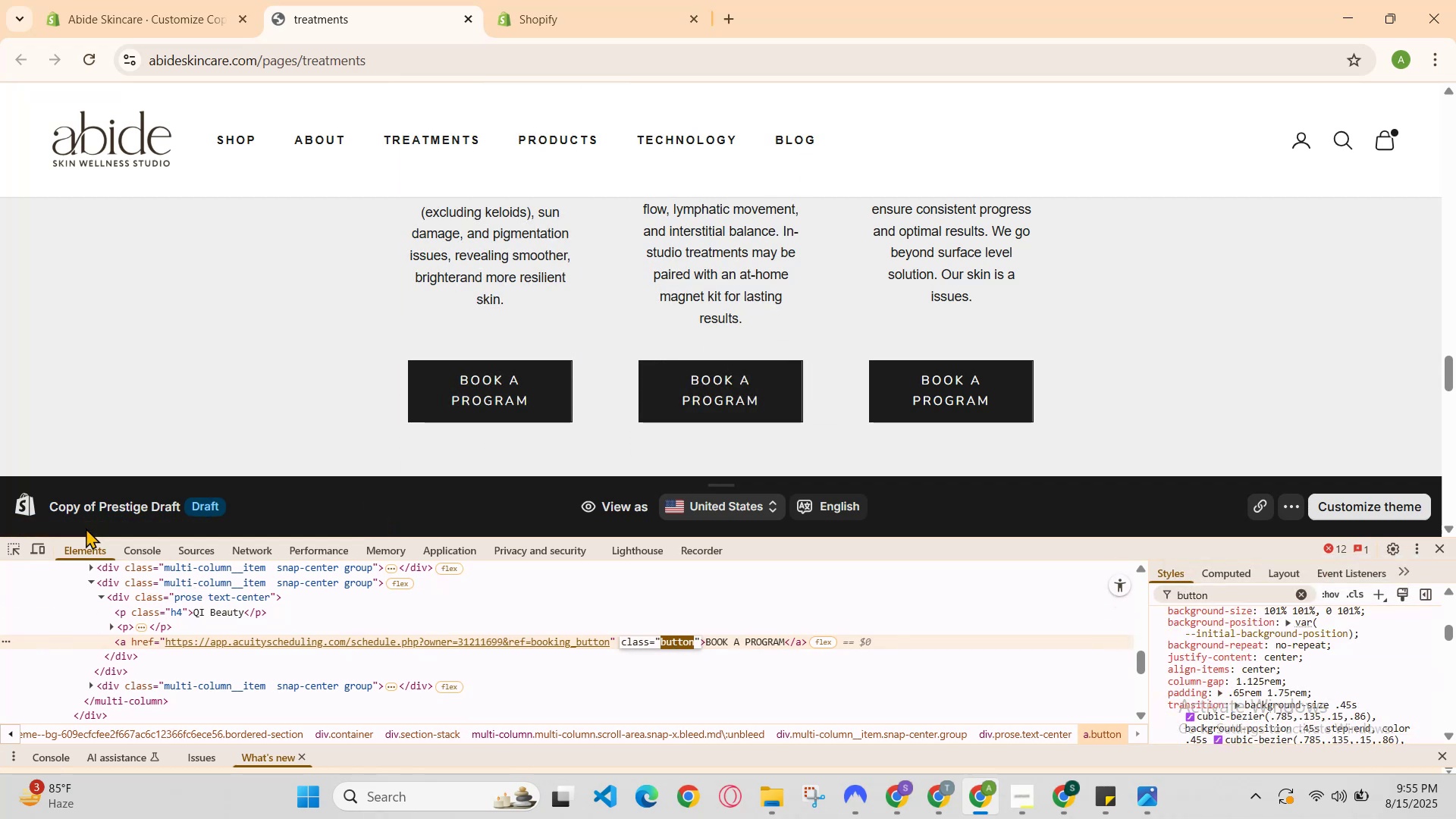 
left_click([17, 548])
 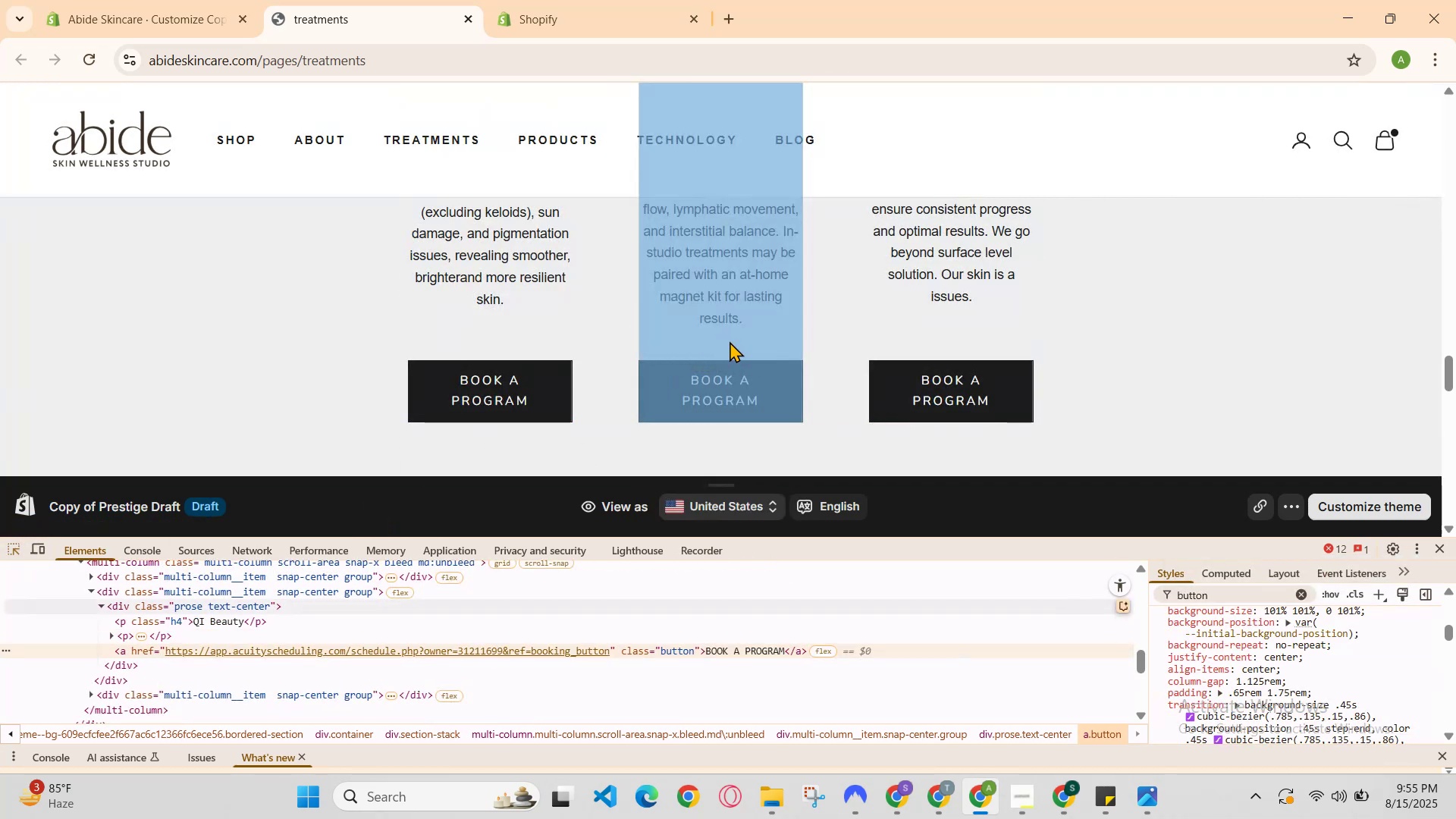 
scroll: coordinate [1200, 664], scroll_direction: up, amount: 3.0
 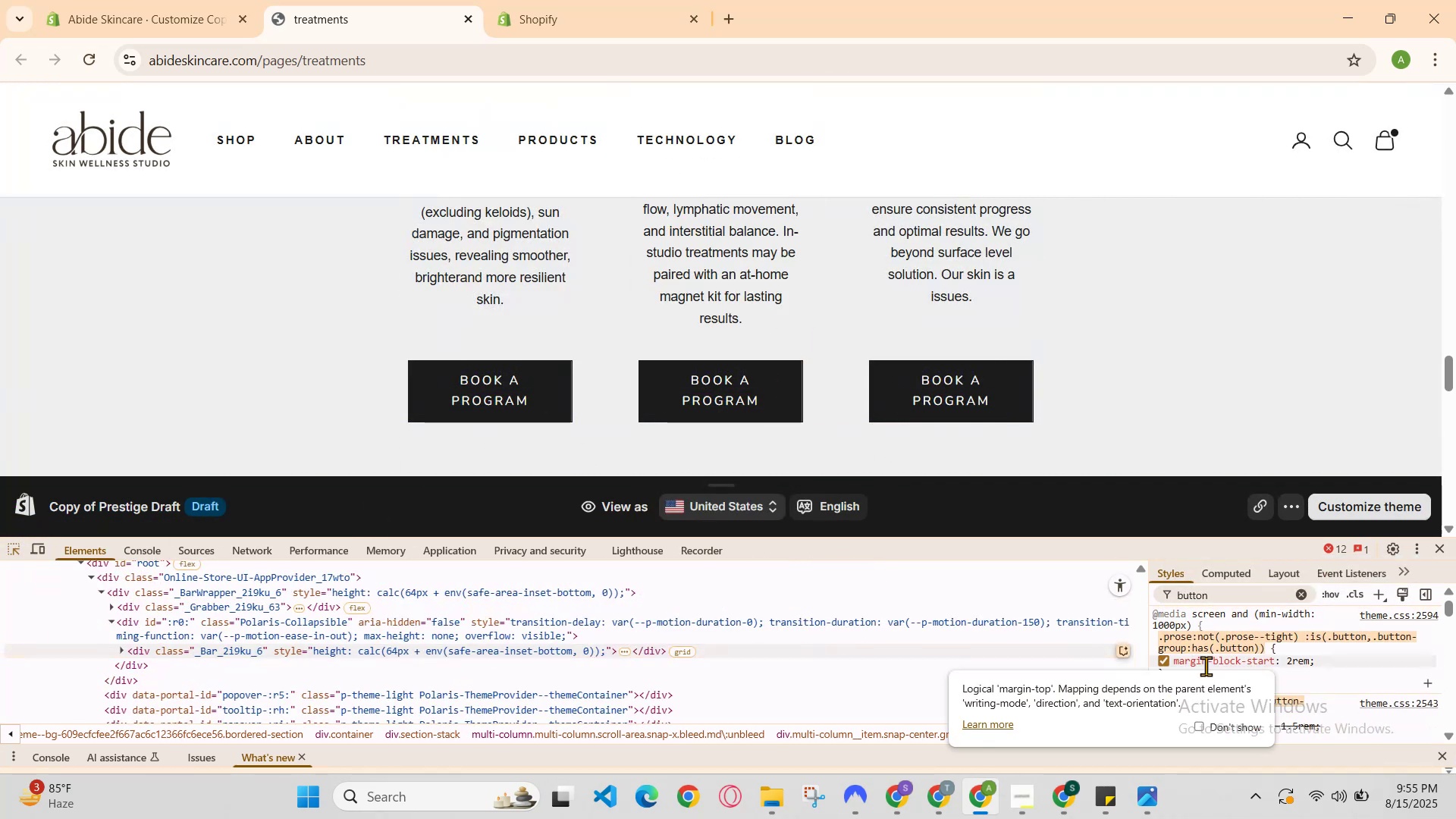 
scroll: coordinate [1335, 708], scroll_direction: down, amount: 1.0
 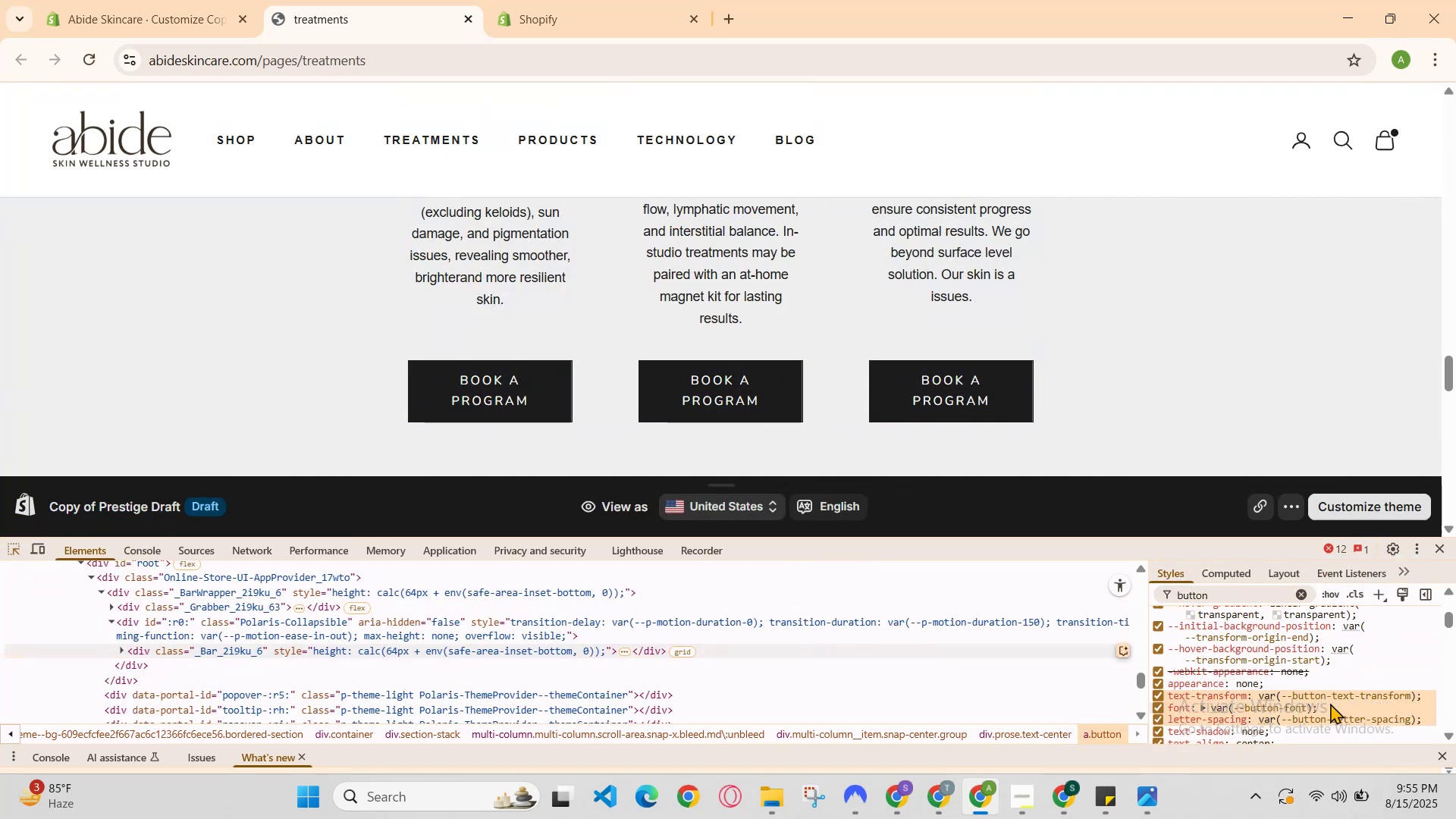 
scroll: coordinate [1330, 703], scroll_direction: up, amount: 1.0
 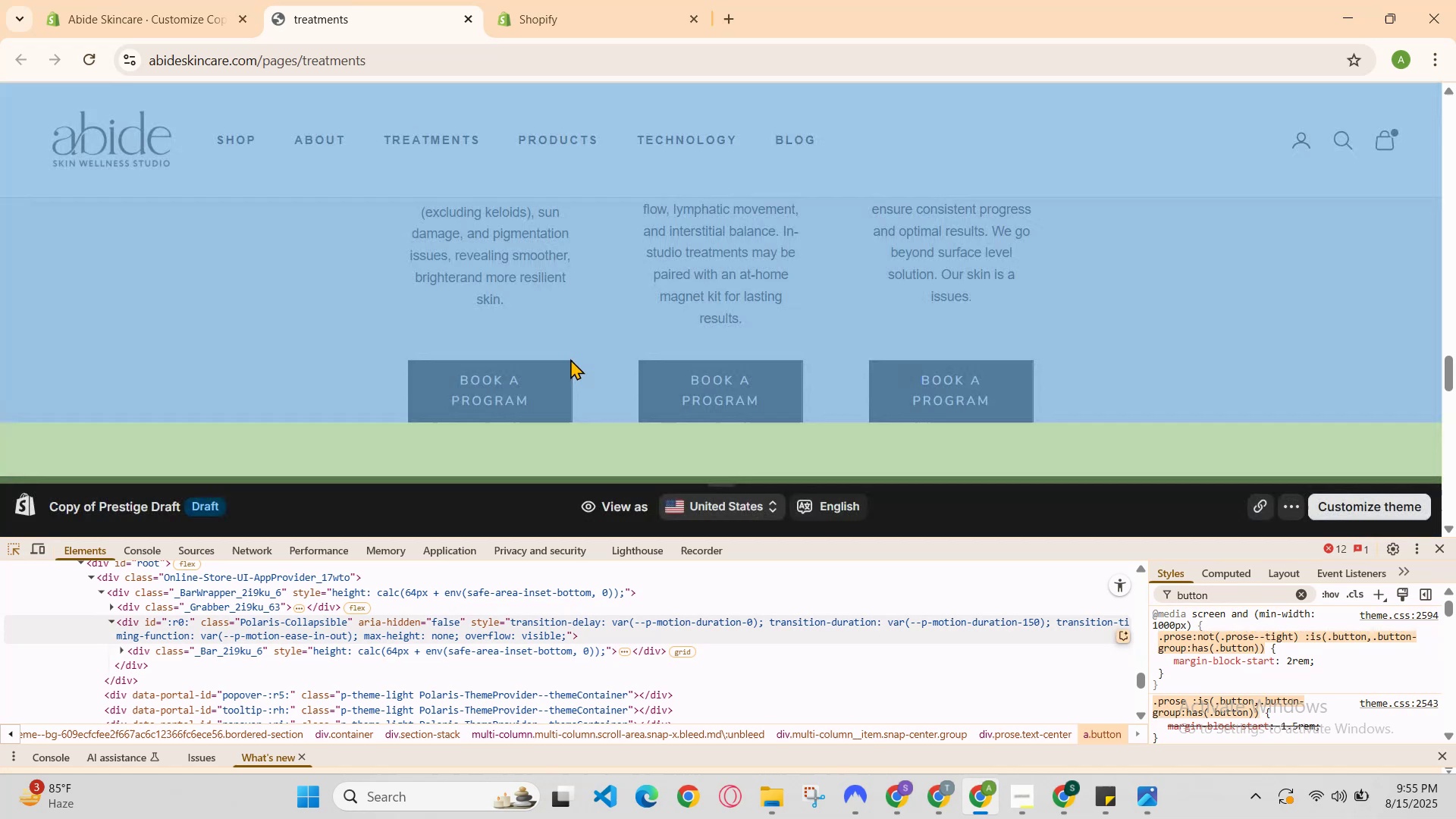 
mouse_move([675, 368])
 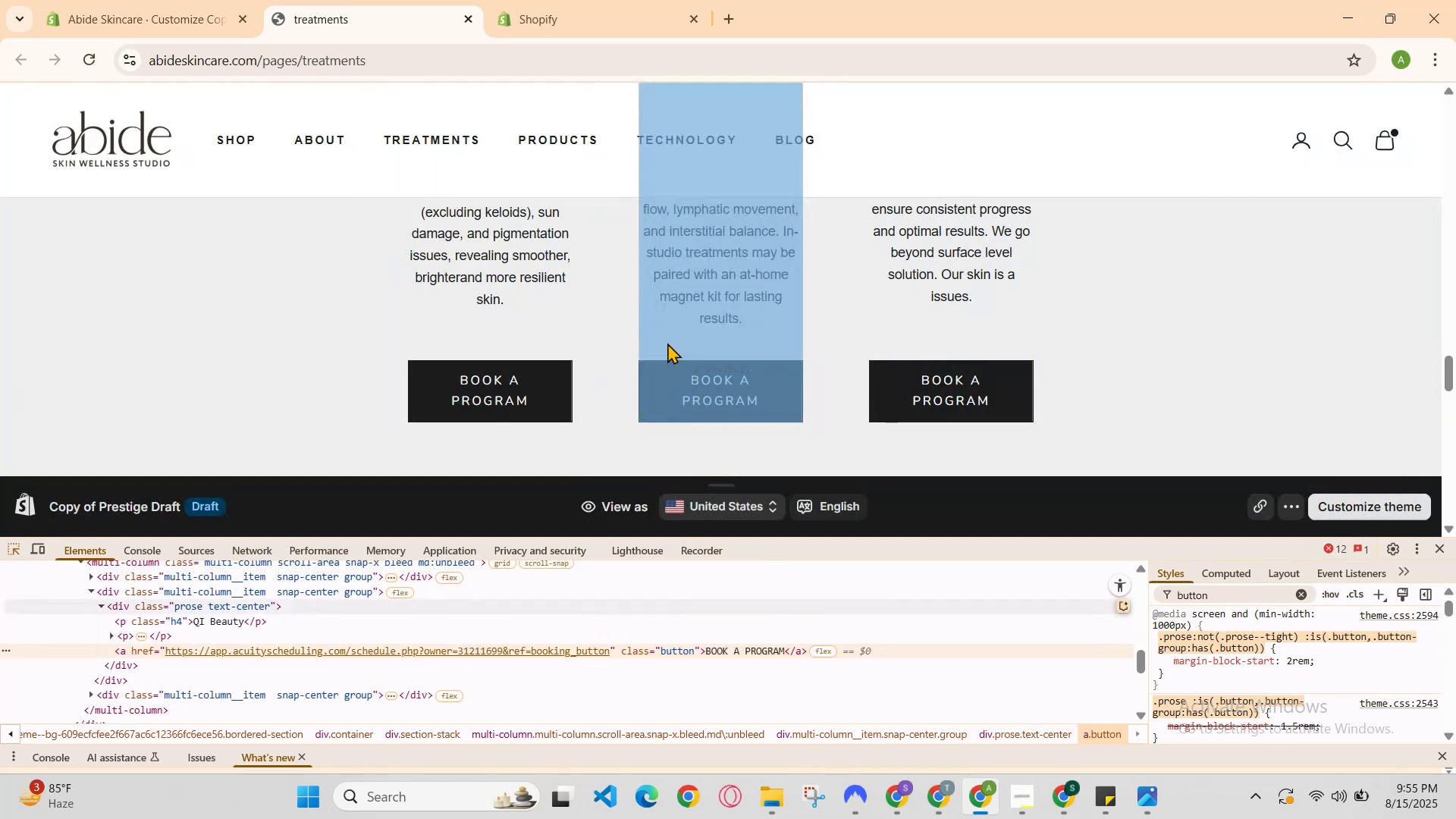 
mouse_move([672, 339])
 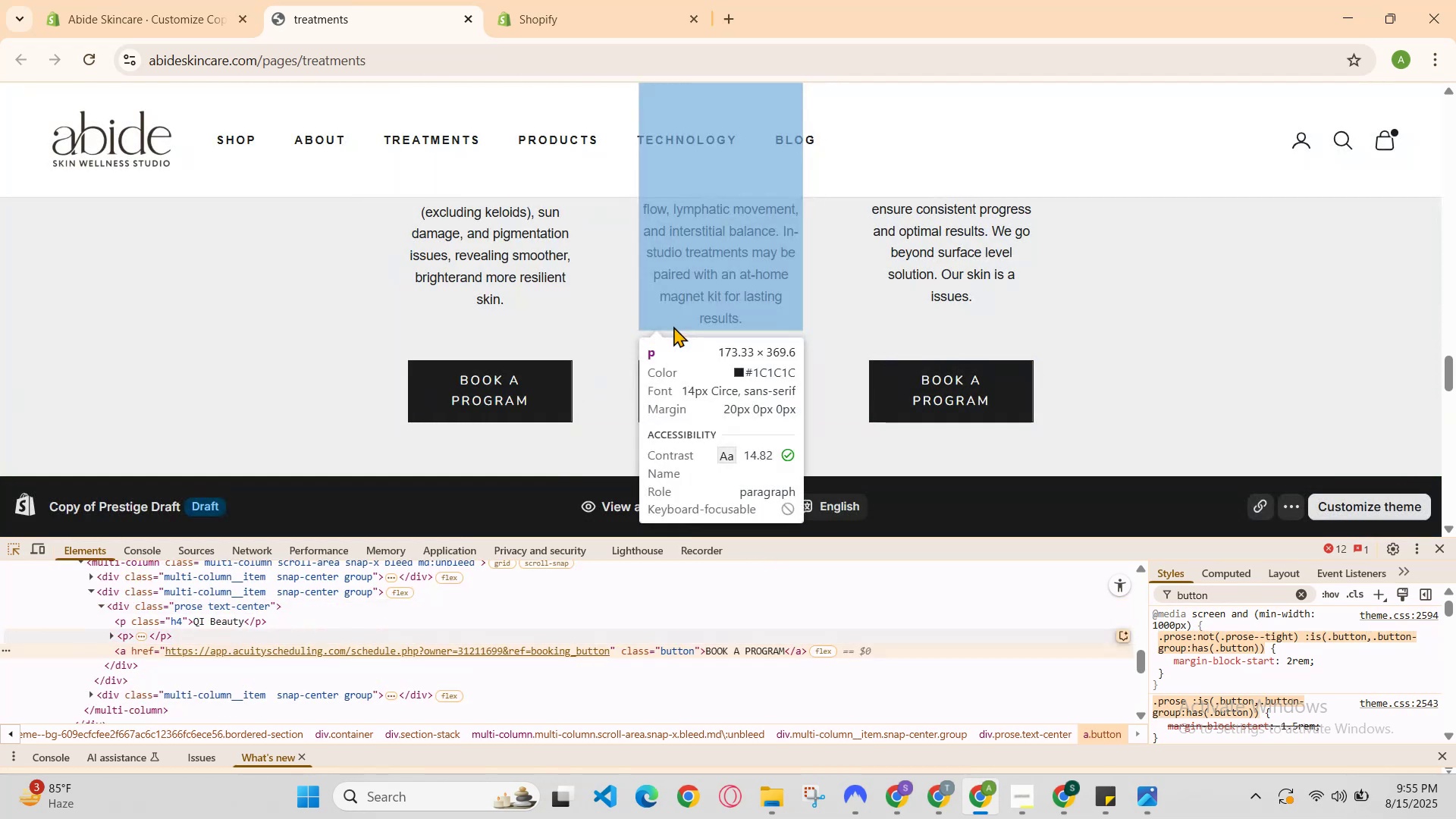 
mouse_move([676, 356])
 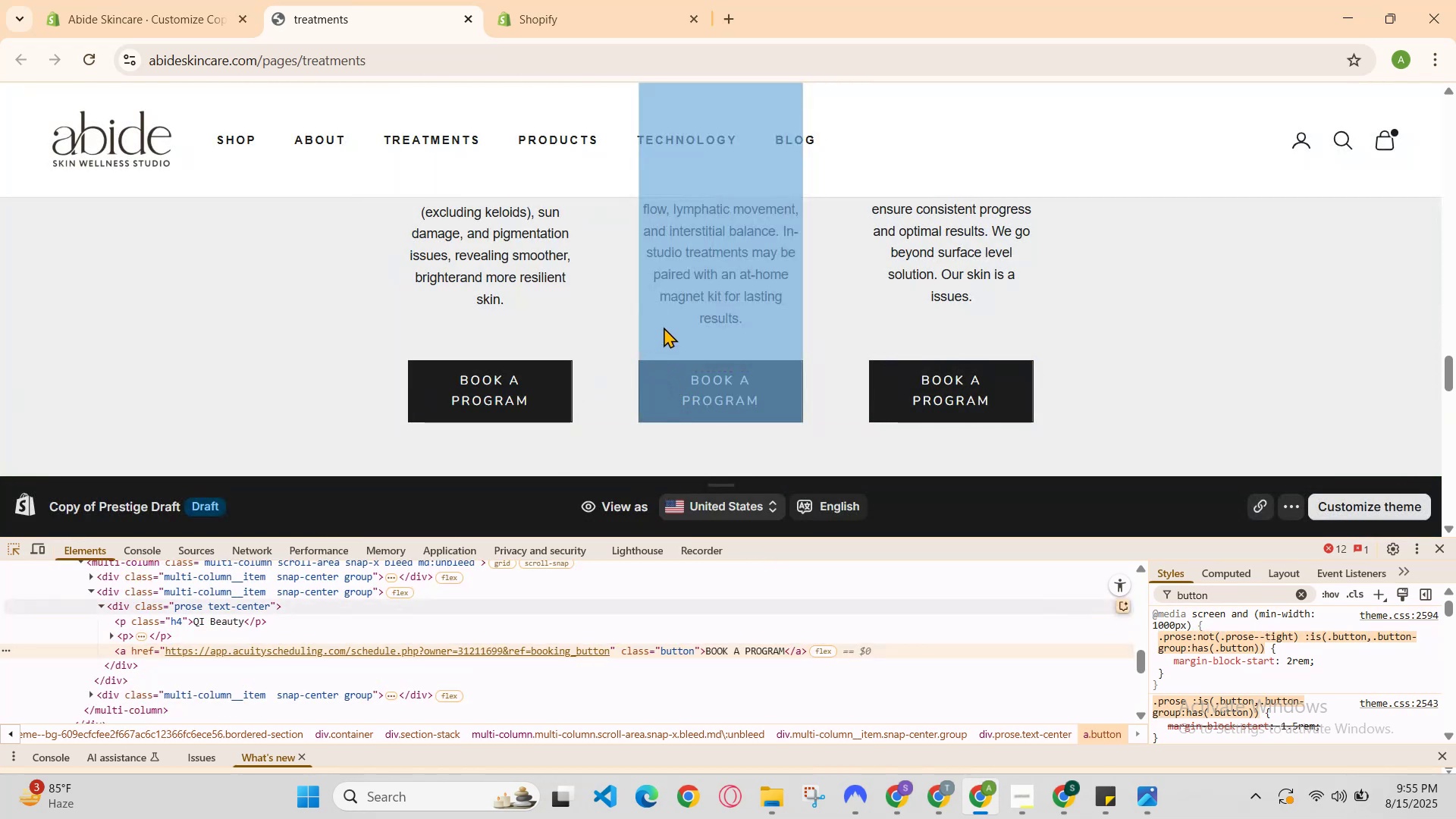 
scroll: coordinate [1247, 647], scroll_direction: down, amount: 3.0
 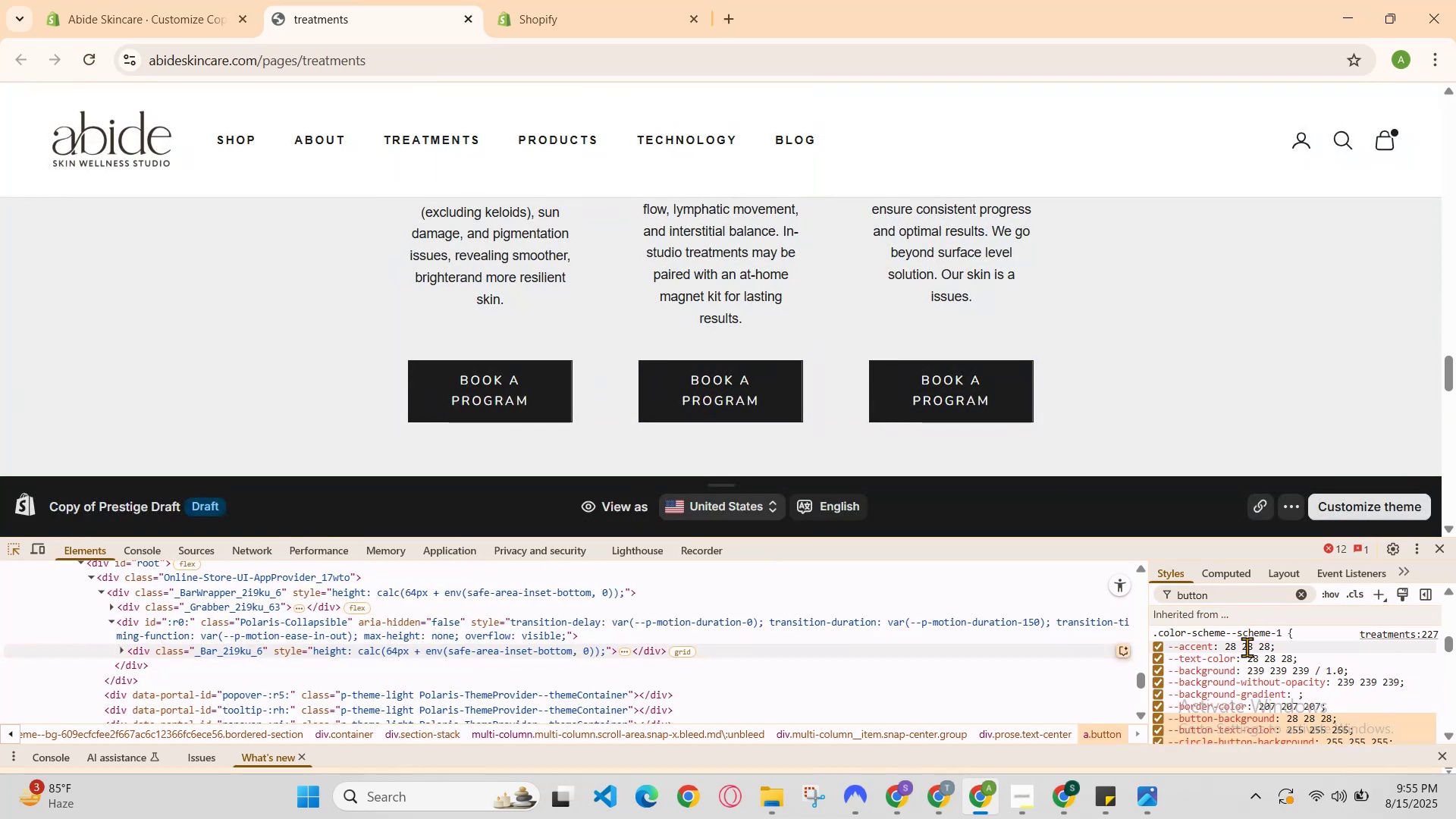 
scroll: coordinate [1242, 647], scroll_direction: up, amount: 1.0
 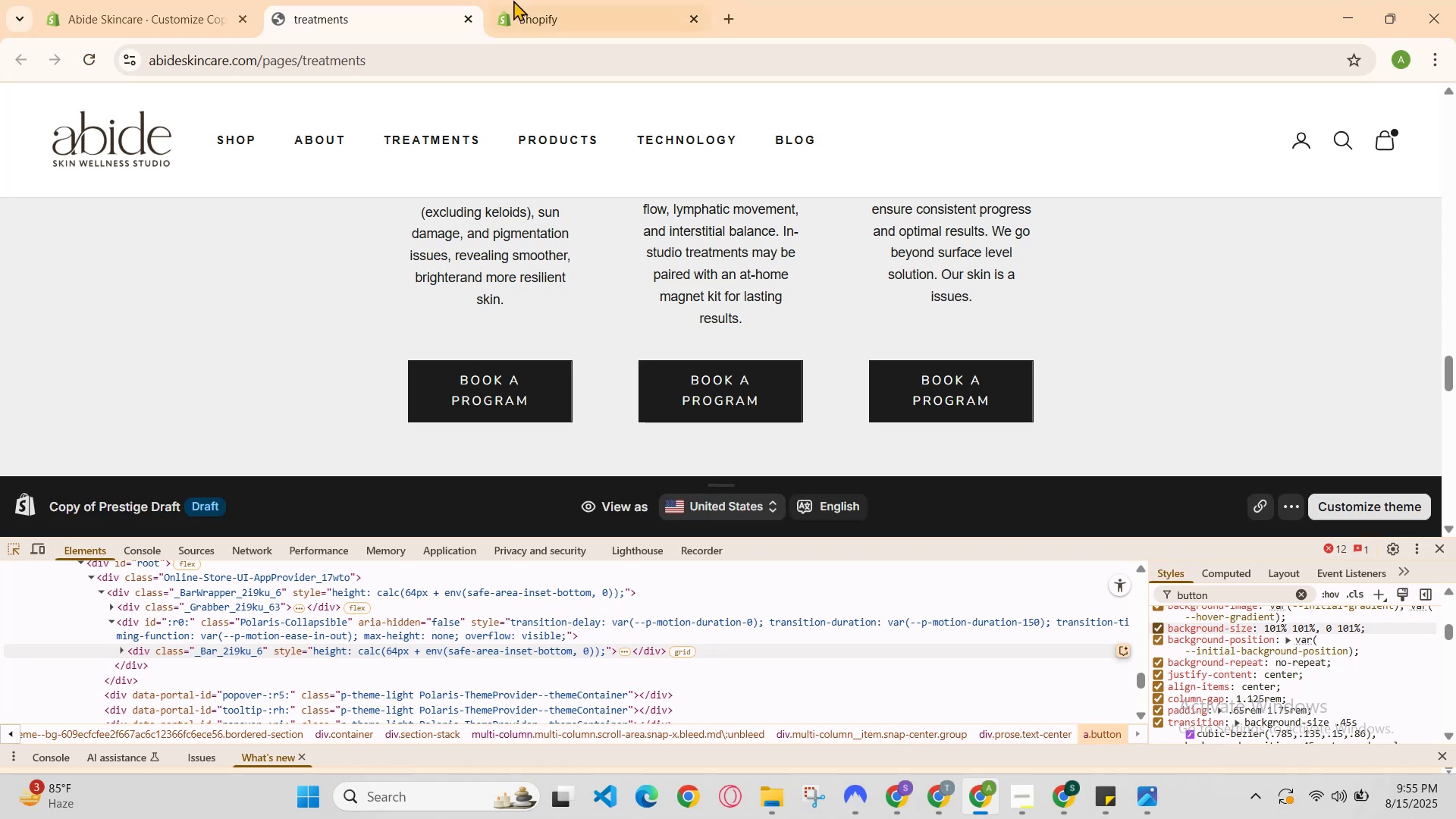 
left_click([522, 0])
 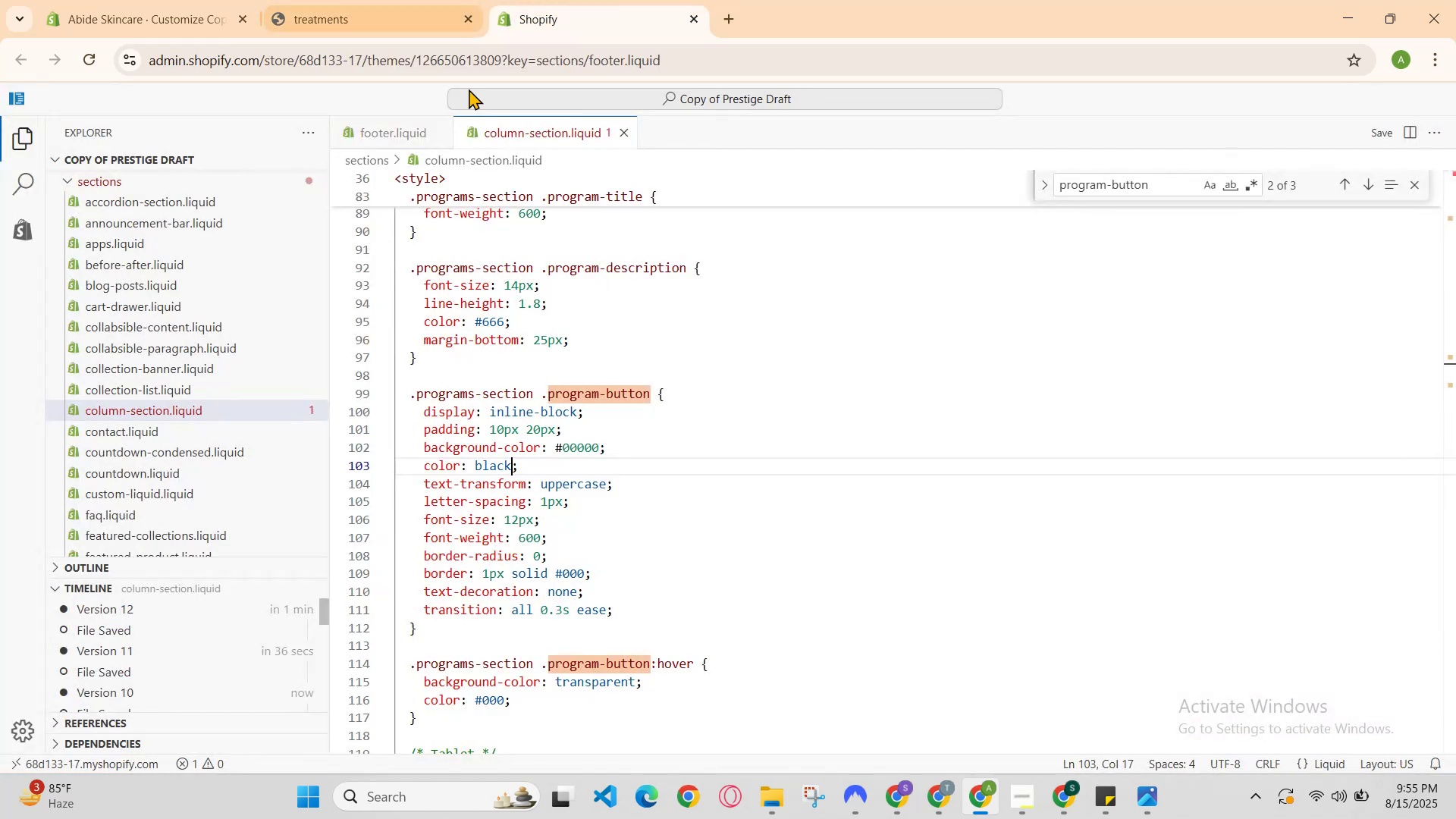 
scroll: coordinate [231, 322], scroll_direction: up, amount: 6.0
 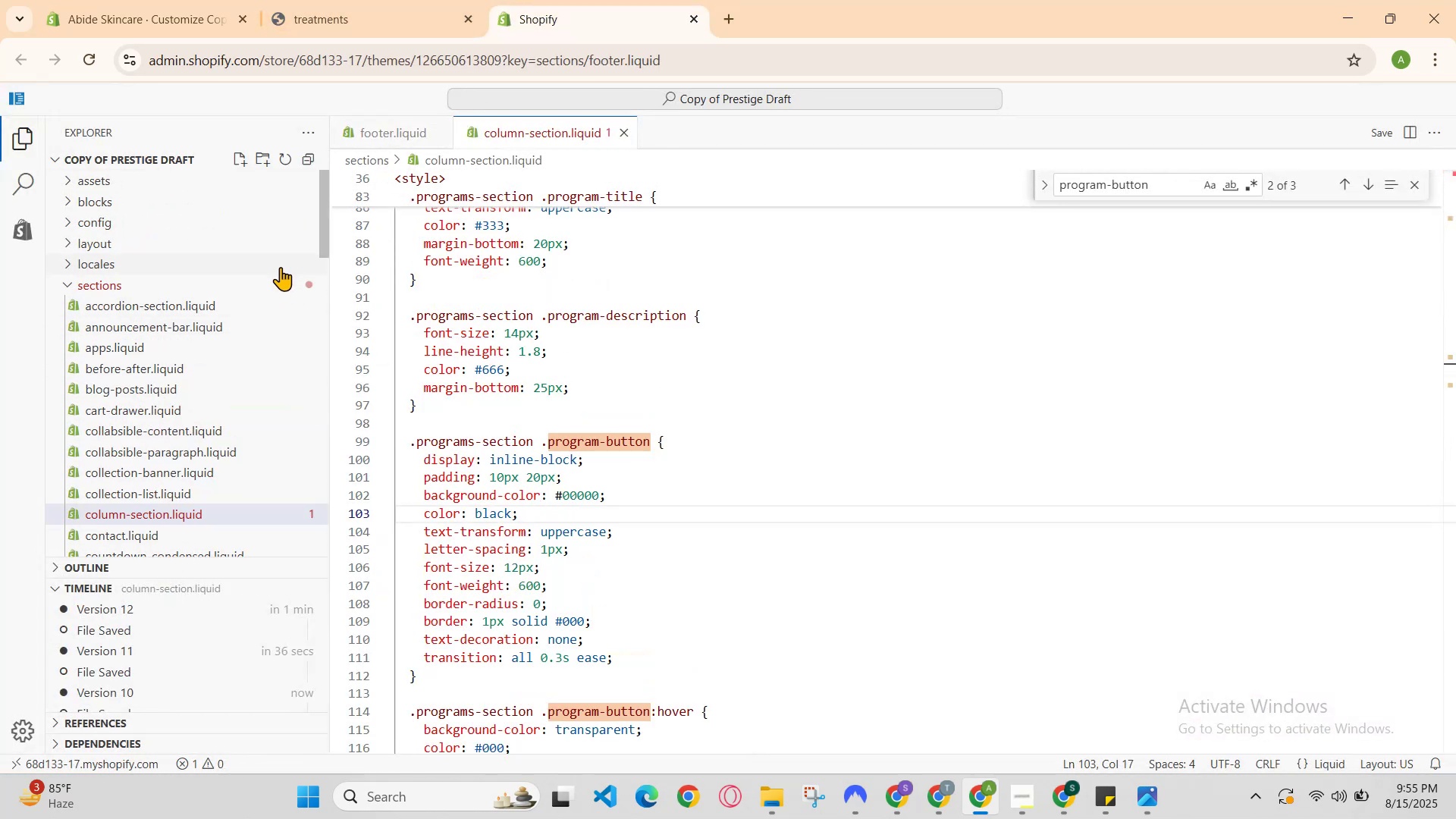 
scroll: coordinate [276, 302], scroll_direction: down, amount: 5.0
 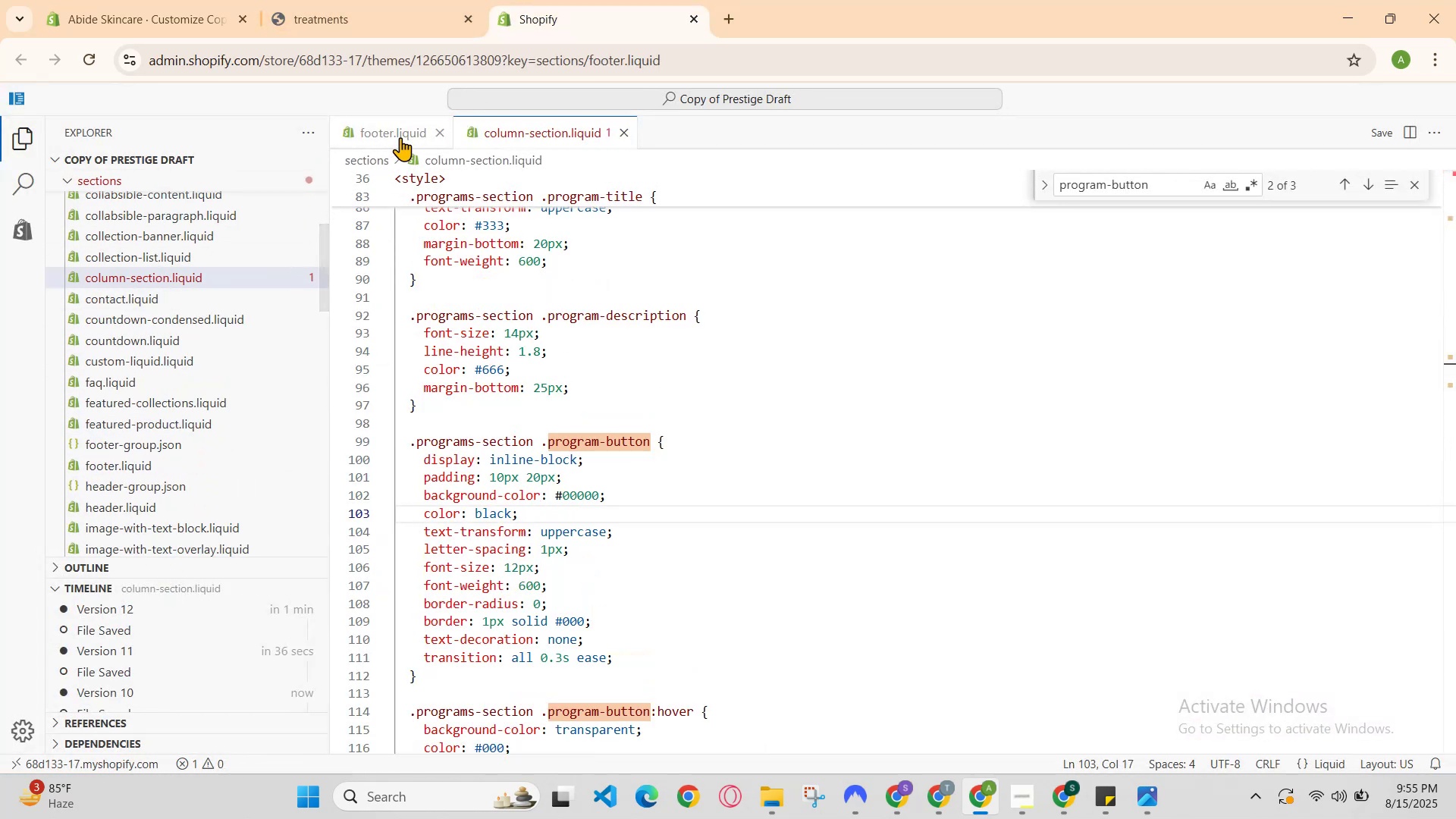 
left_click([552, 104])
 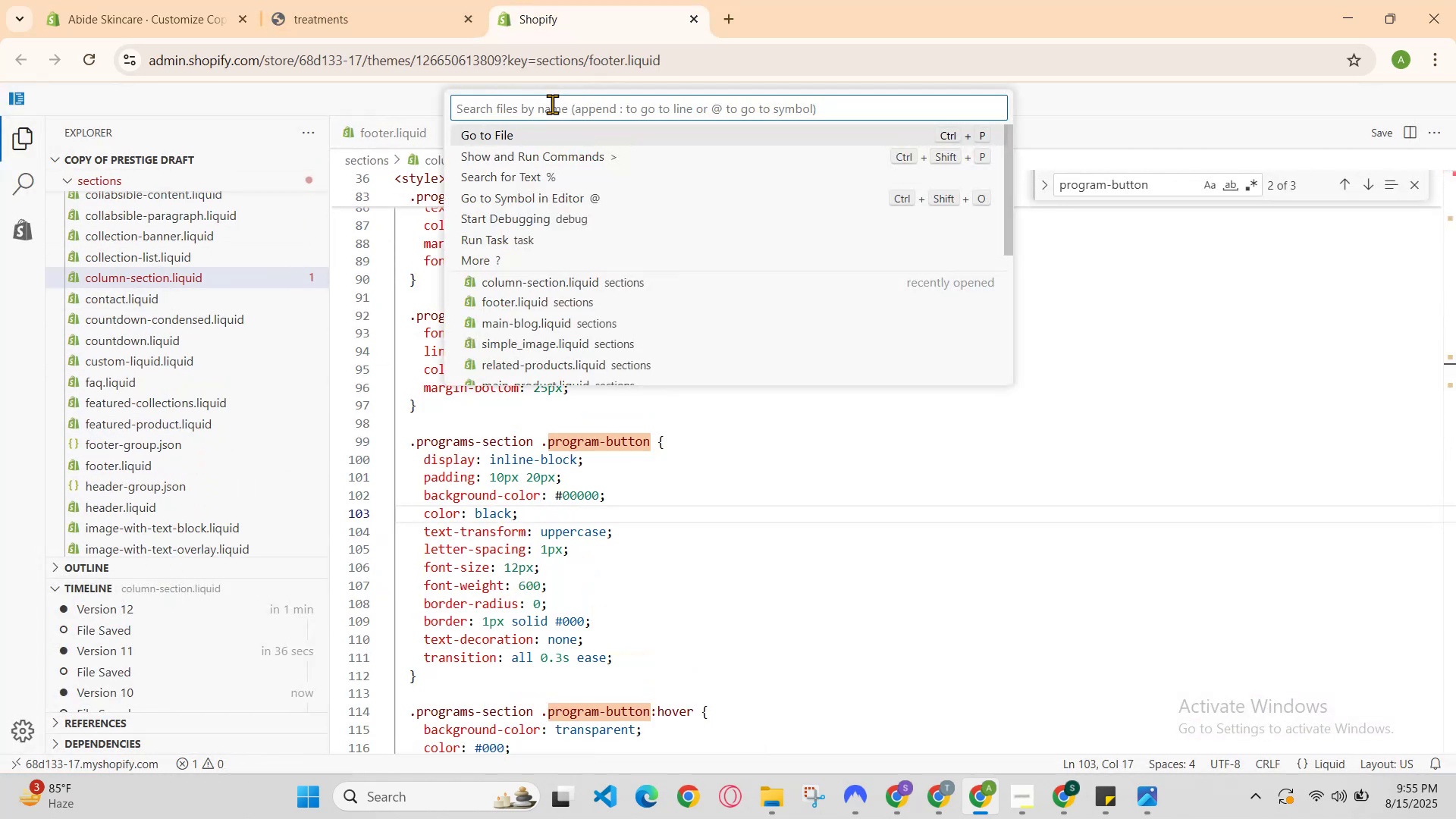 
type(mu)
 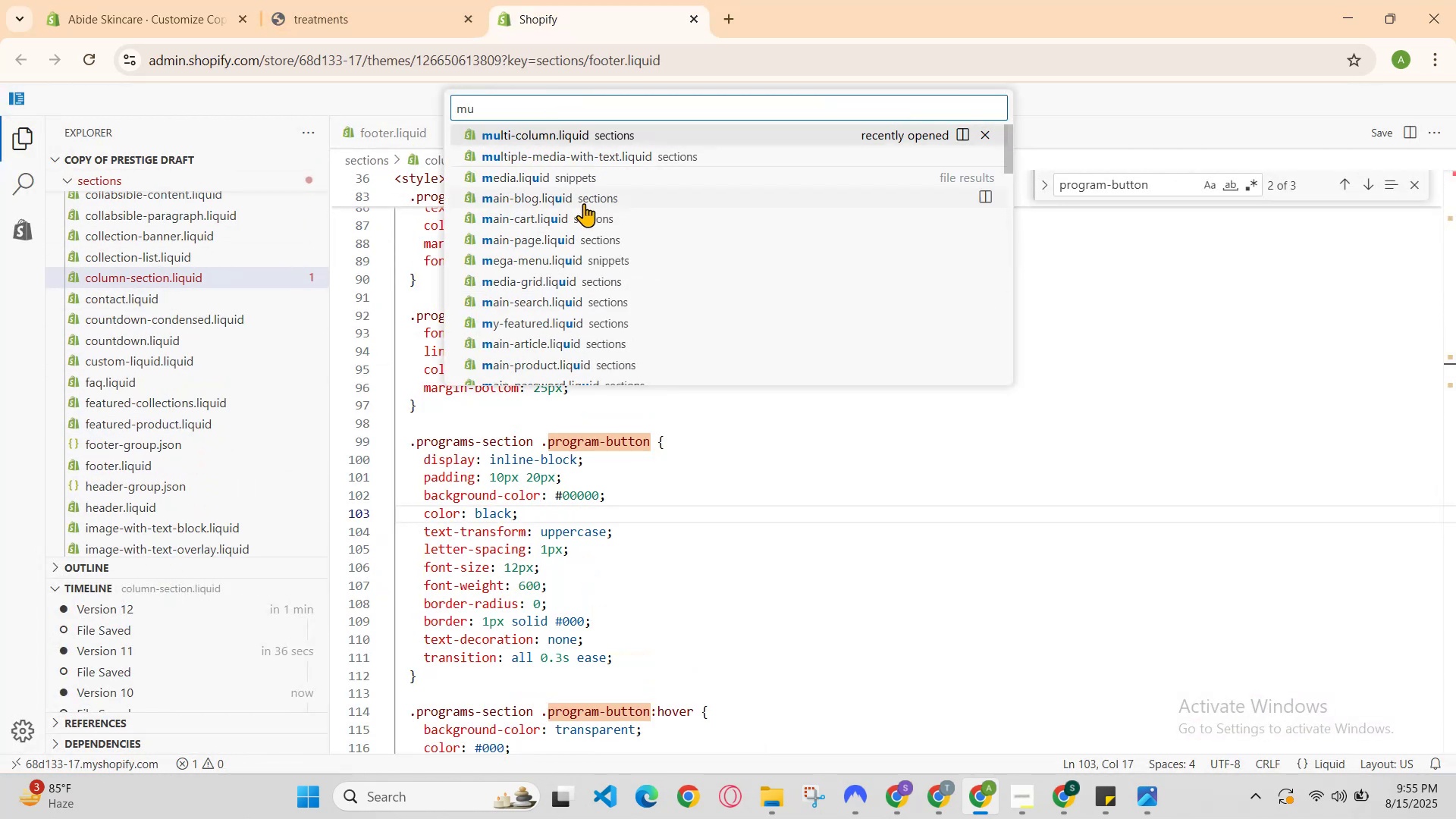 
left_click([606, 141])
 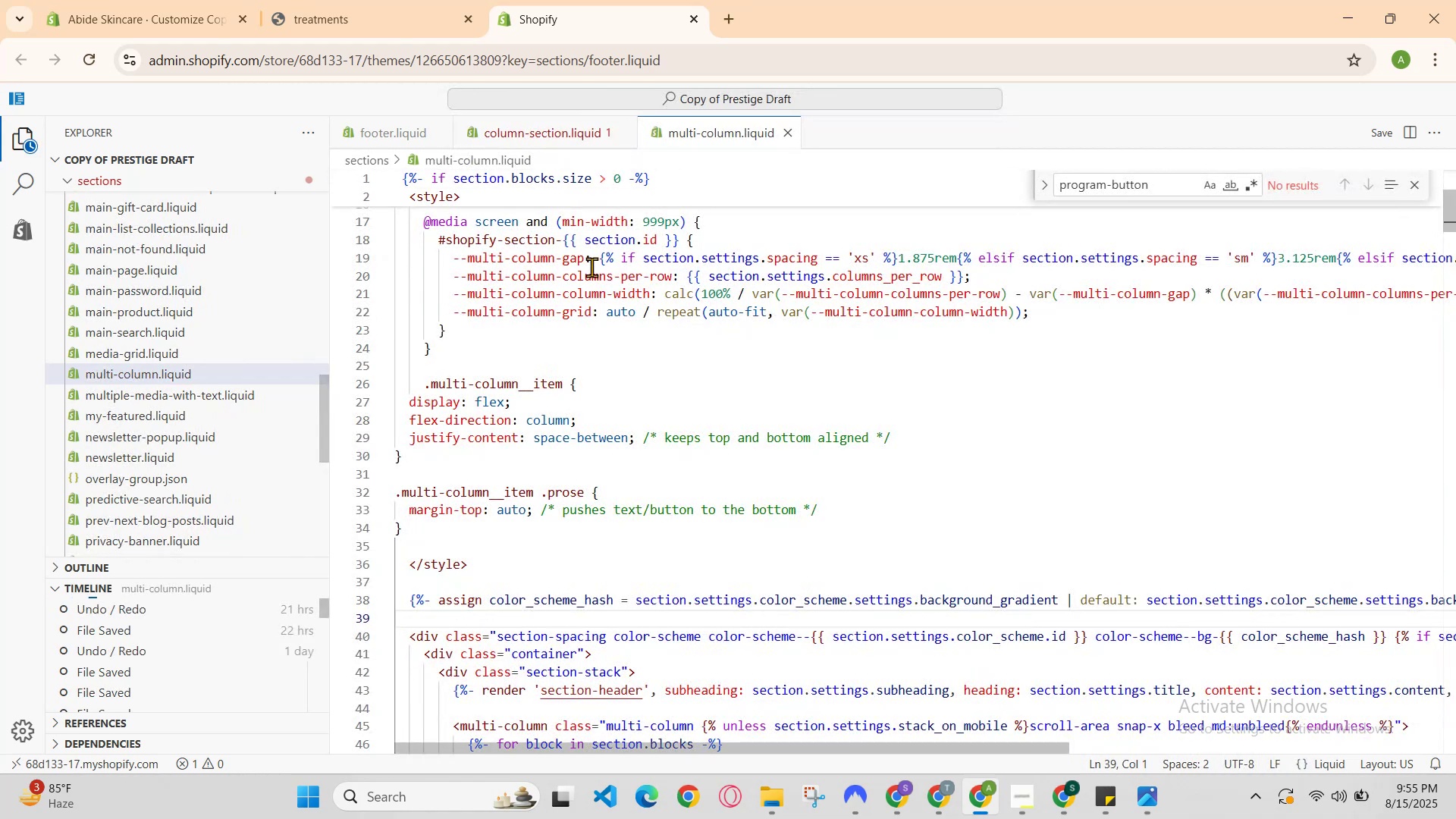 
scroll: coordinate [644, 351], scroll_direction: up, amount: 2.0
 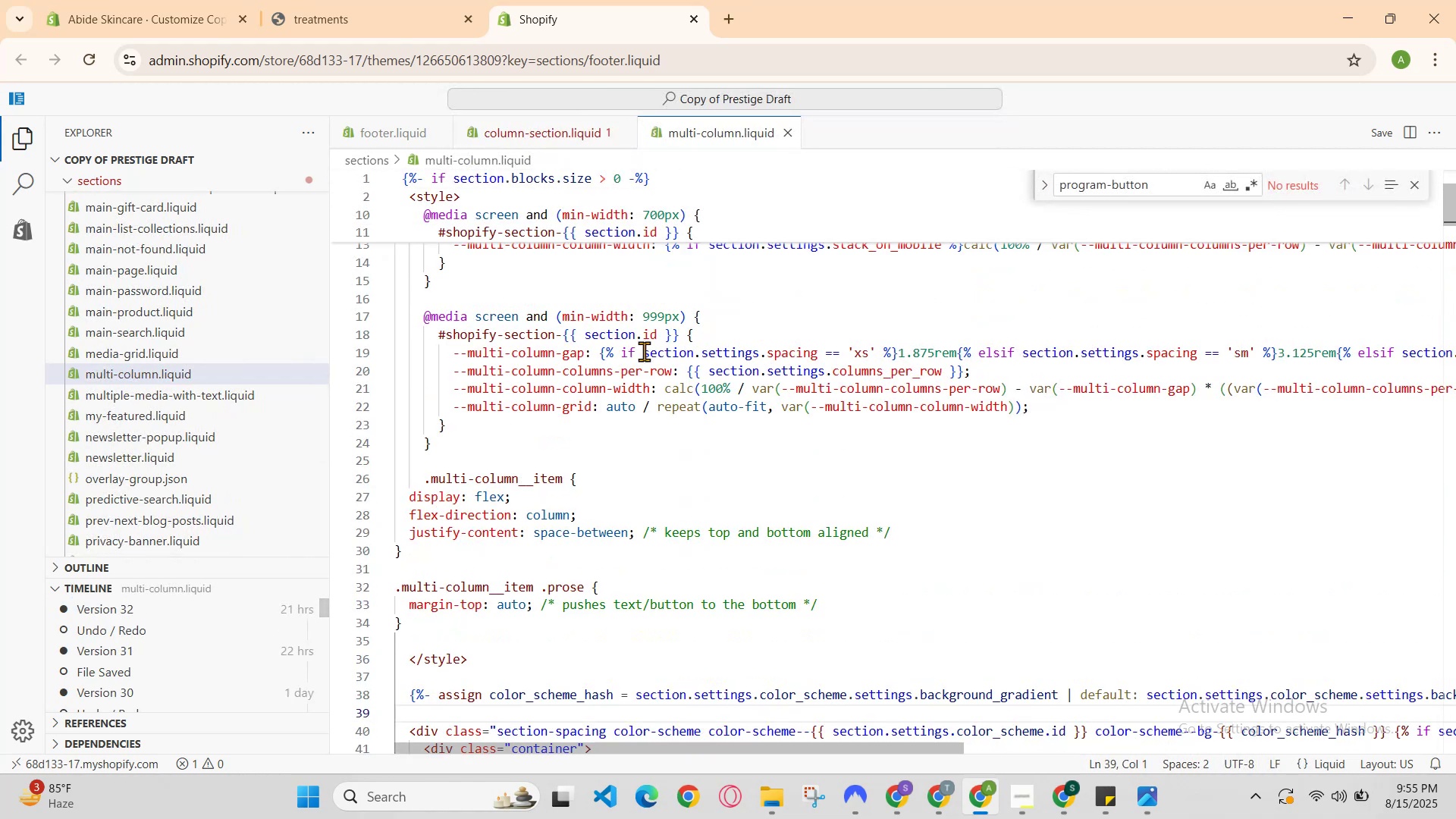 
scroll: coordinate [811, 311], scroll_direction: down, amount: 117.0
 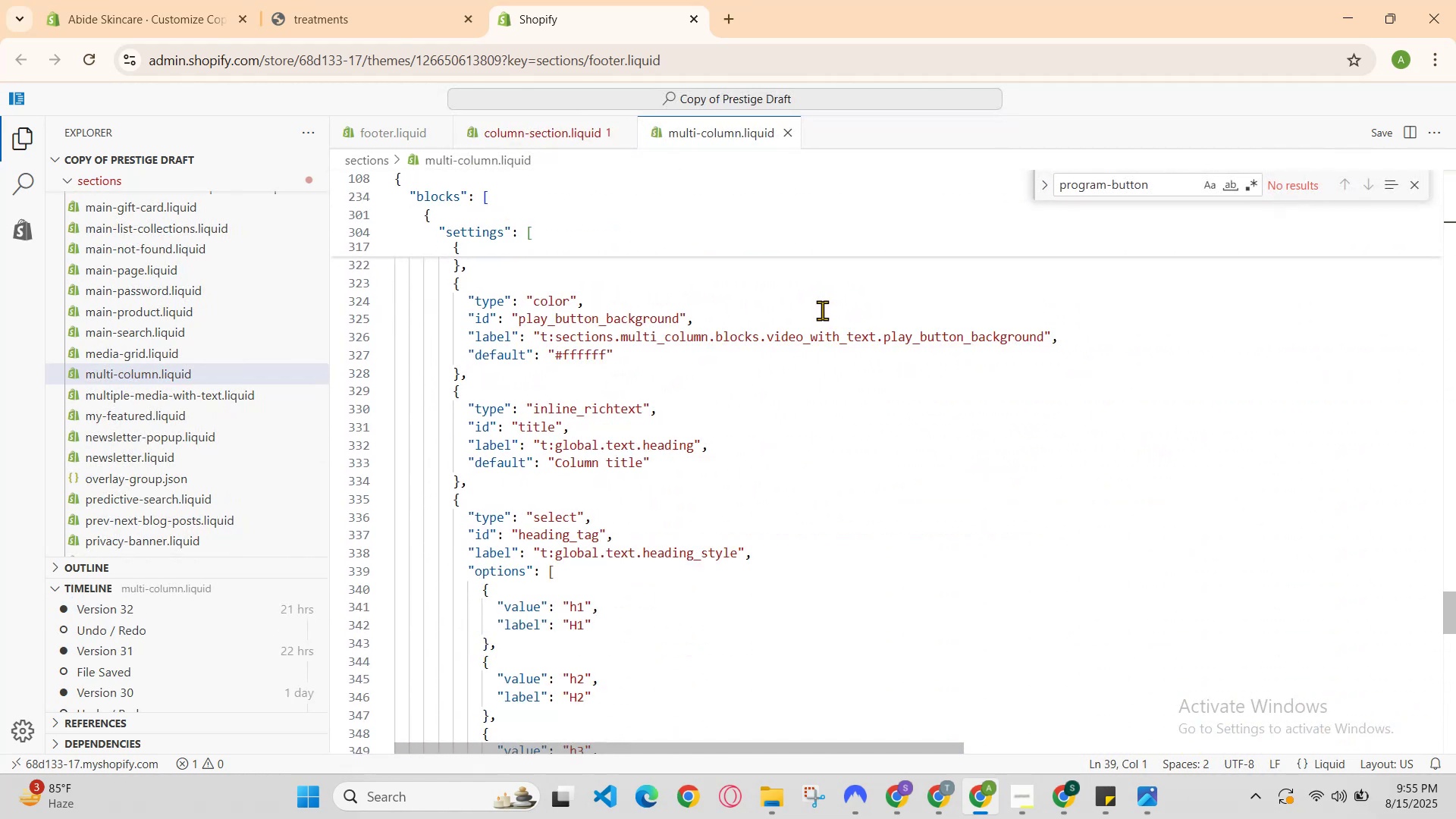 
scroll: coordinate [823, 309], scroll_direction: up, amount: 4.0
 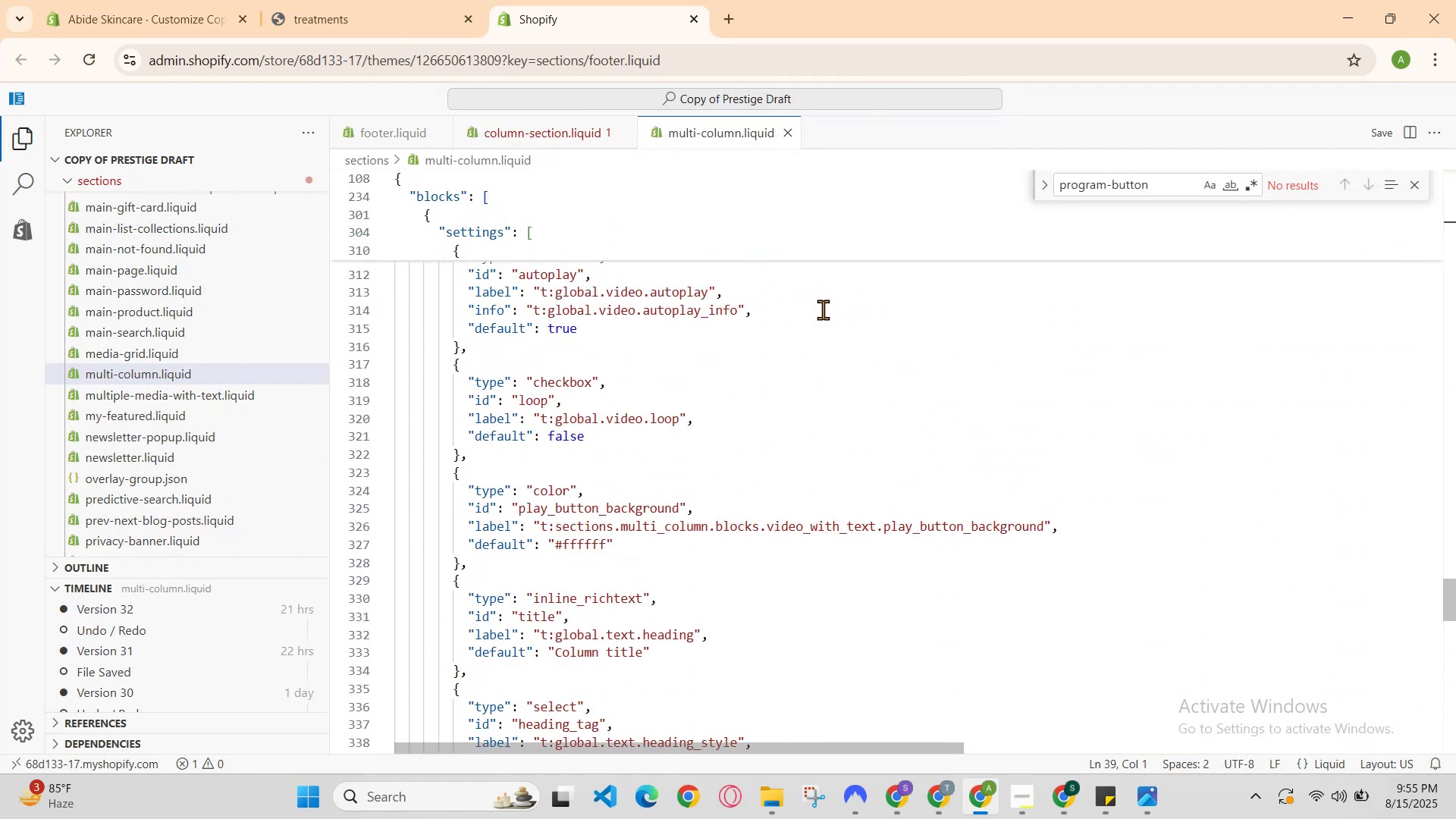 
scroll: coordinate [1083, 358], scroll_direction: down, amount: 32.0
 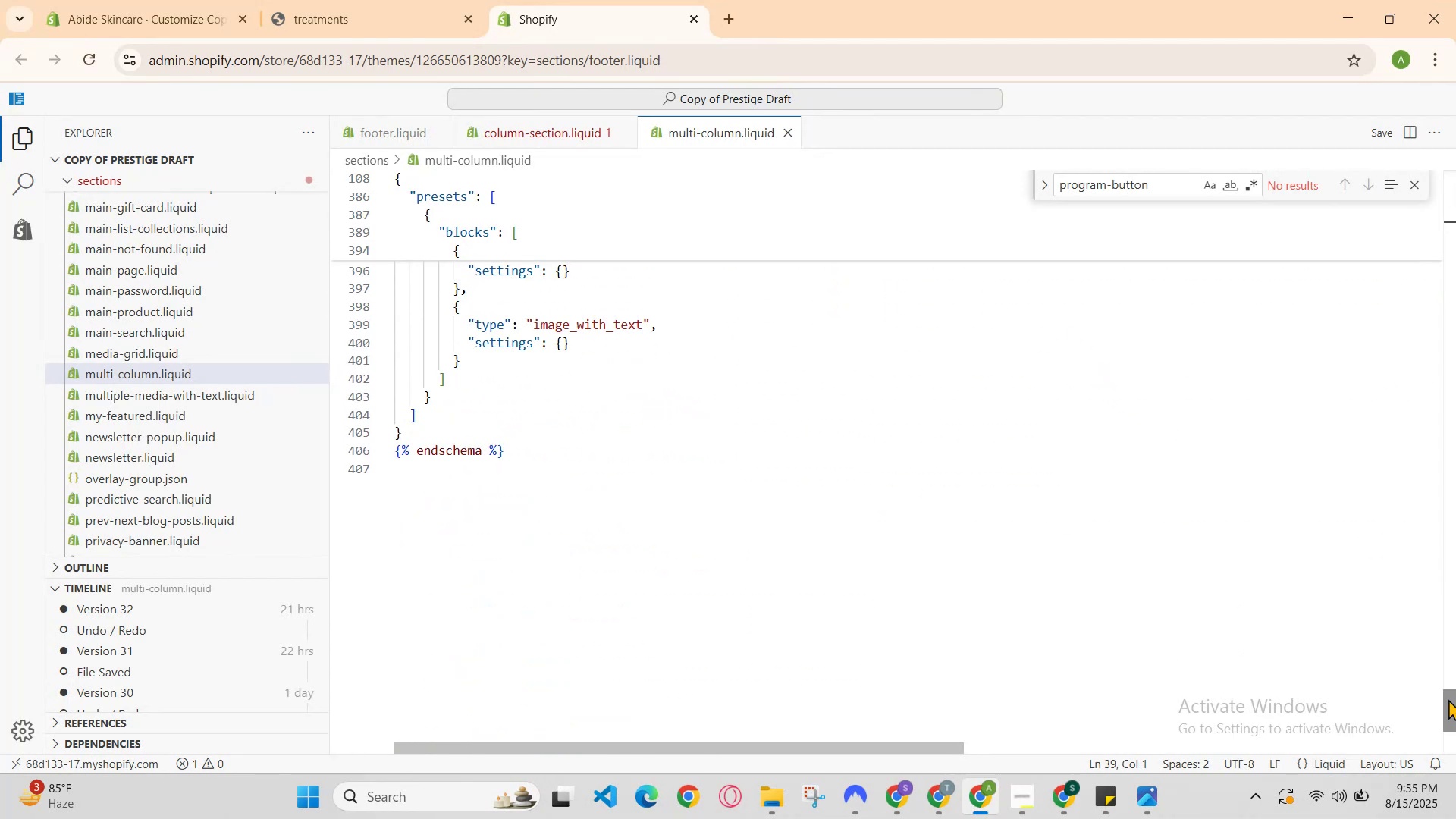 
left_click_drag(start_coordinate=[1455, 700], to_coordinate=[1455, 215])
 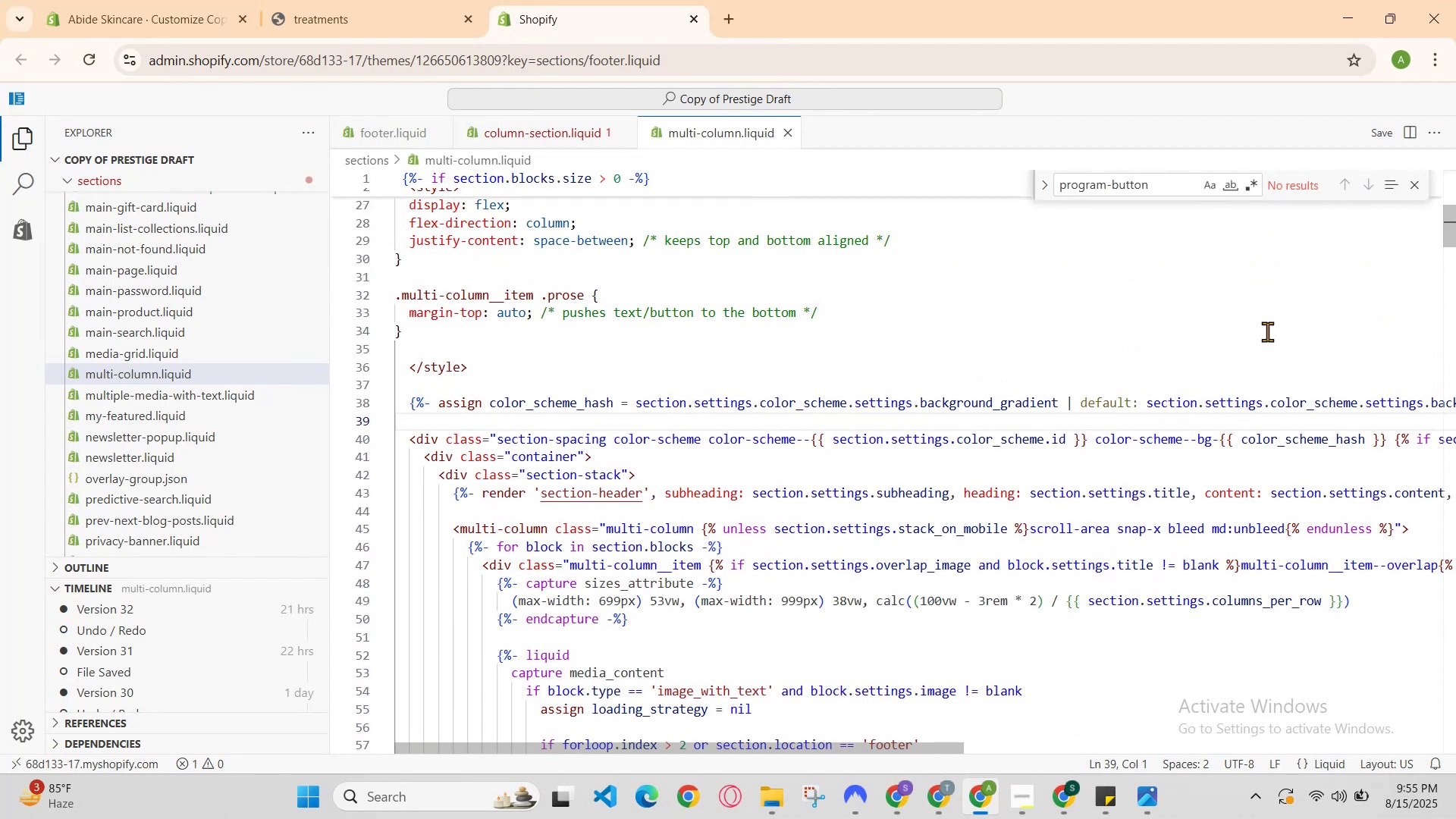 
scroll: coordinate [1113, 413], scroll_direction: up, amount: 8.0
 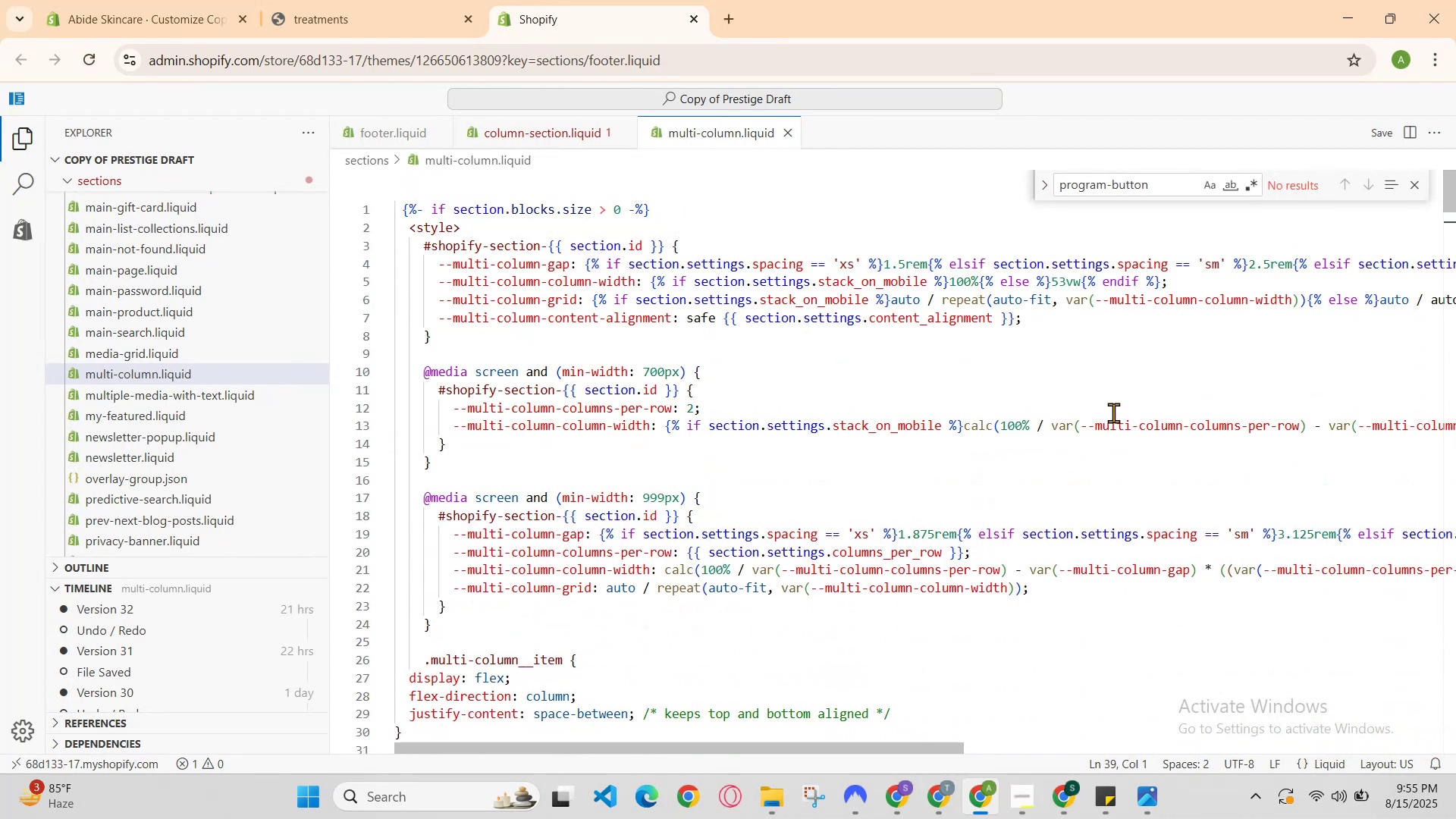 
scroll: coordinate [1110, 413], scroll_direction: down, amount: 6.0
 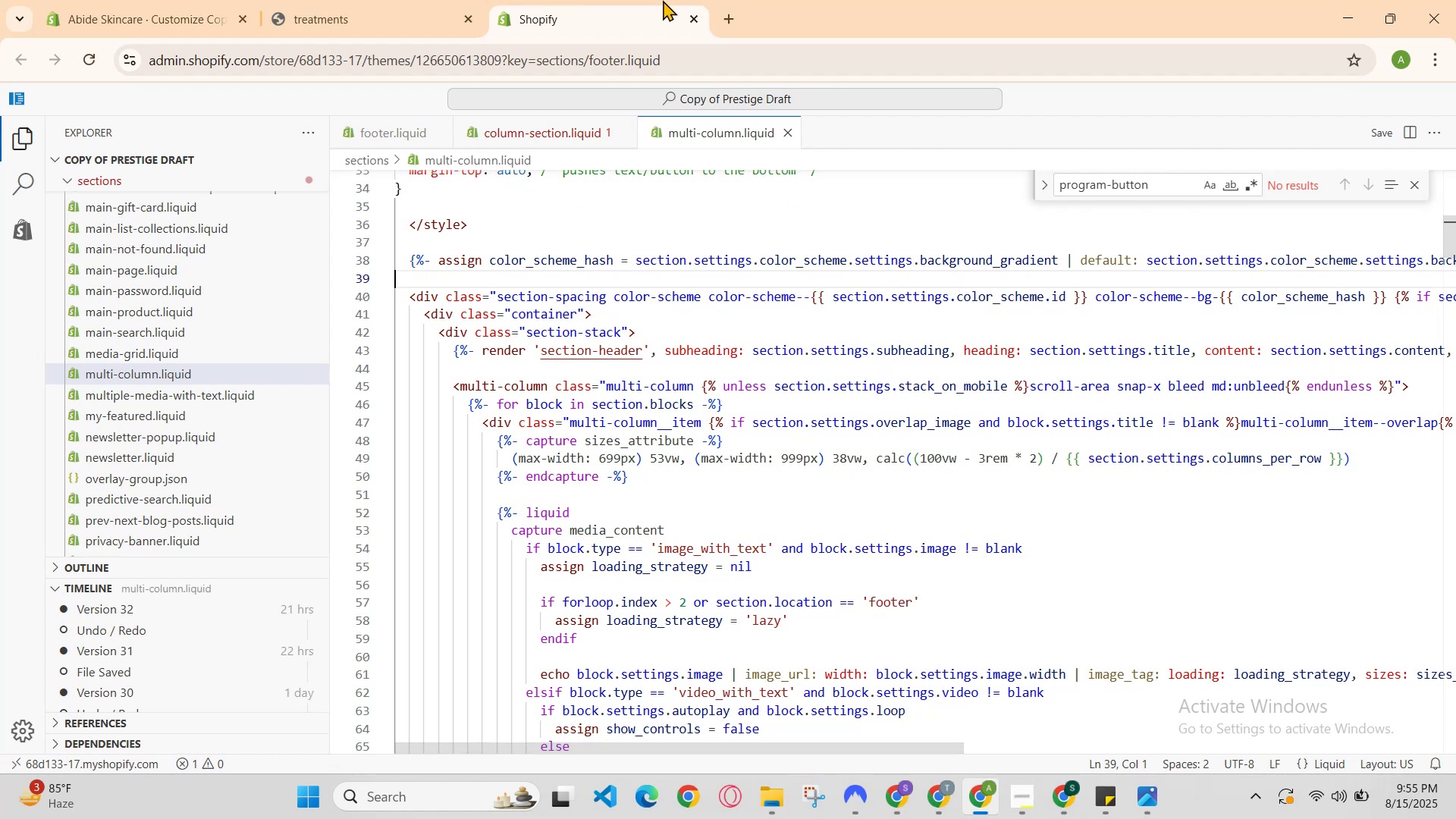 
left_click([442, 0])
 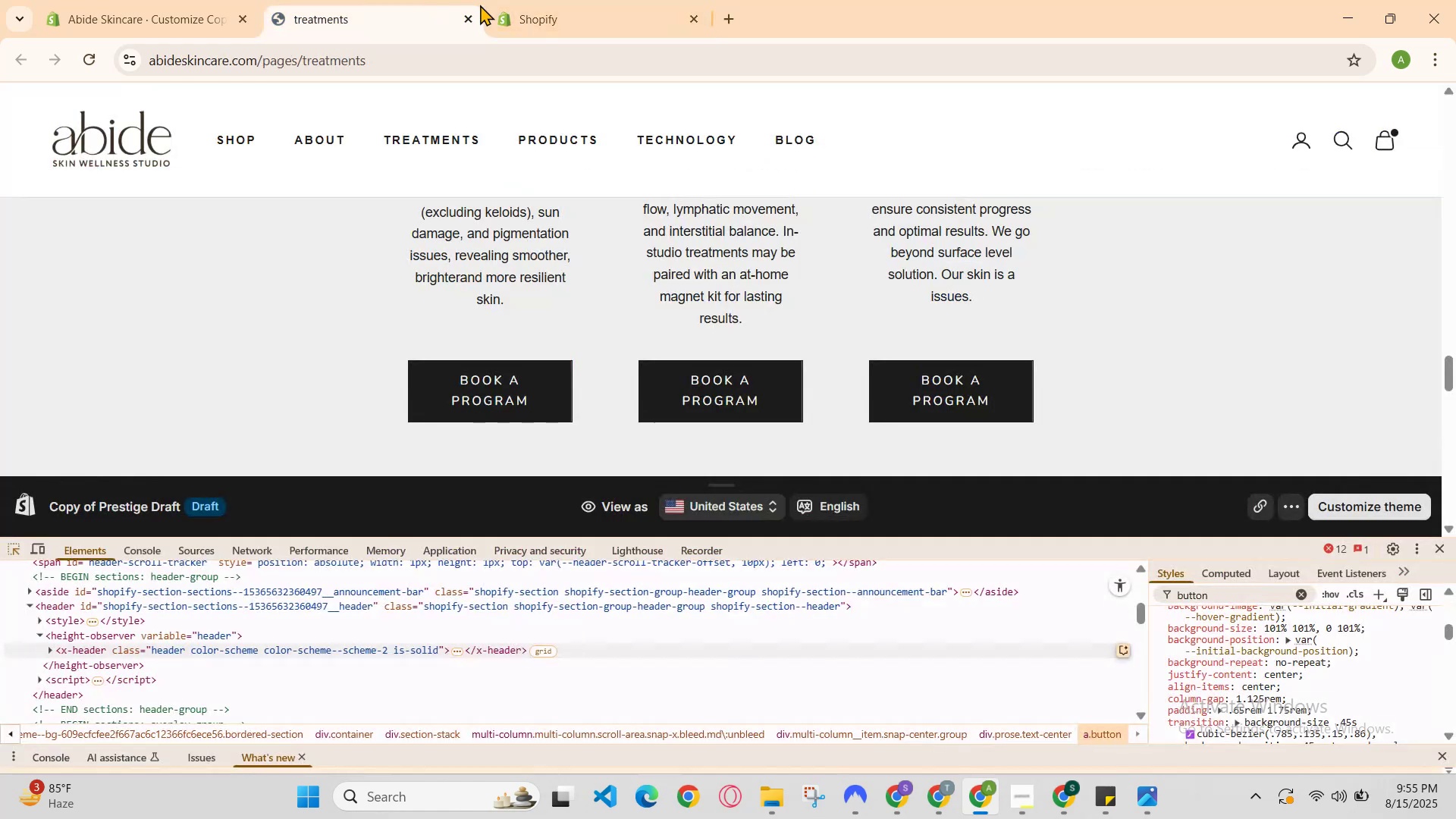 
left_click([518, 0])
 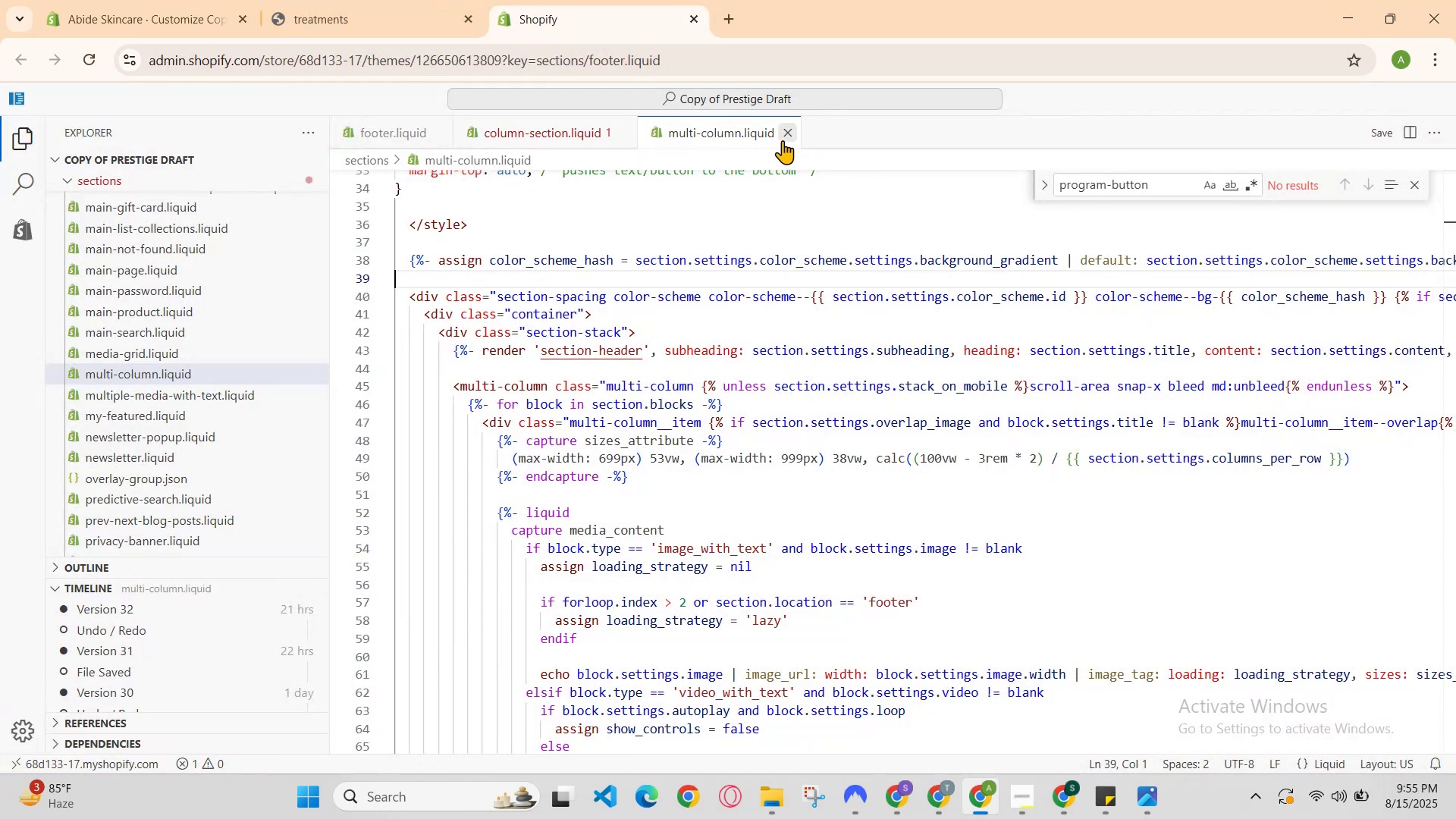 
left_click([783, 140])
 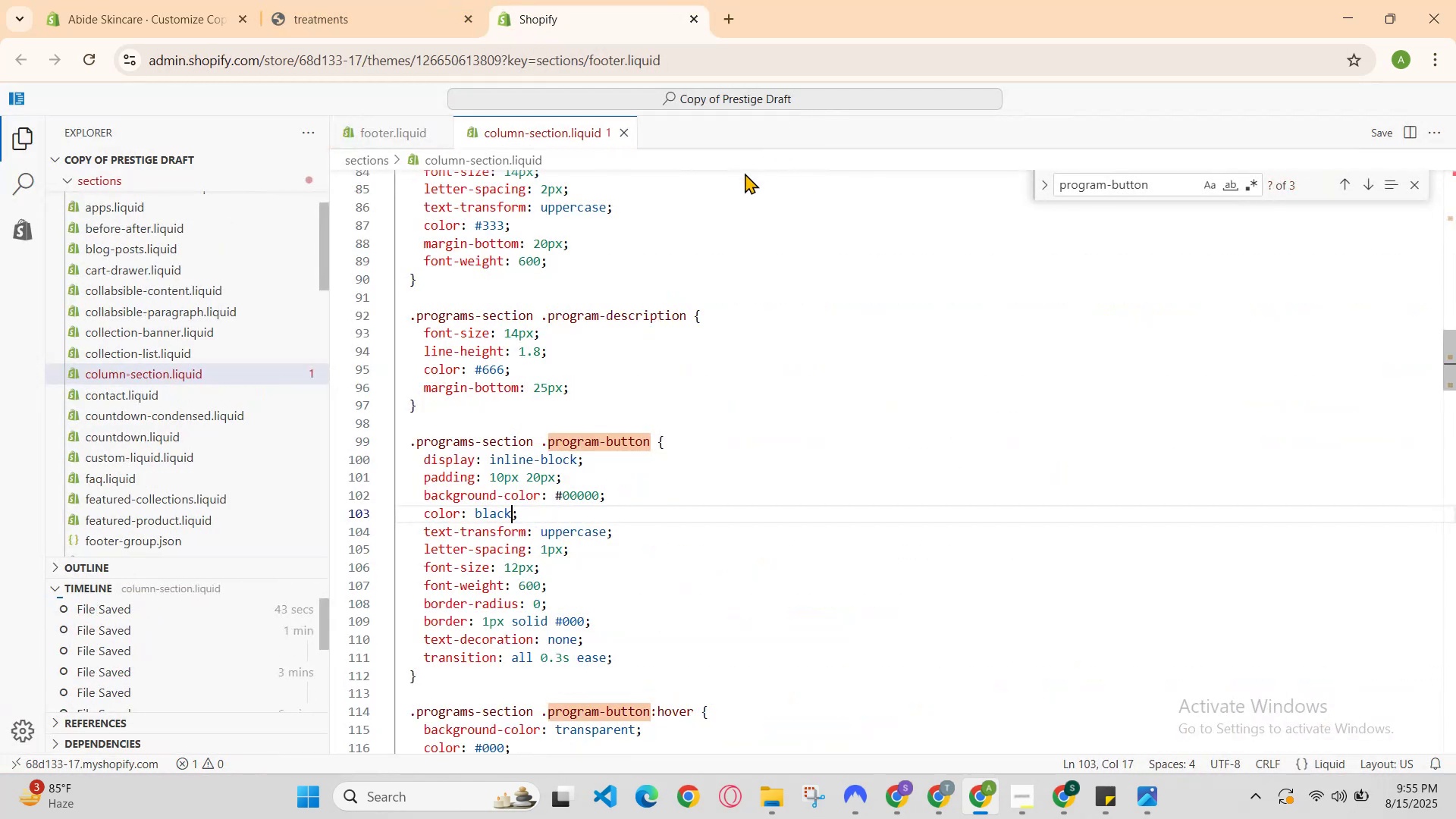 
scroll: coordinate [723, 377], scroll_direction: down, amount: 2.0
 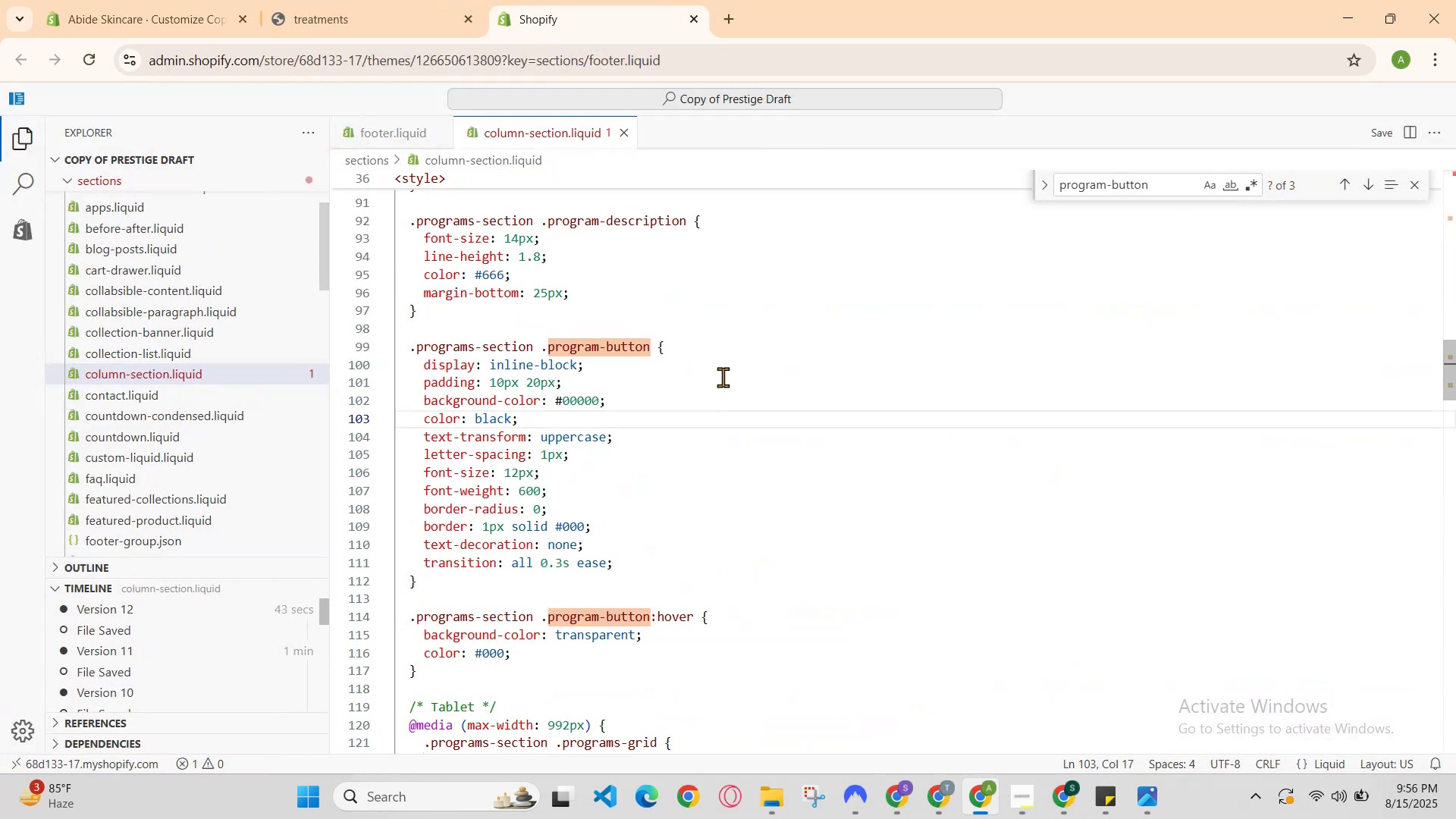 
scroll: coordinate [723, 377], scroll_direction: none, amount: 0.0
 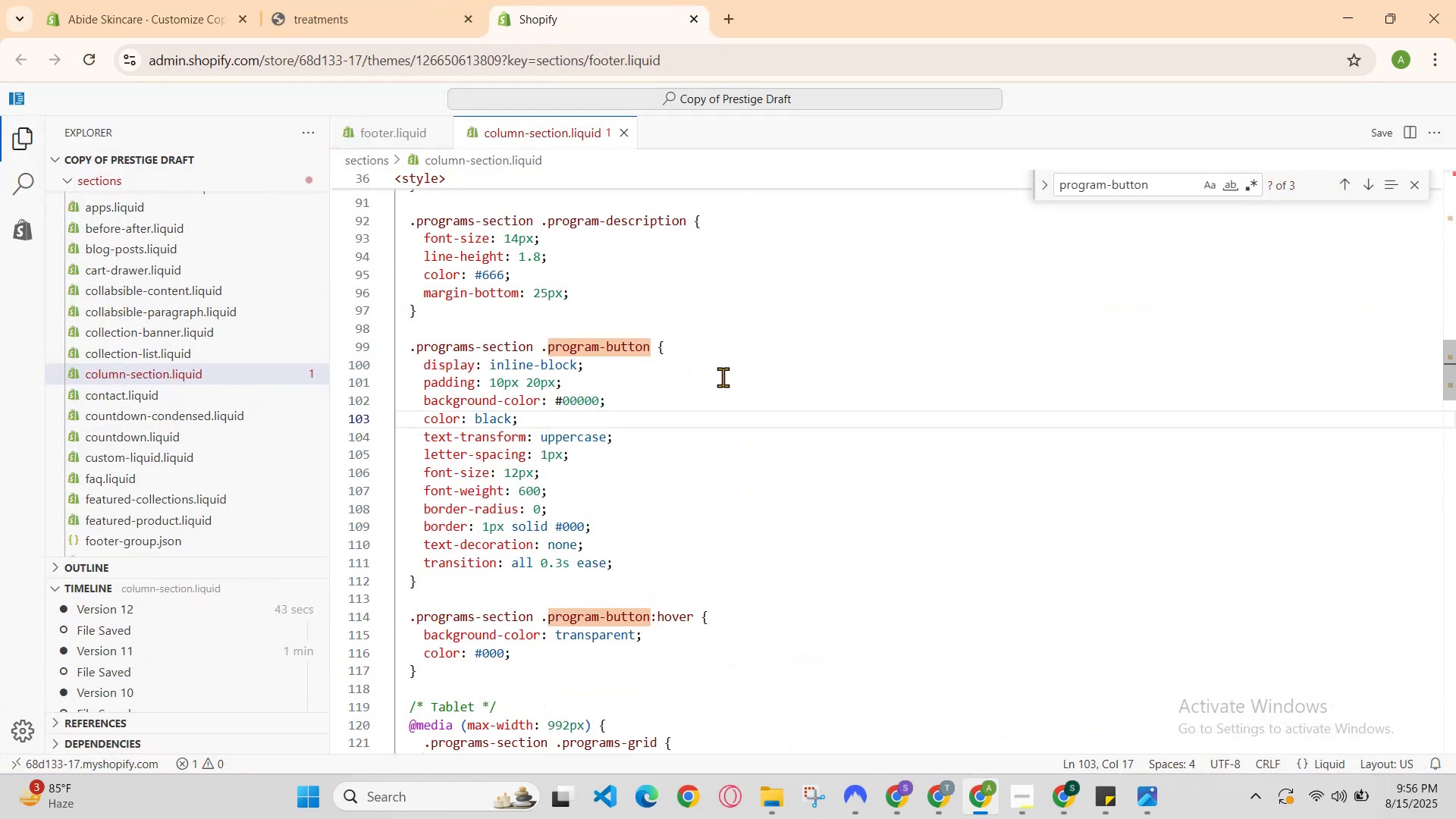 
scroll: coordinate [723, 377], scroll_direction: down, amount: 1.0
 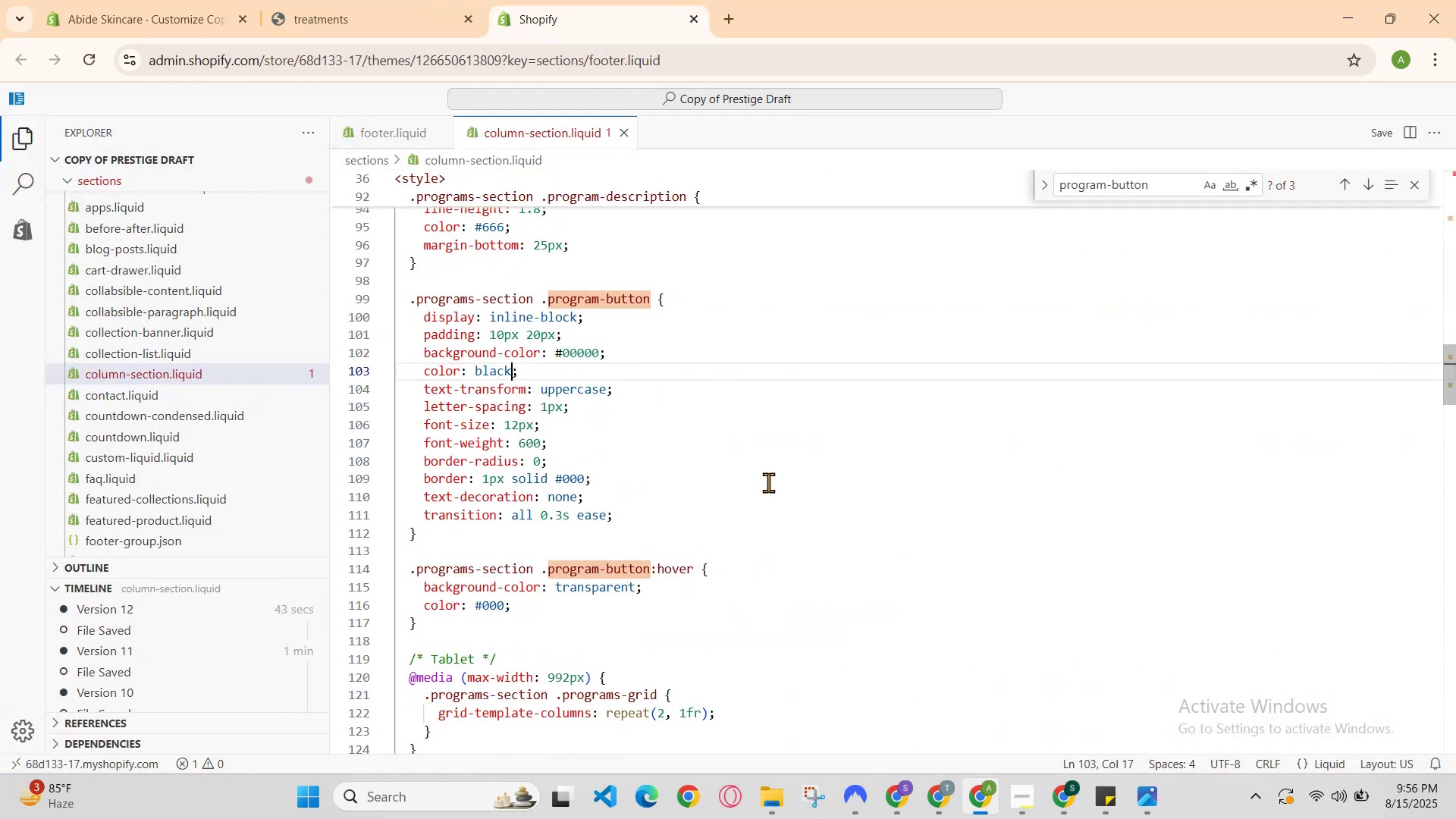 
scroll: coordinate [768, 482], scroll_direction: up, amount: 2.0
 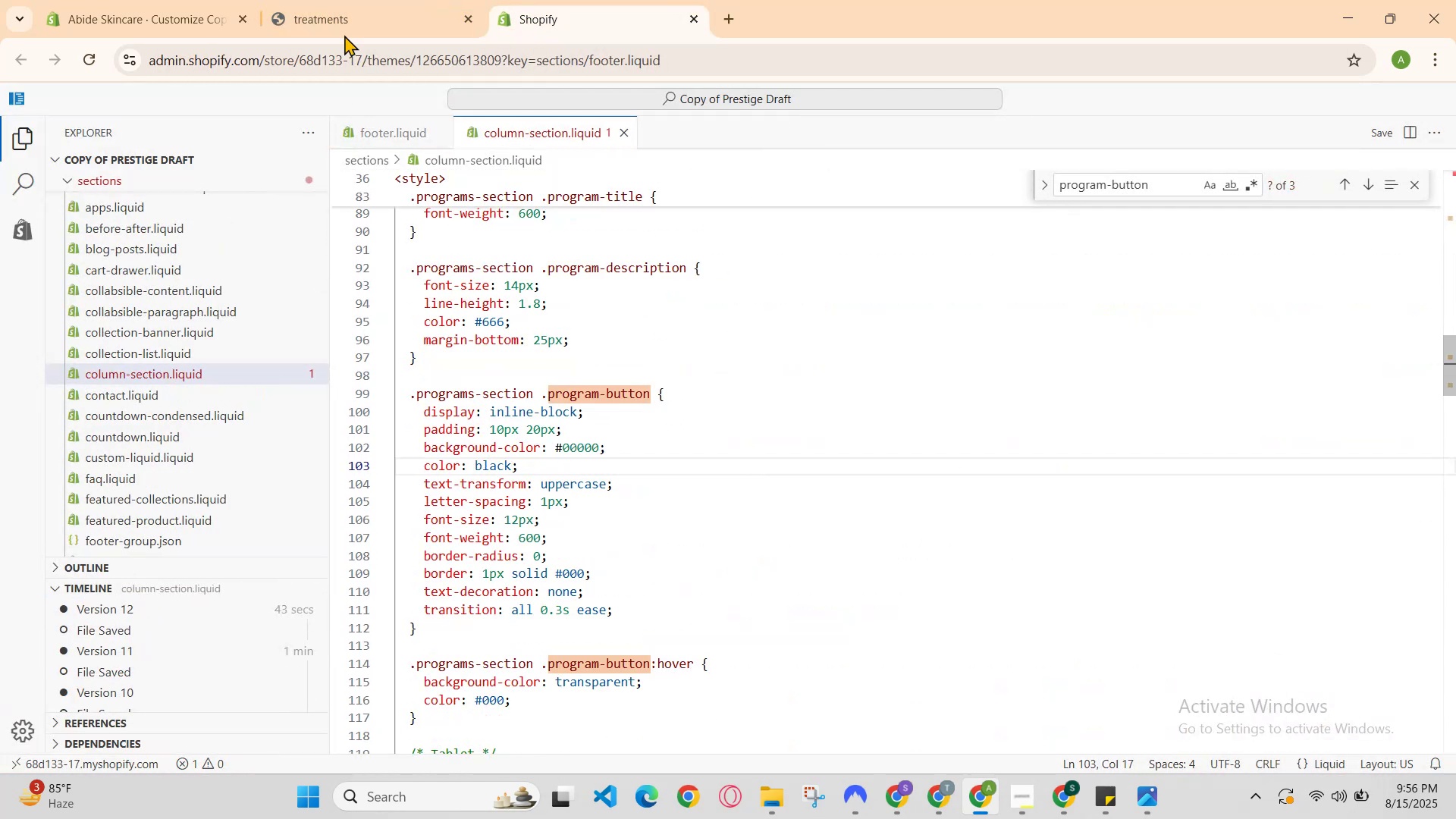 
left_click([340, 0])
 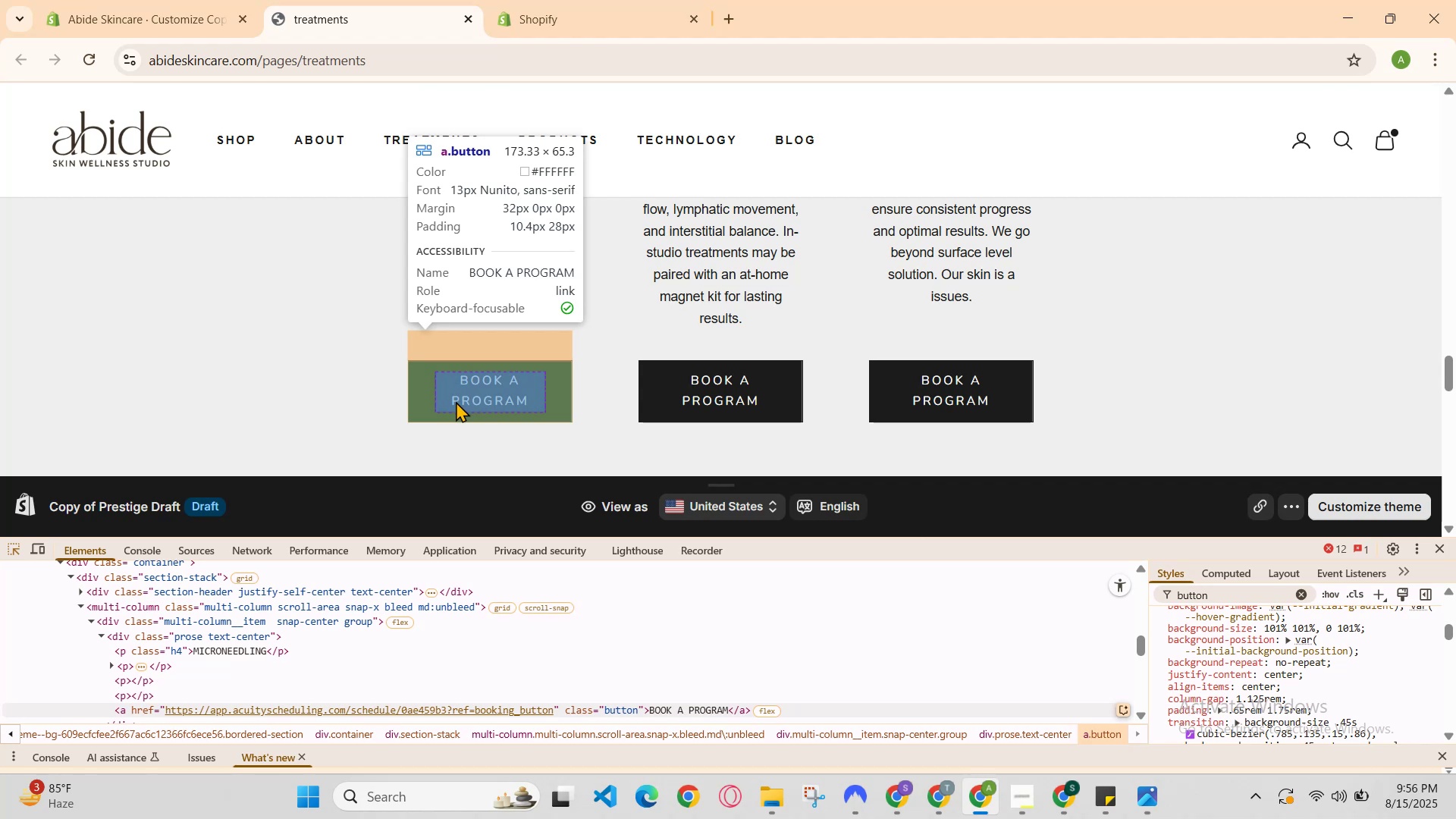 
scroll: coordinate [441, 419], scroll_direction: none, amount: 0.0
 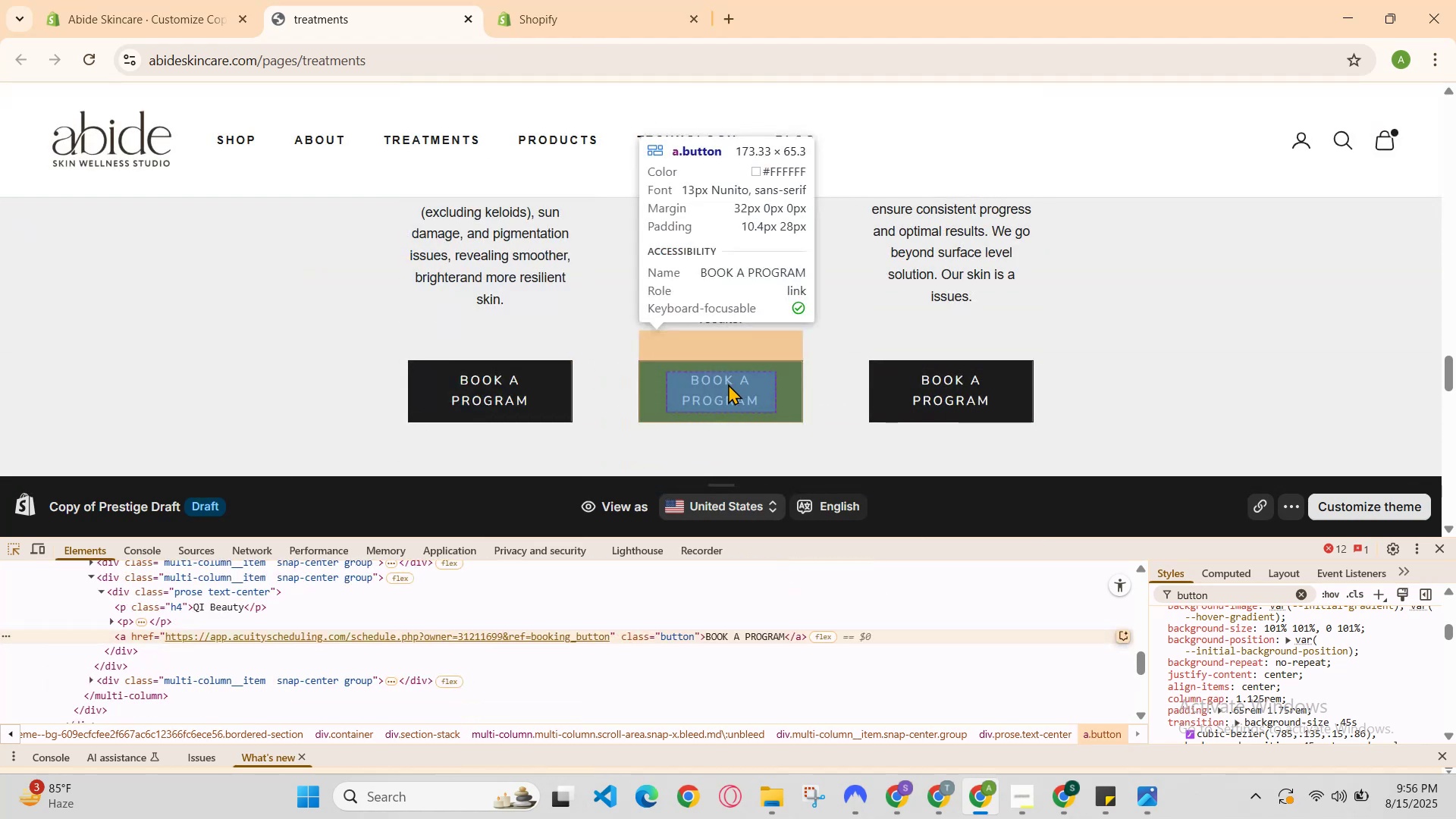 
scroll: coordinate [777, 313], scroll_direction: down, amount: 4.0
 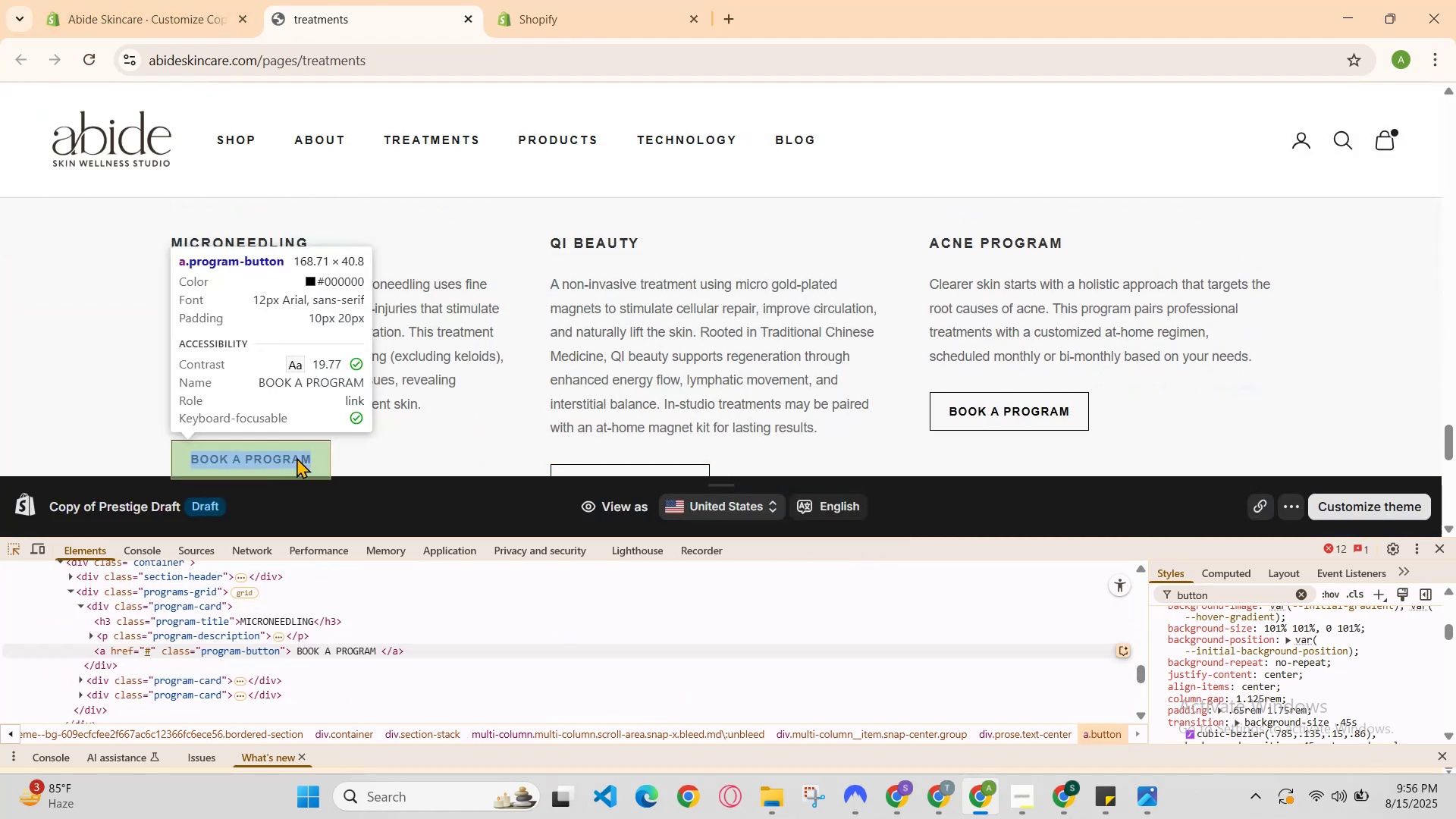 
scroll: coordinate [283, 454], scroll_direction: none, amount: 0.0
 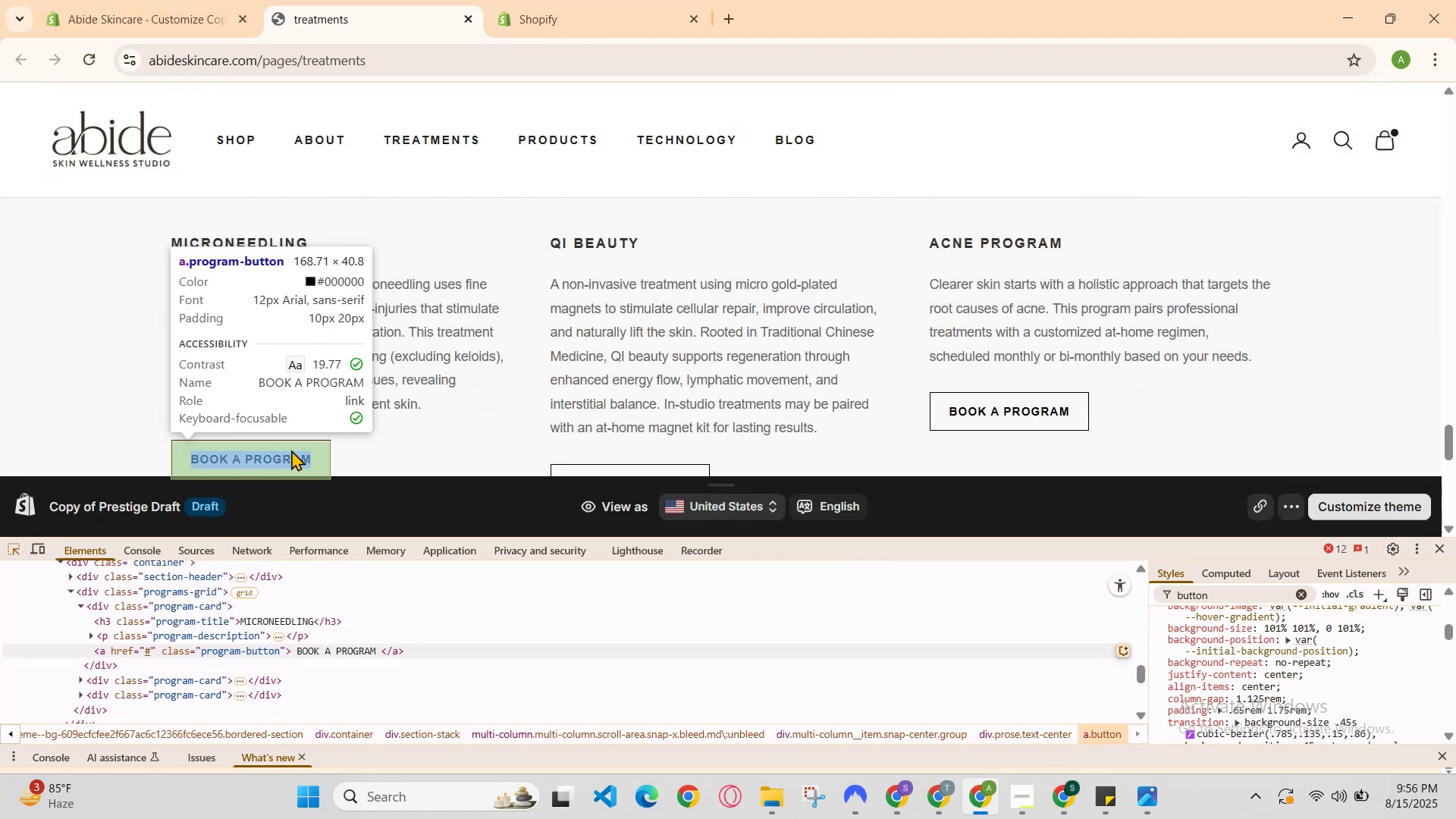 
scroll: coordinate [306, 448], scroll_direction: down, amount: 1.0
 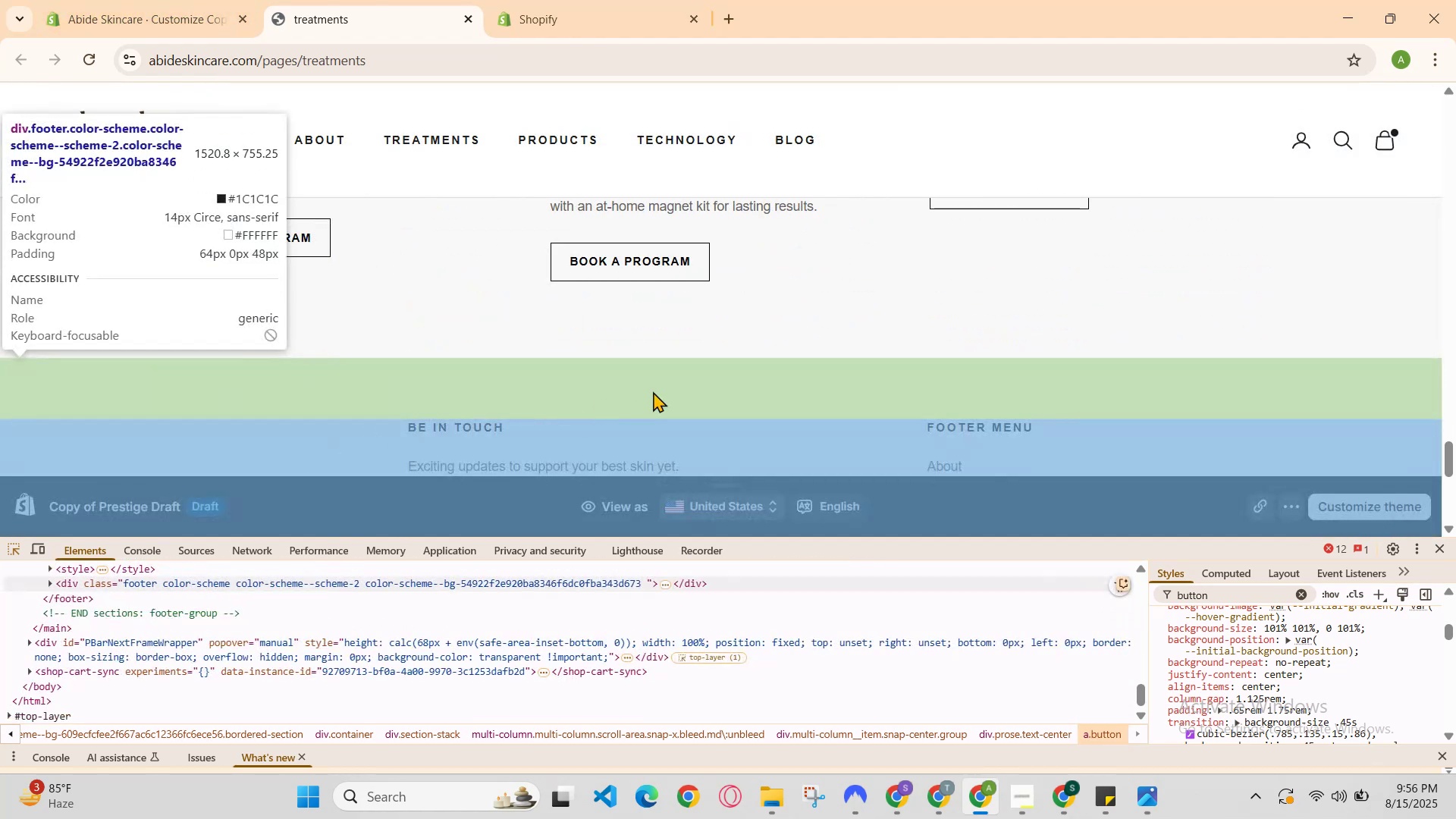 
scroll: coordinate [844, 372], scroll_direction: up, amount: 1.0
 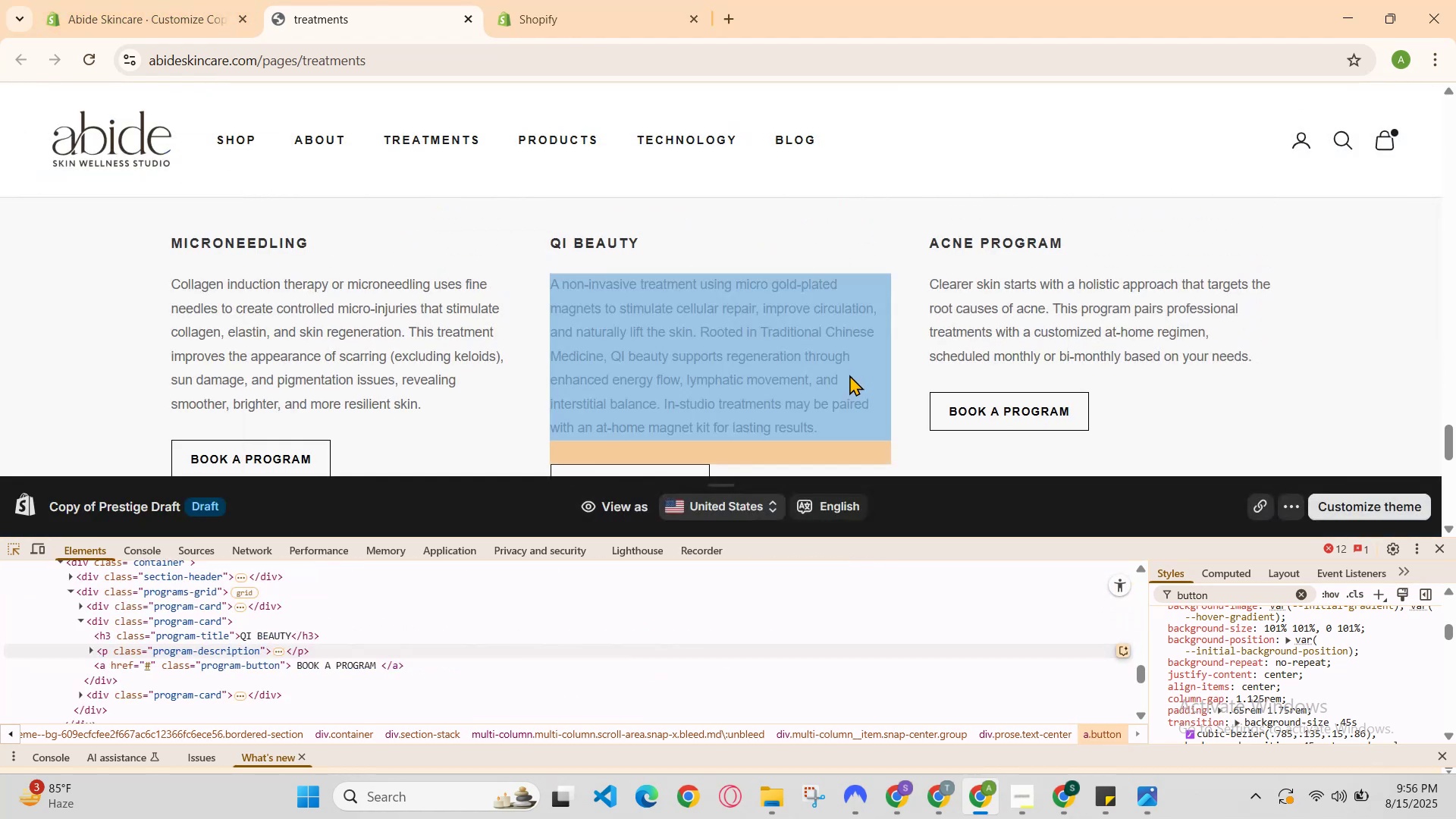 
scroll: coordinate [869, 381], scroll_direction: down, amount: 1.0
 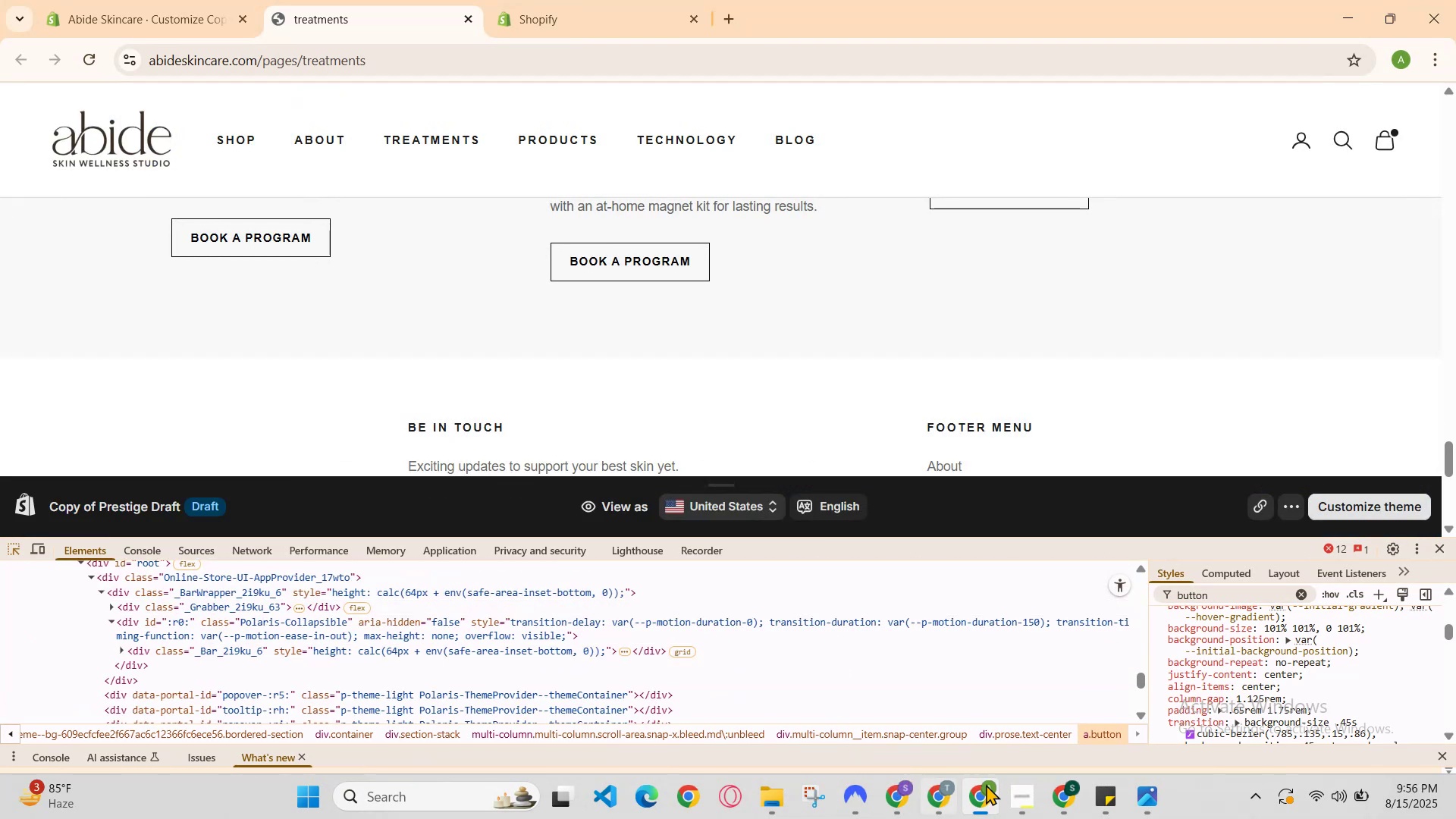 
left_click([1149, 801])
 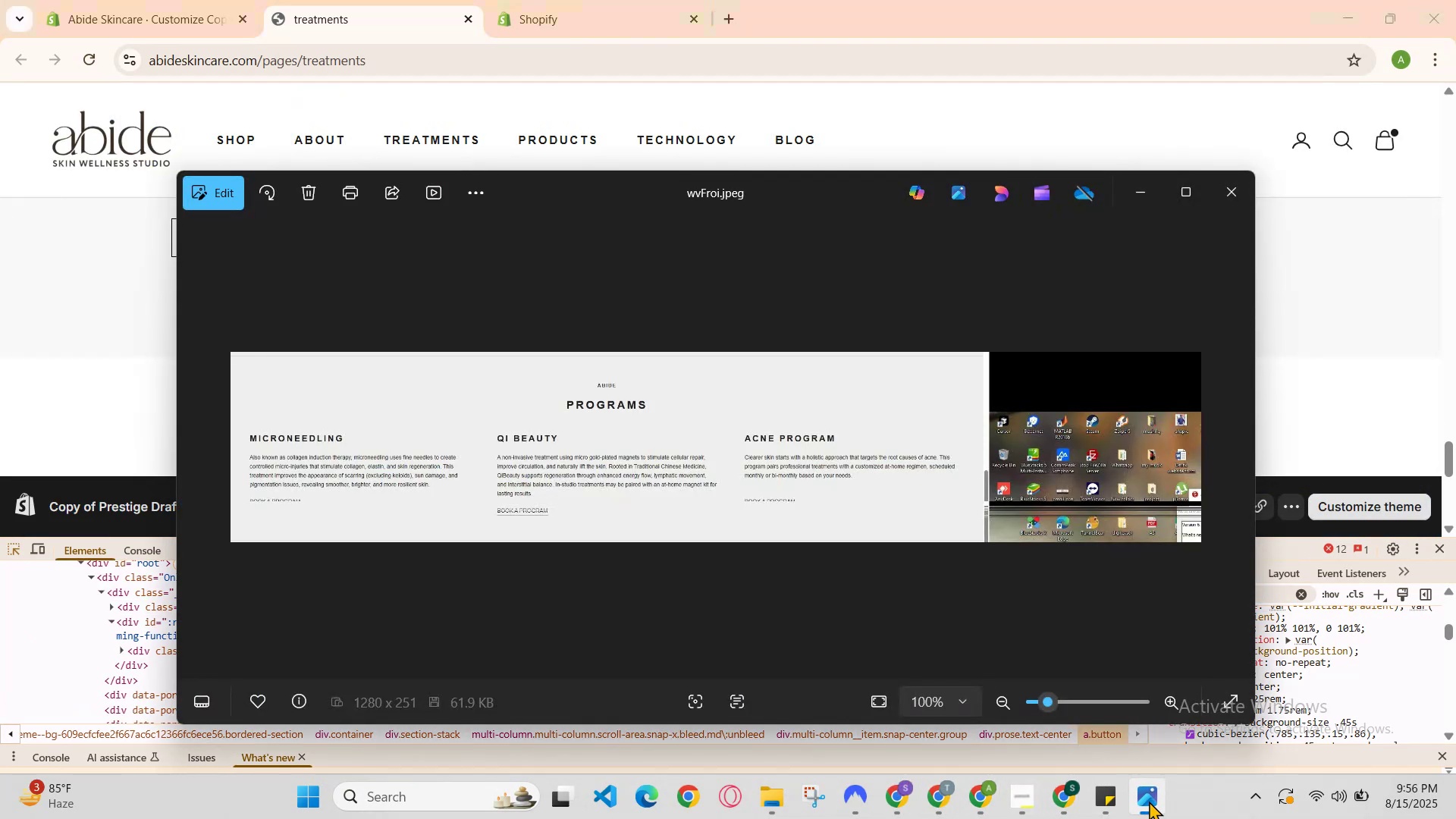 
left_click([1149, 801])
 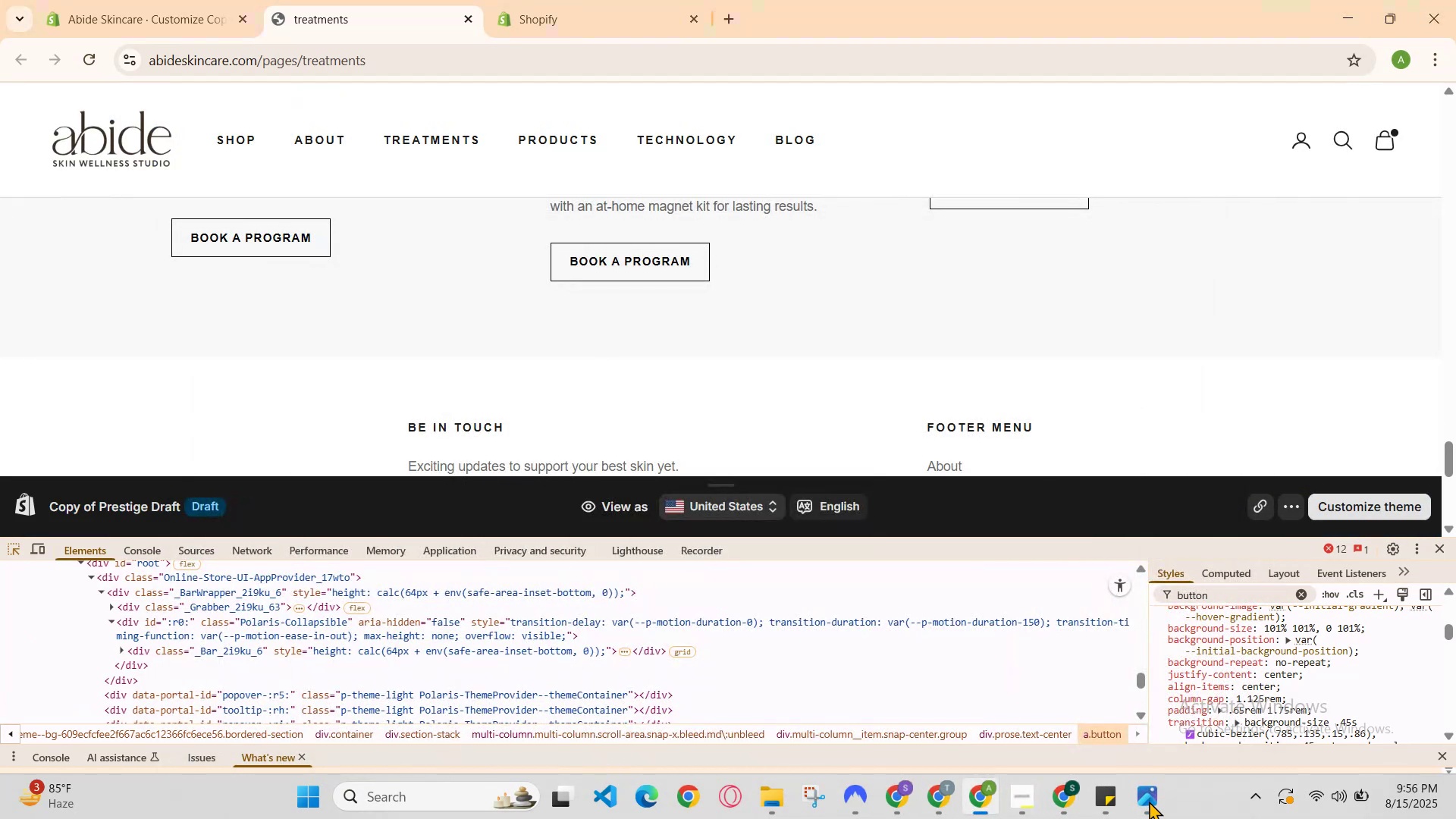 
left_click([1149, 801])
 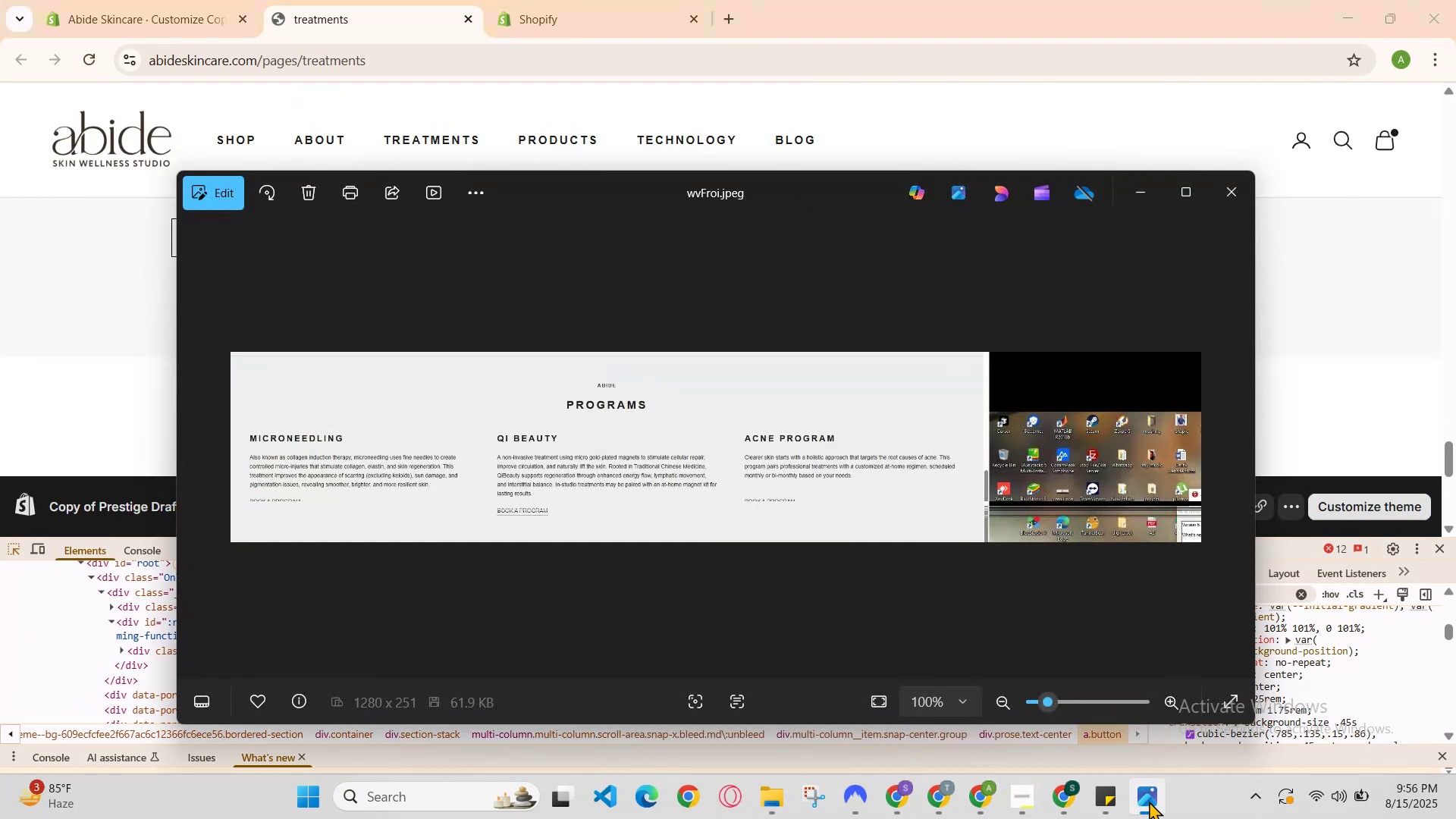 
left_click([1149, 801])
 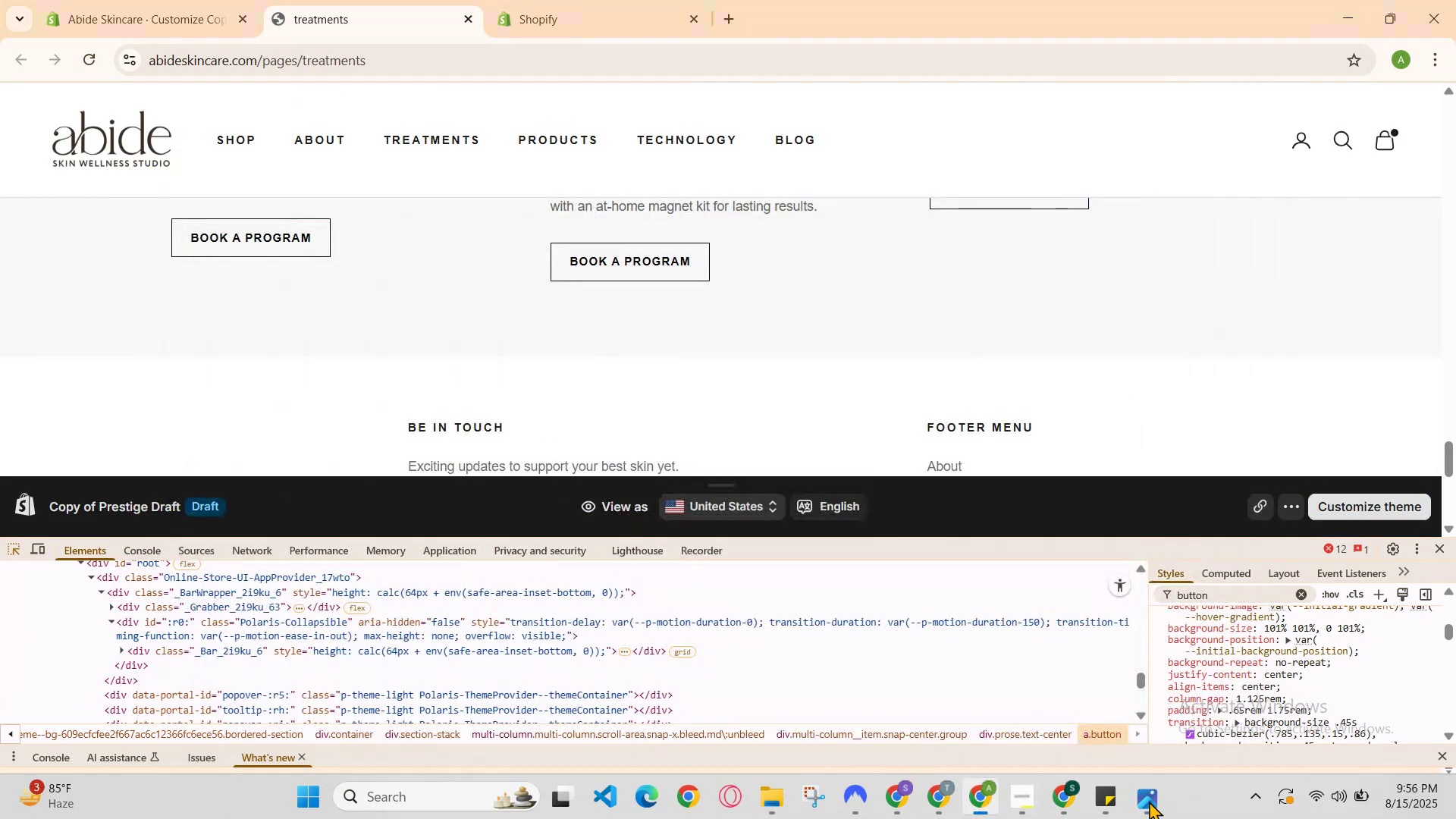 
left_click([1149, 801])
 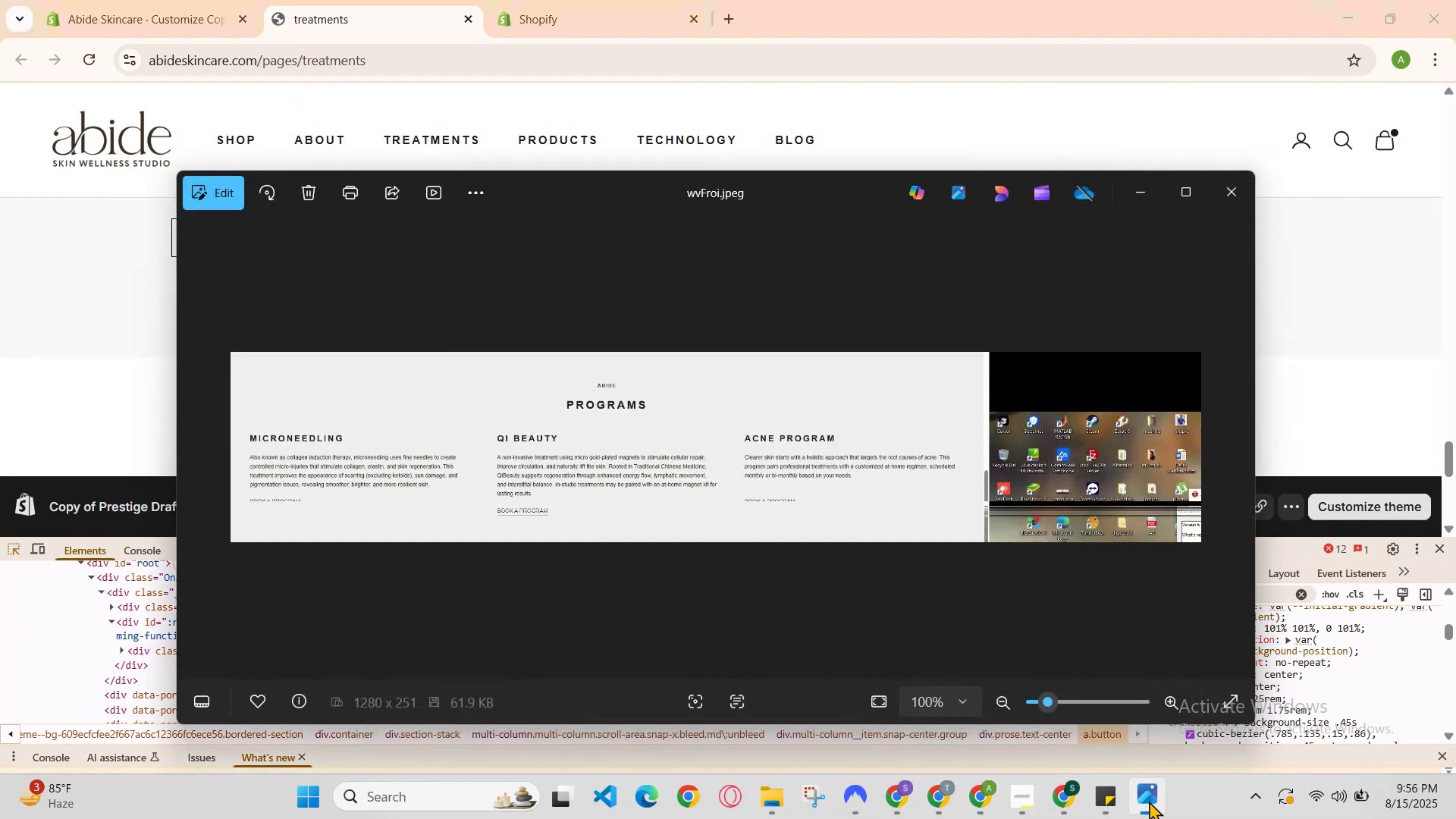 
left_click([1149, 801])
 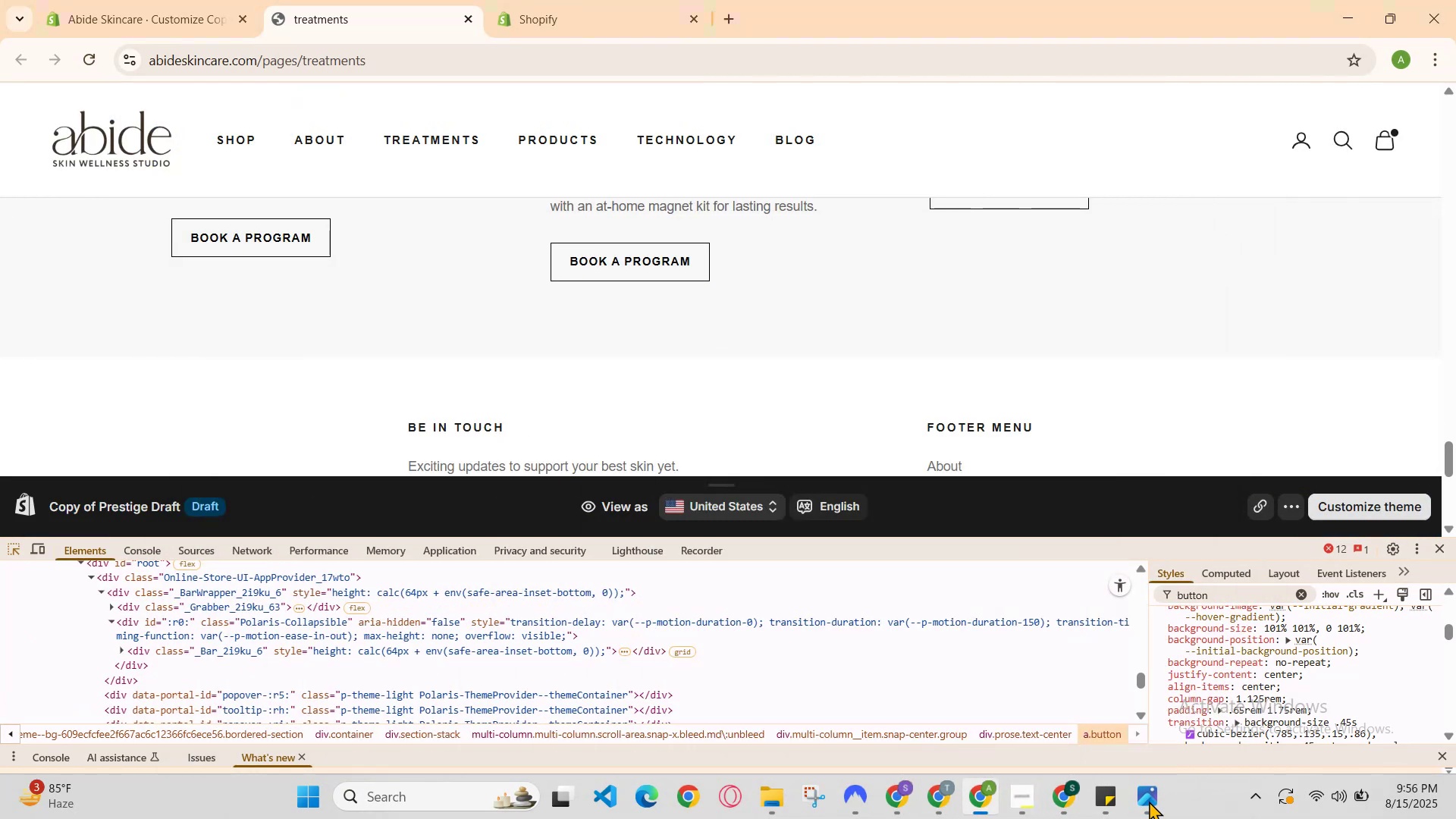 
left_click([1149, 801])
 